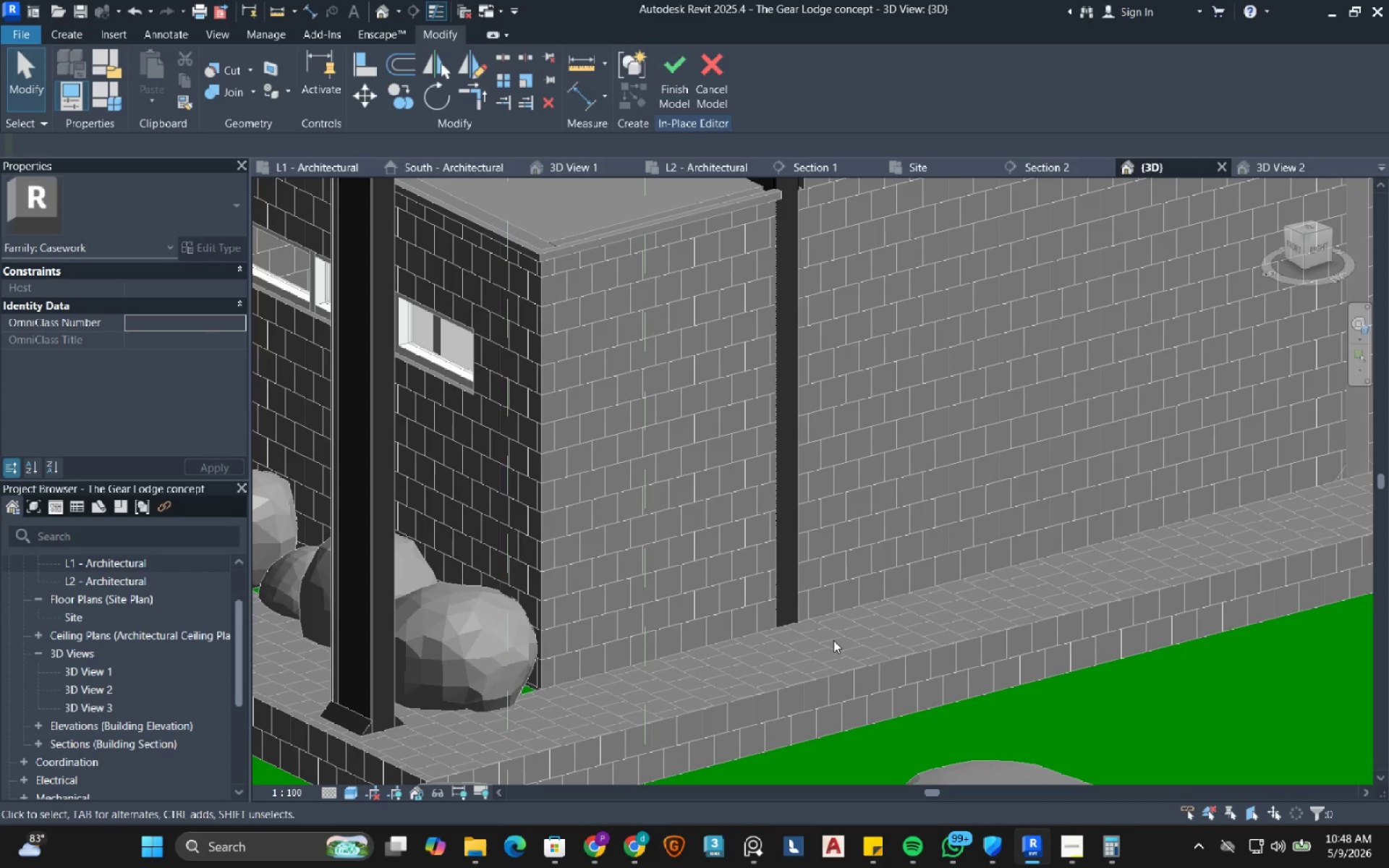 
hold_key(key=ShiftRight, duration=1.02)
 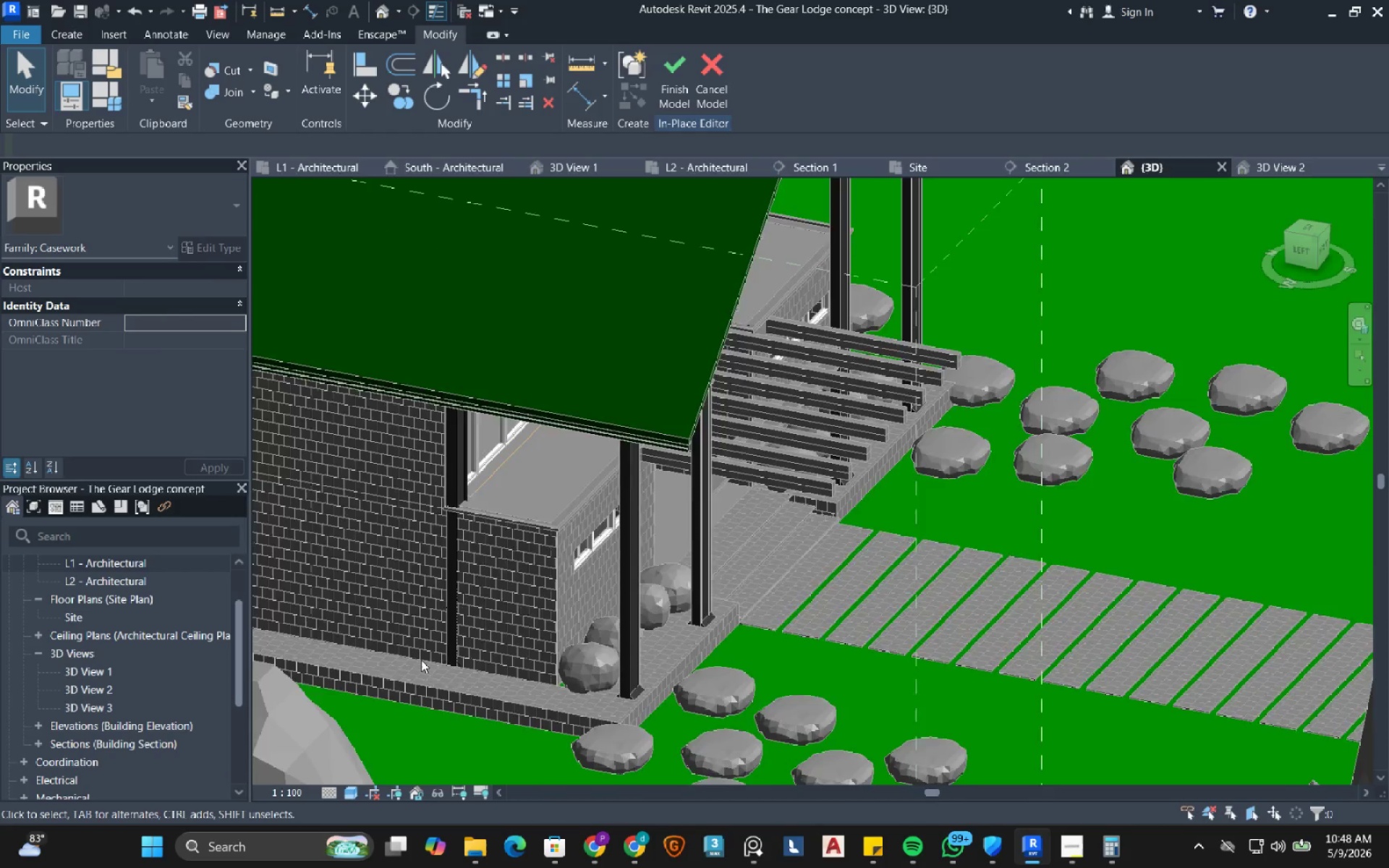 
scroll: coordinate [833, 640], scroll_direction: down, amount: 7.0
 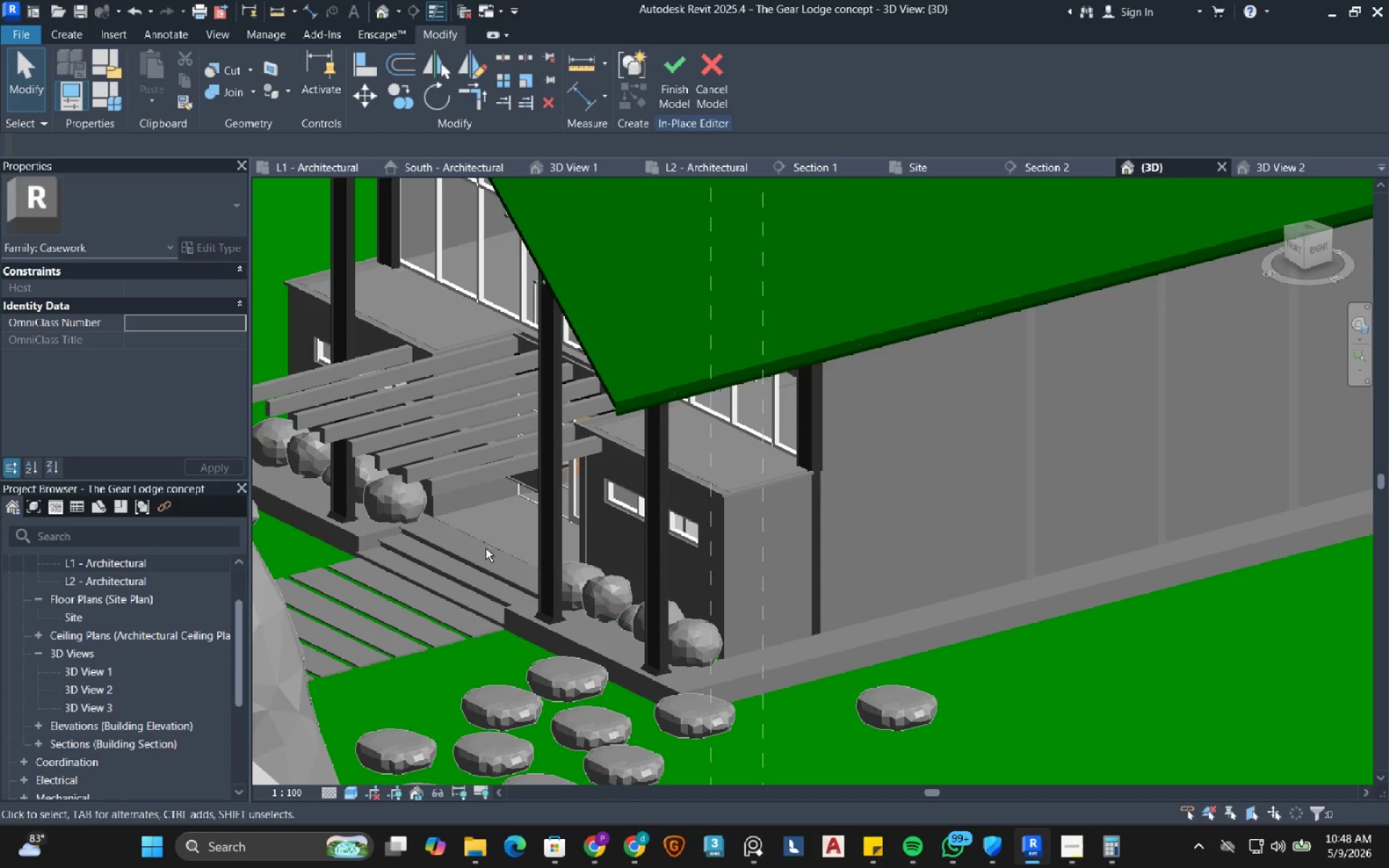 
scroll: coordinate [493, 681], scroll_direction: up, amount: 14.0
 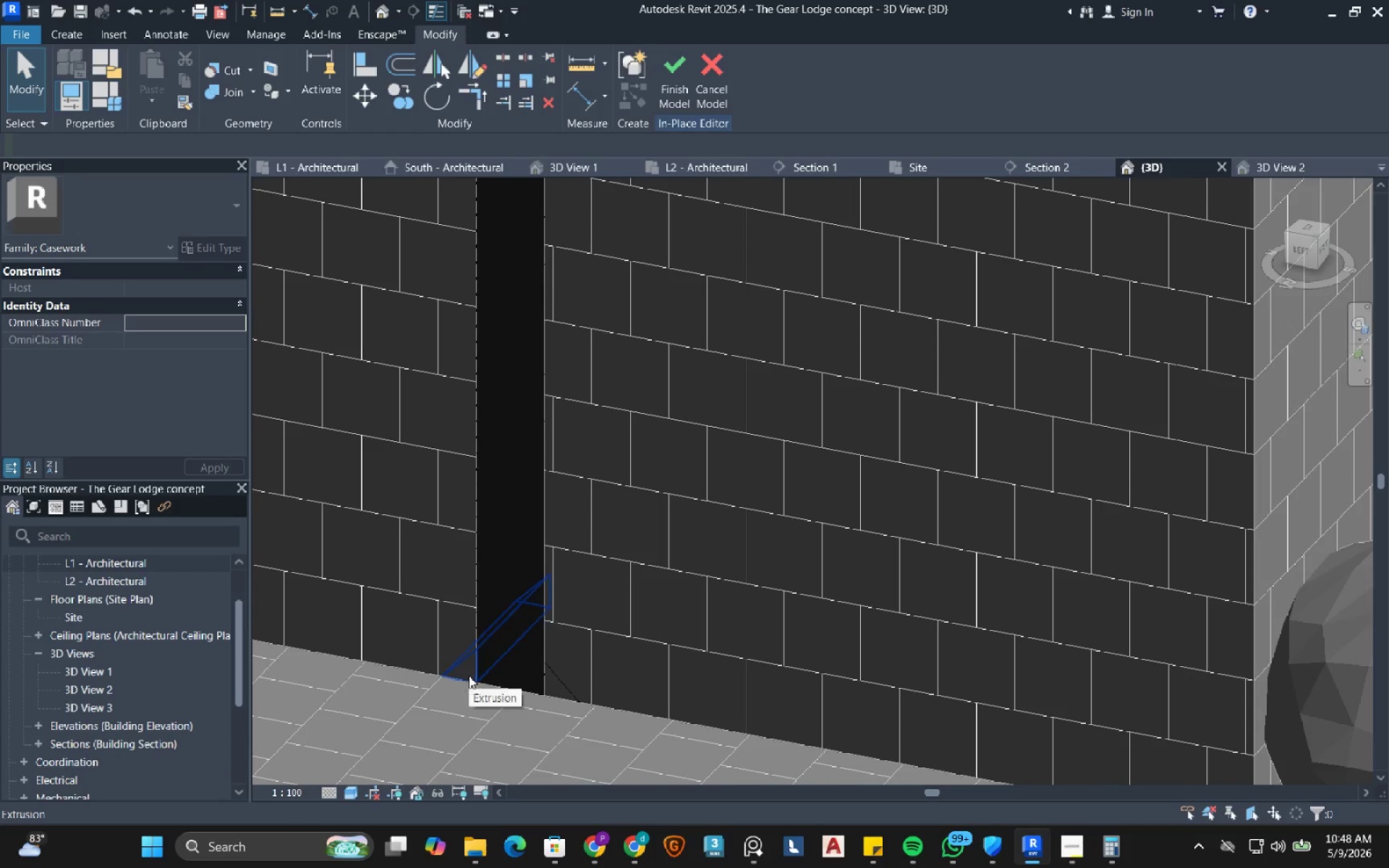 
left_click([469, 676])
 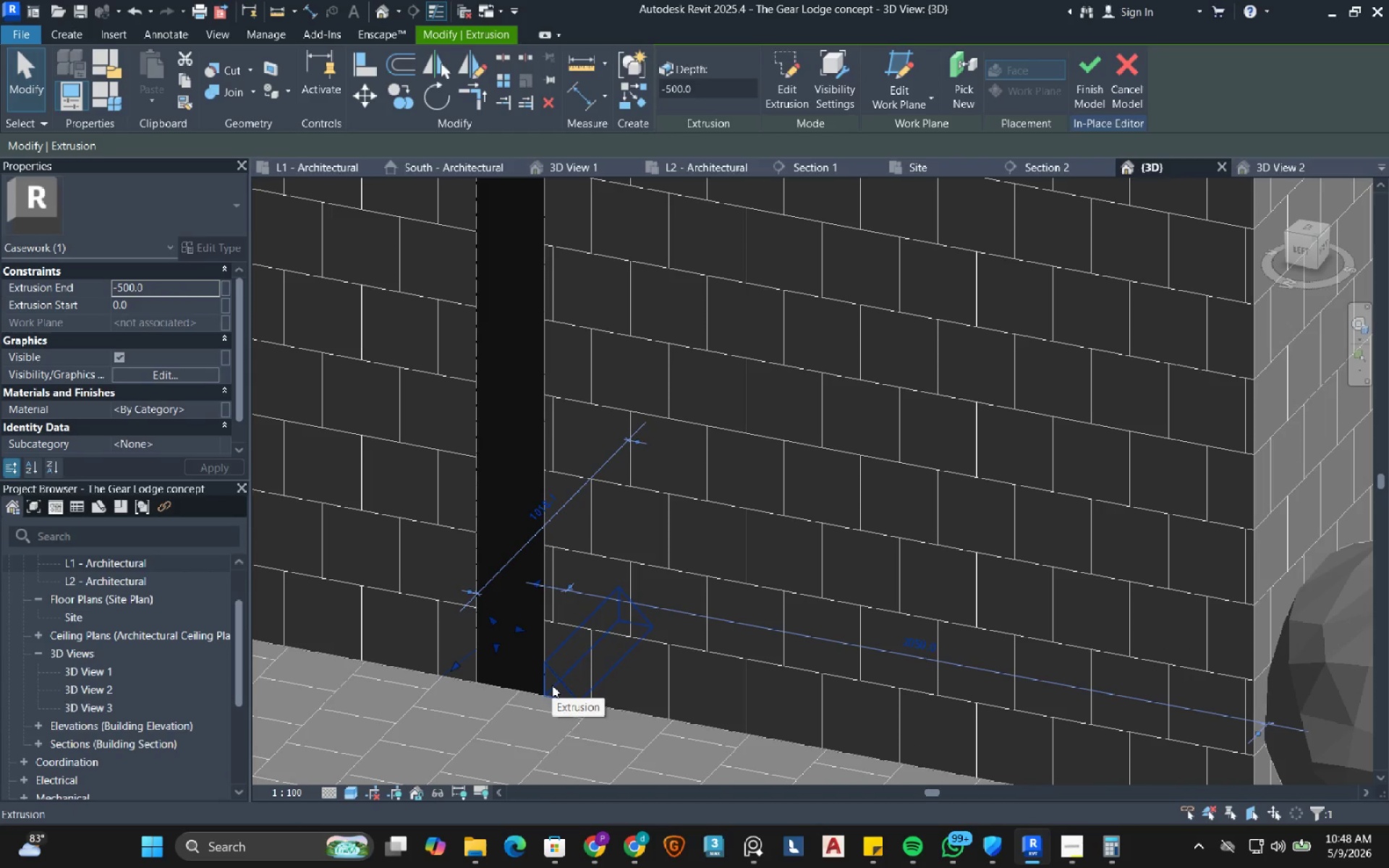 
hold_key(key=ControlRight, duration=0.31)
left_click([552, 685])
 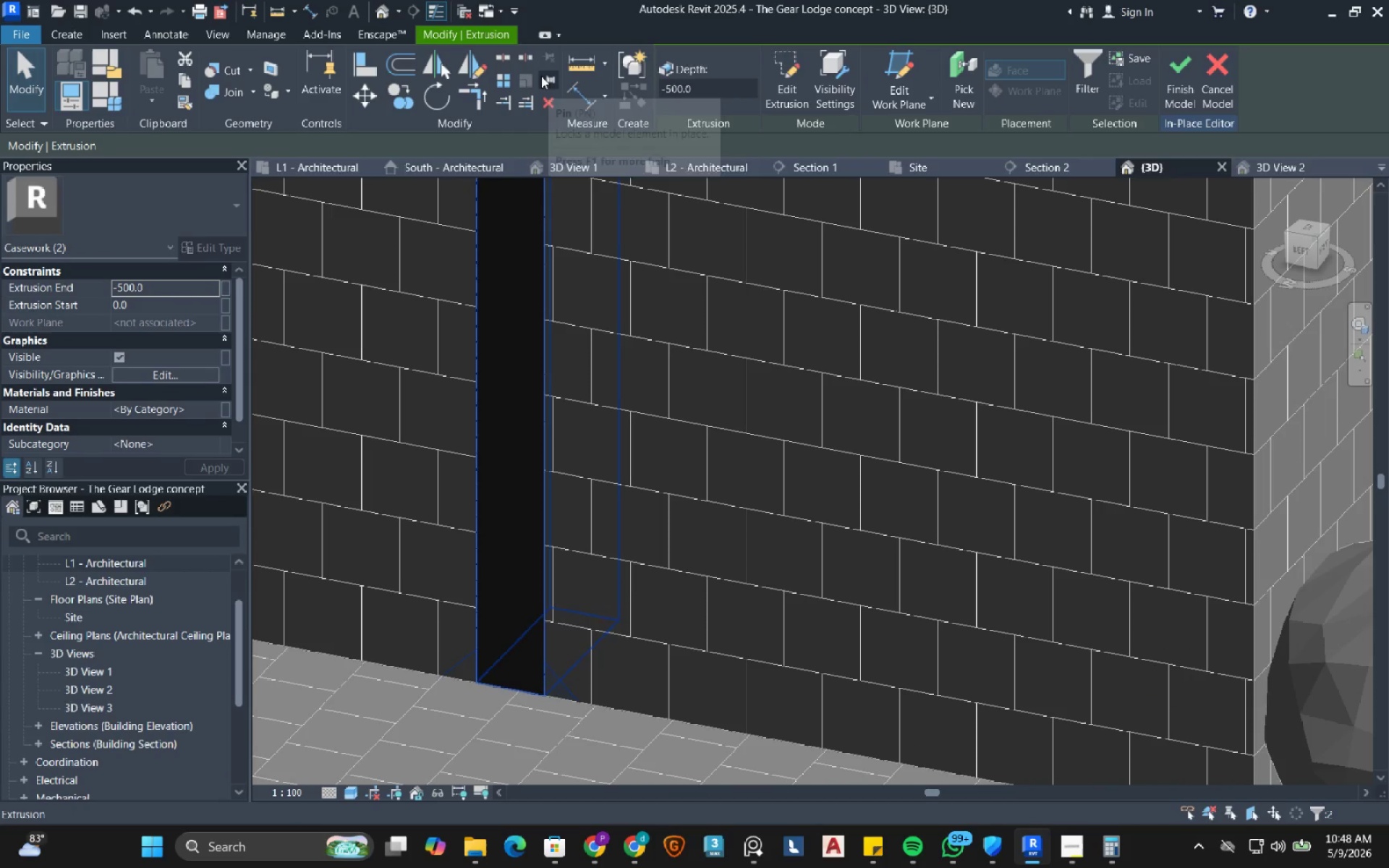 
left_click([549, 104])
 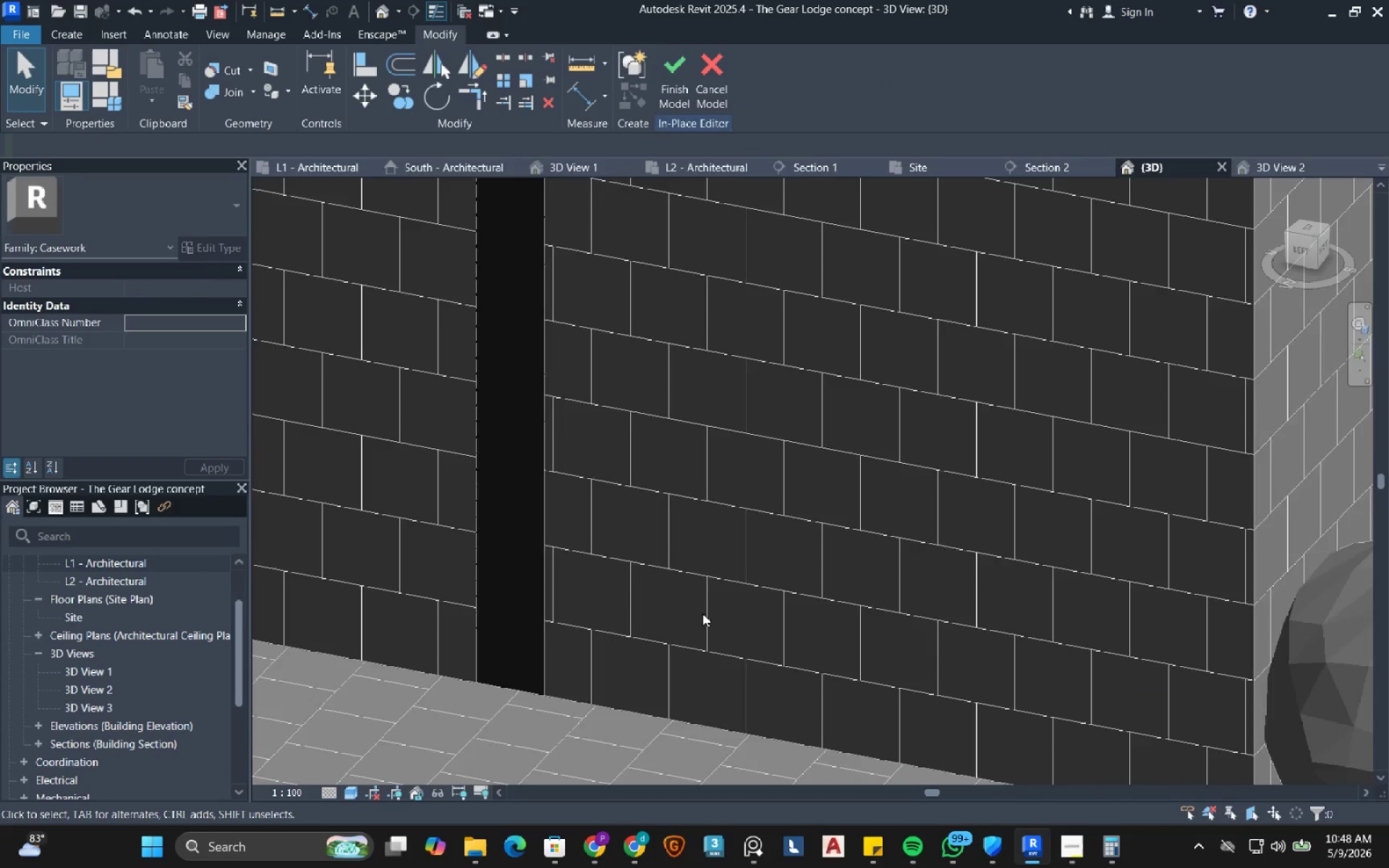 
scroll: coordinate [679, 644], scroll_direction: down, amount: 13.0
 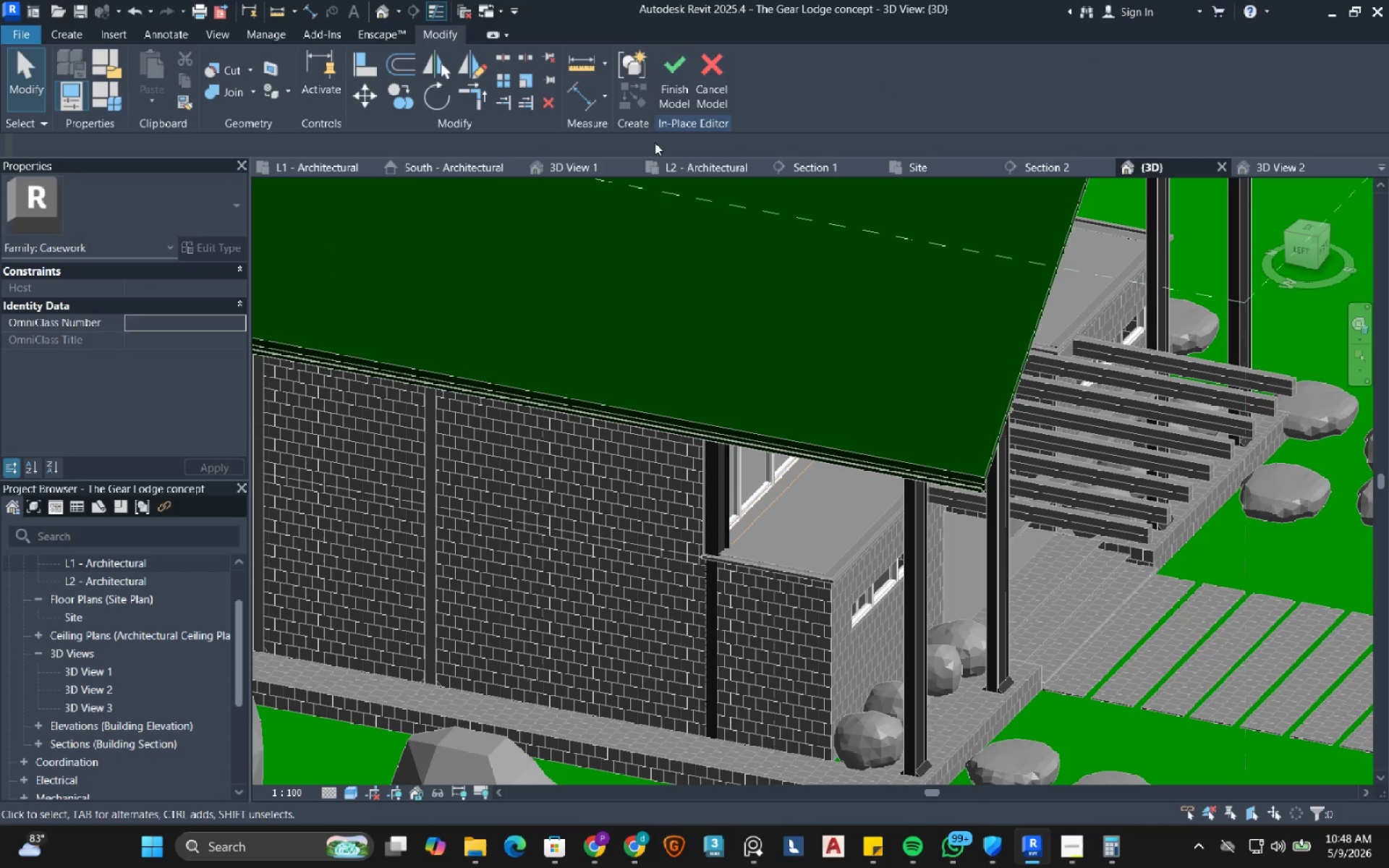 
left_click([668, 87])
 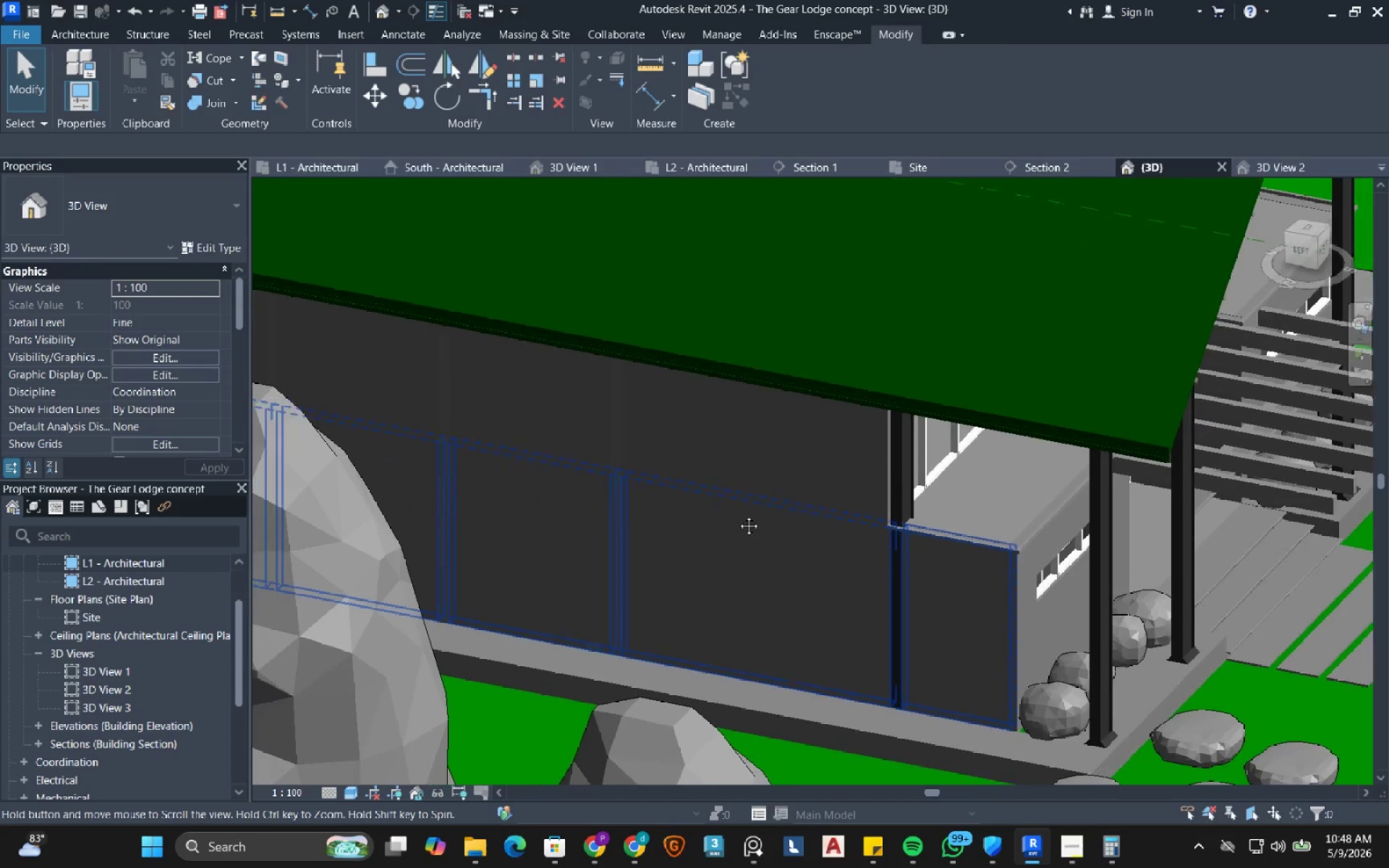 
scroll: coordinate [567, 469], scroll_direction: up, amount: 4.0
 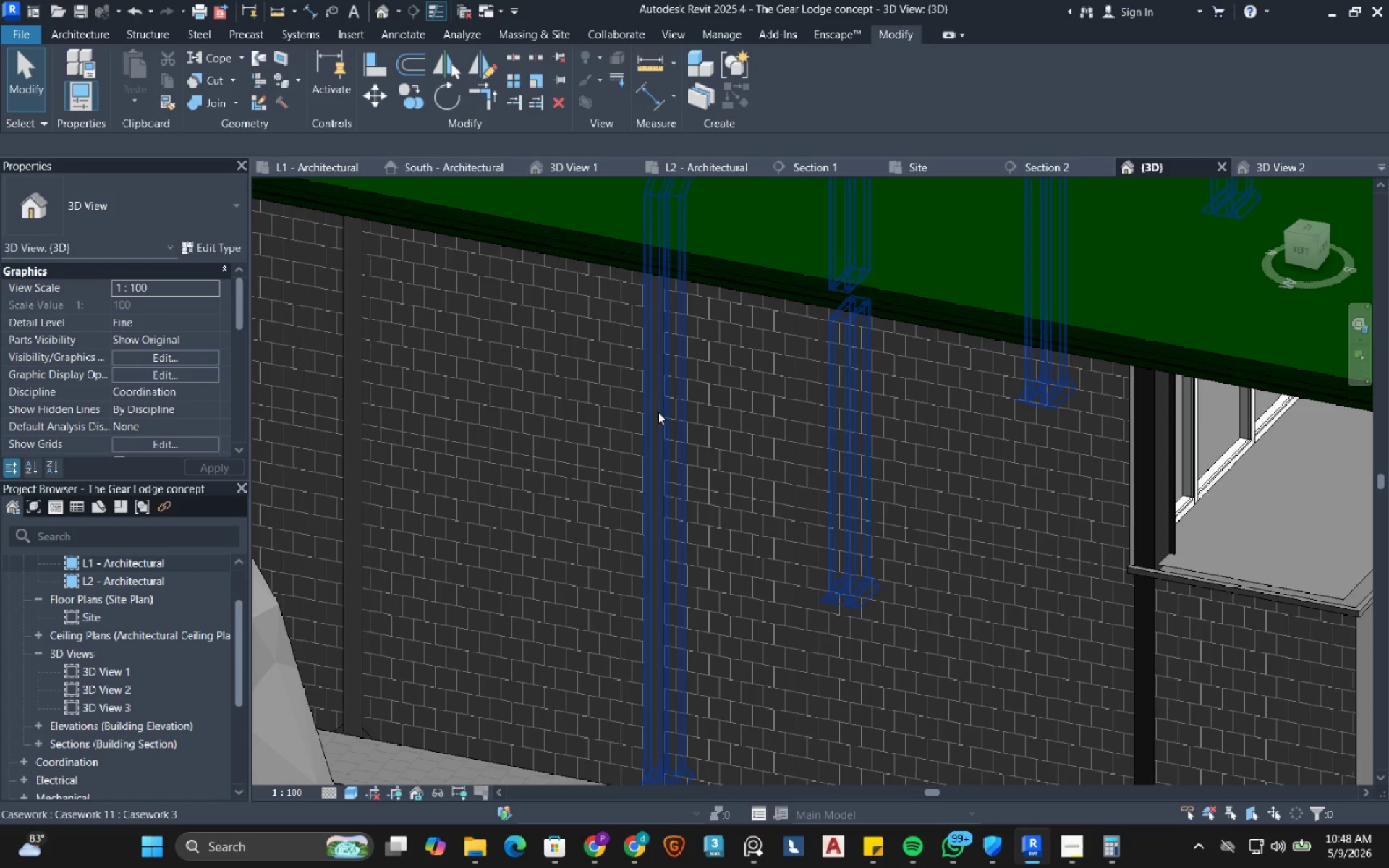 
left_click([658, 412])
 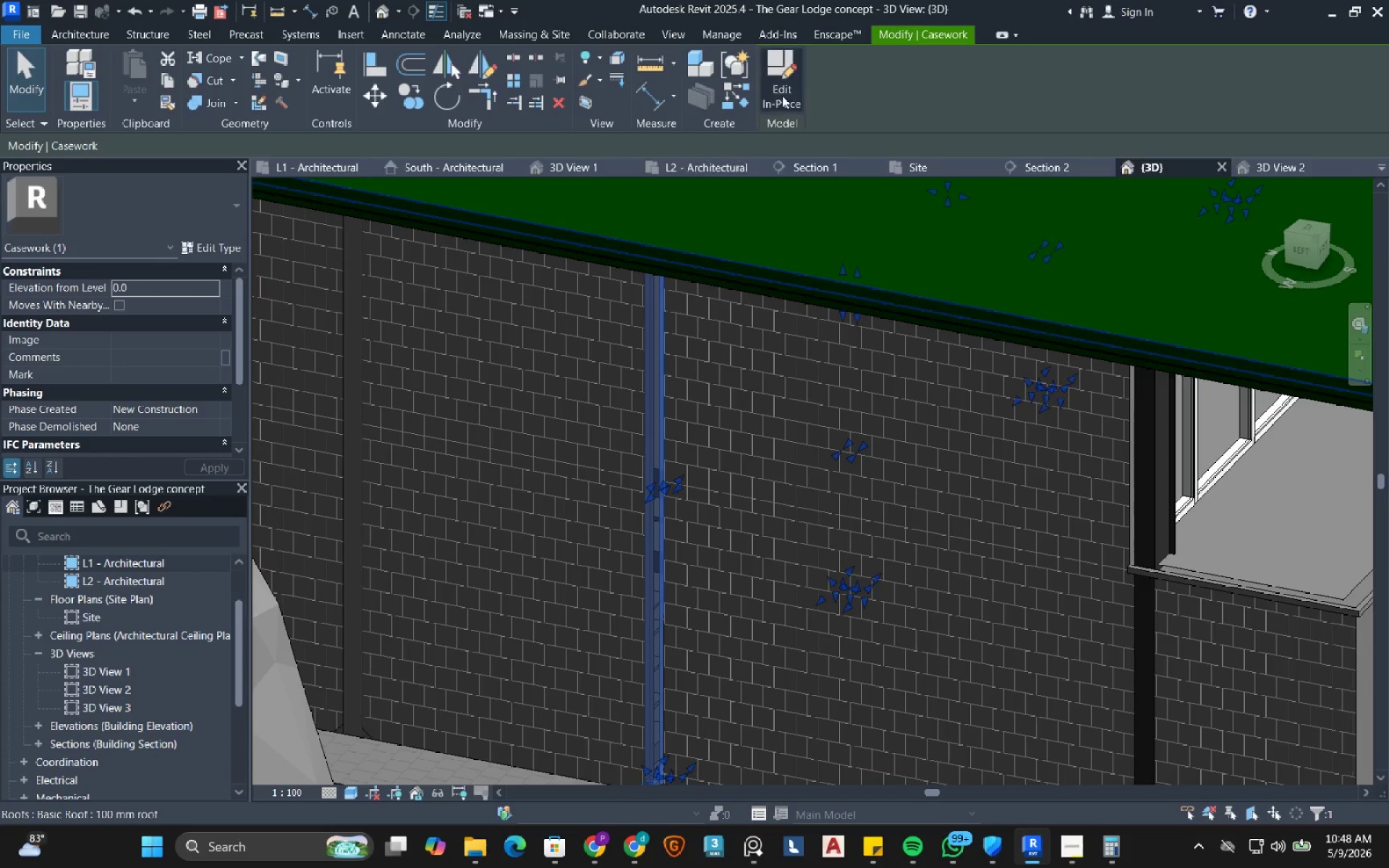 
left_click([796, 81])
 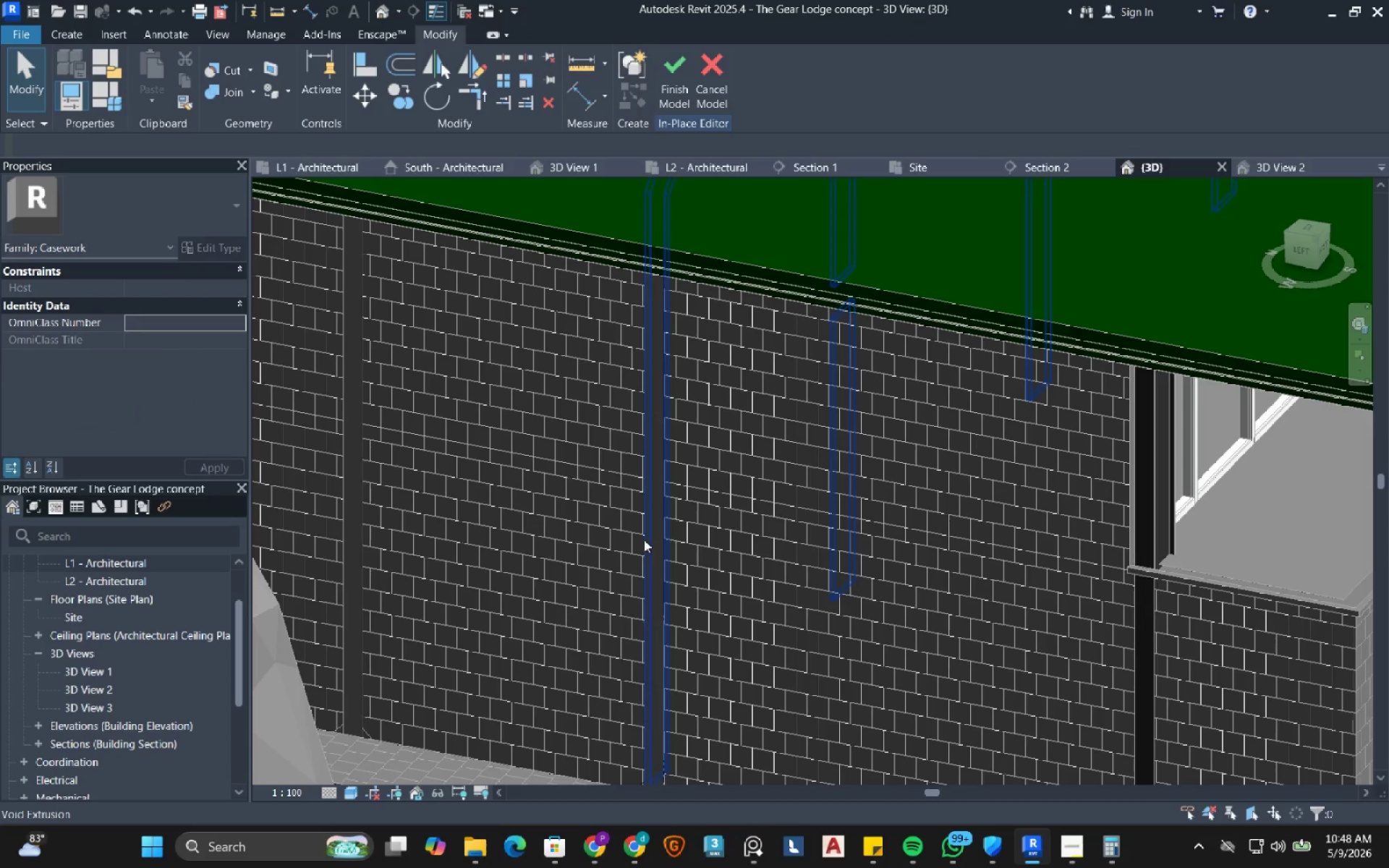 
left_click([655, 514])
 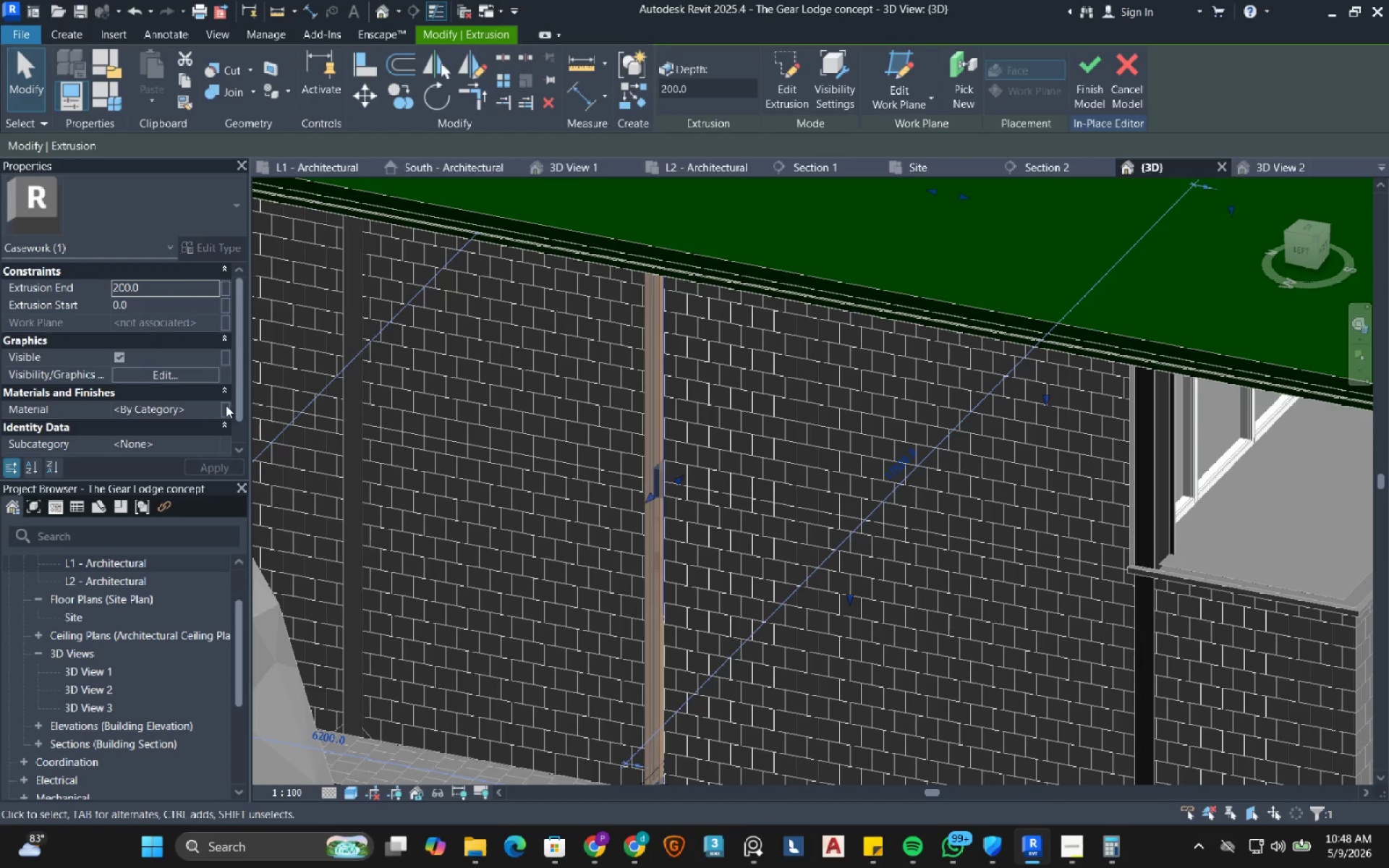 
left_click([215, 405])
 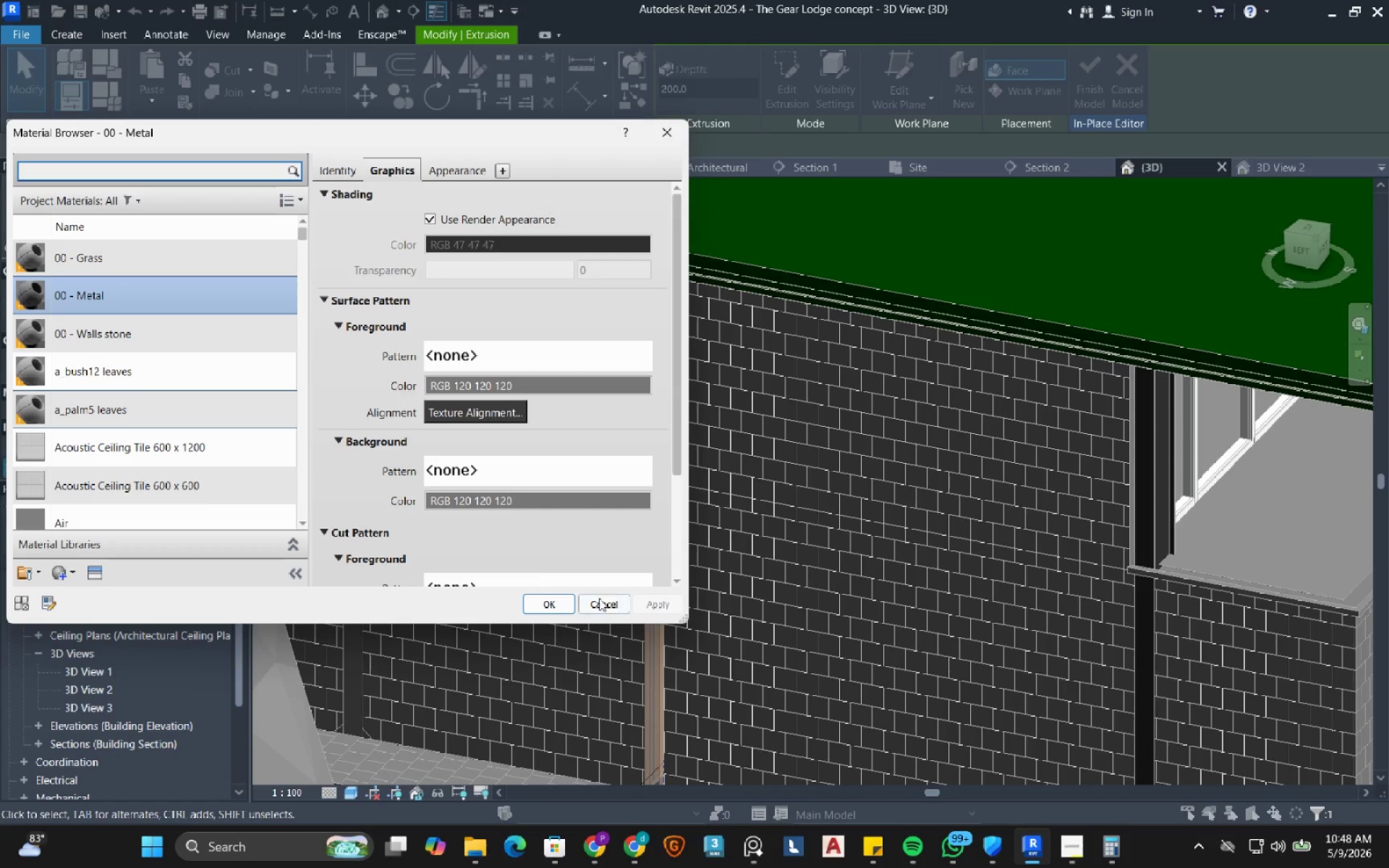 
left_click([540, 603])
 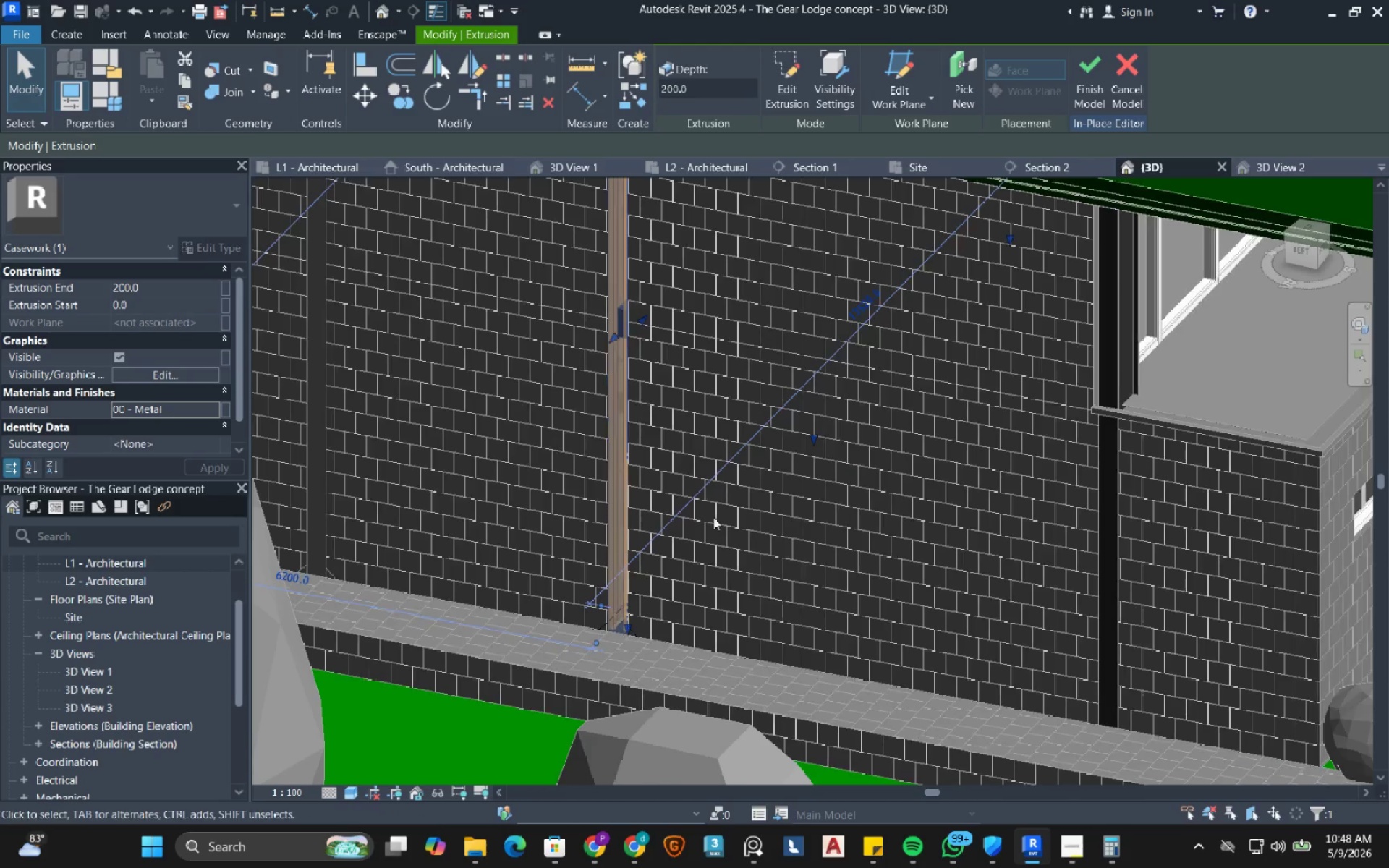 
scroll: coordinate [617, 679], scroll_direction: up, amount: 8.0
 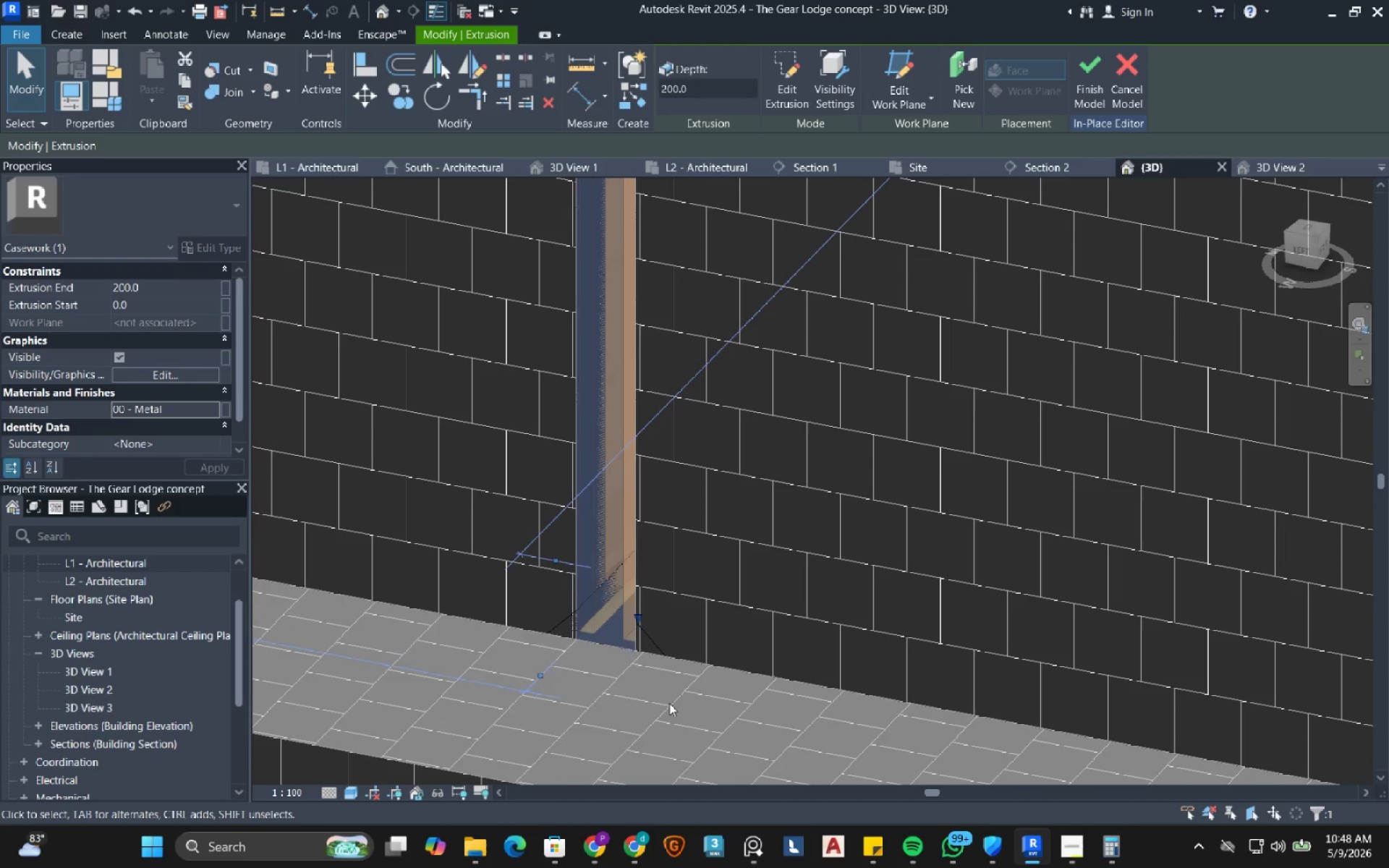 
left_click([669, 703])
 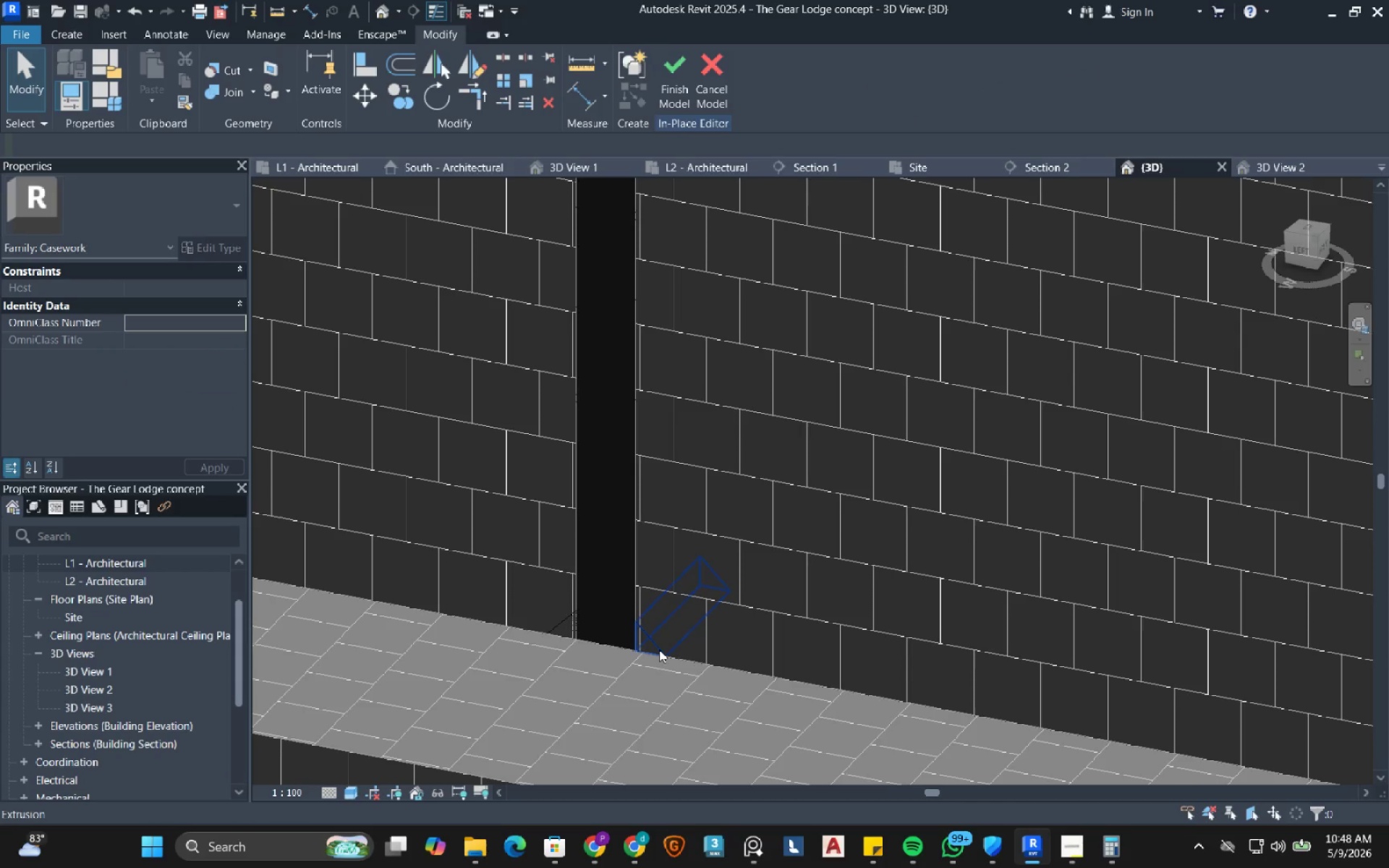 
left_click([659, 650])
 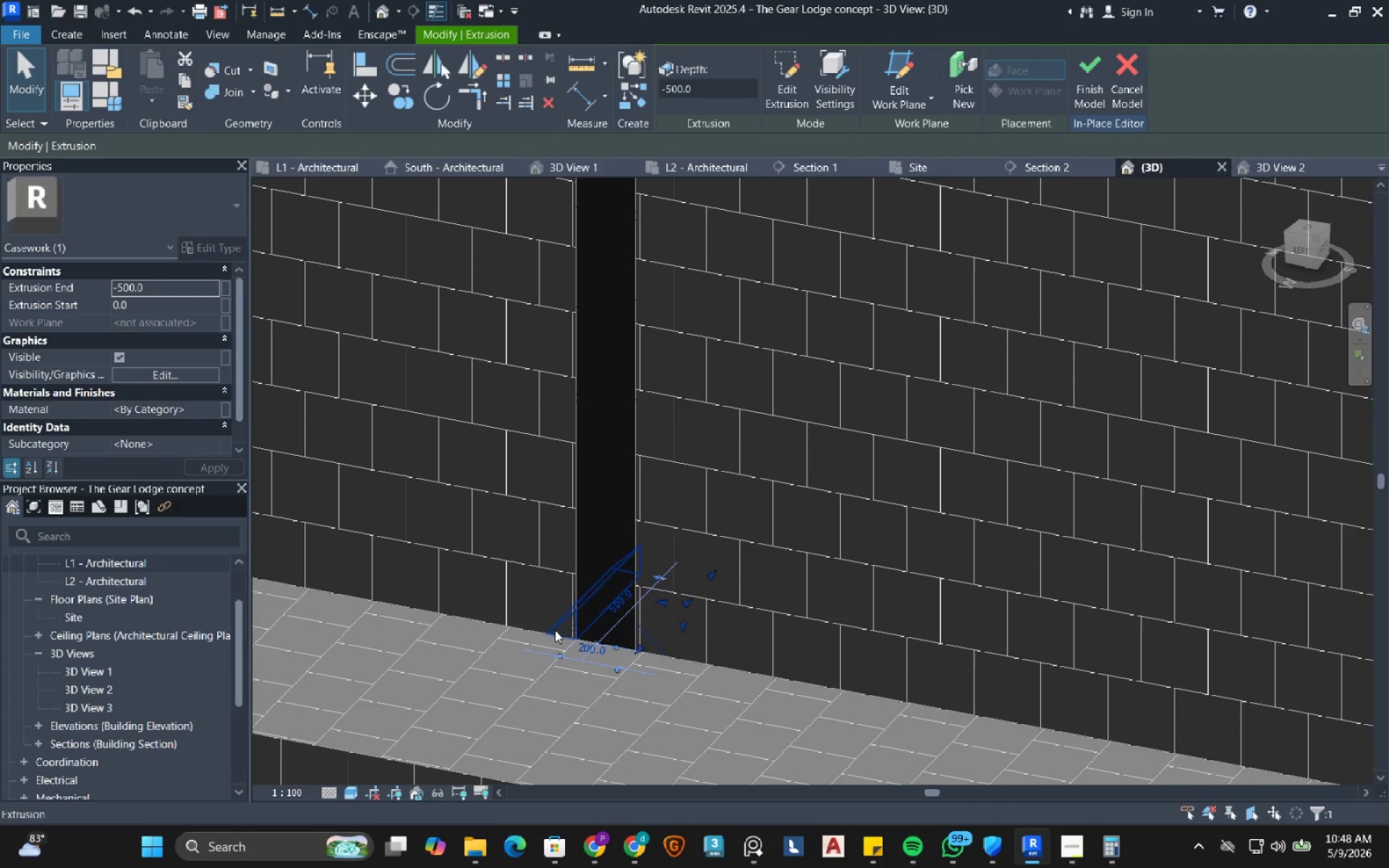 
hold_key(key=ControlRight, duration=0.38)
left_click([555, 630])
 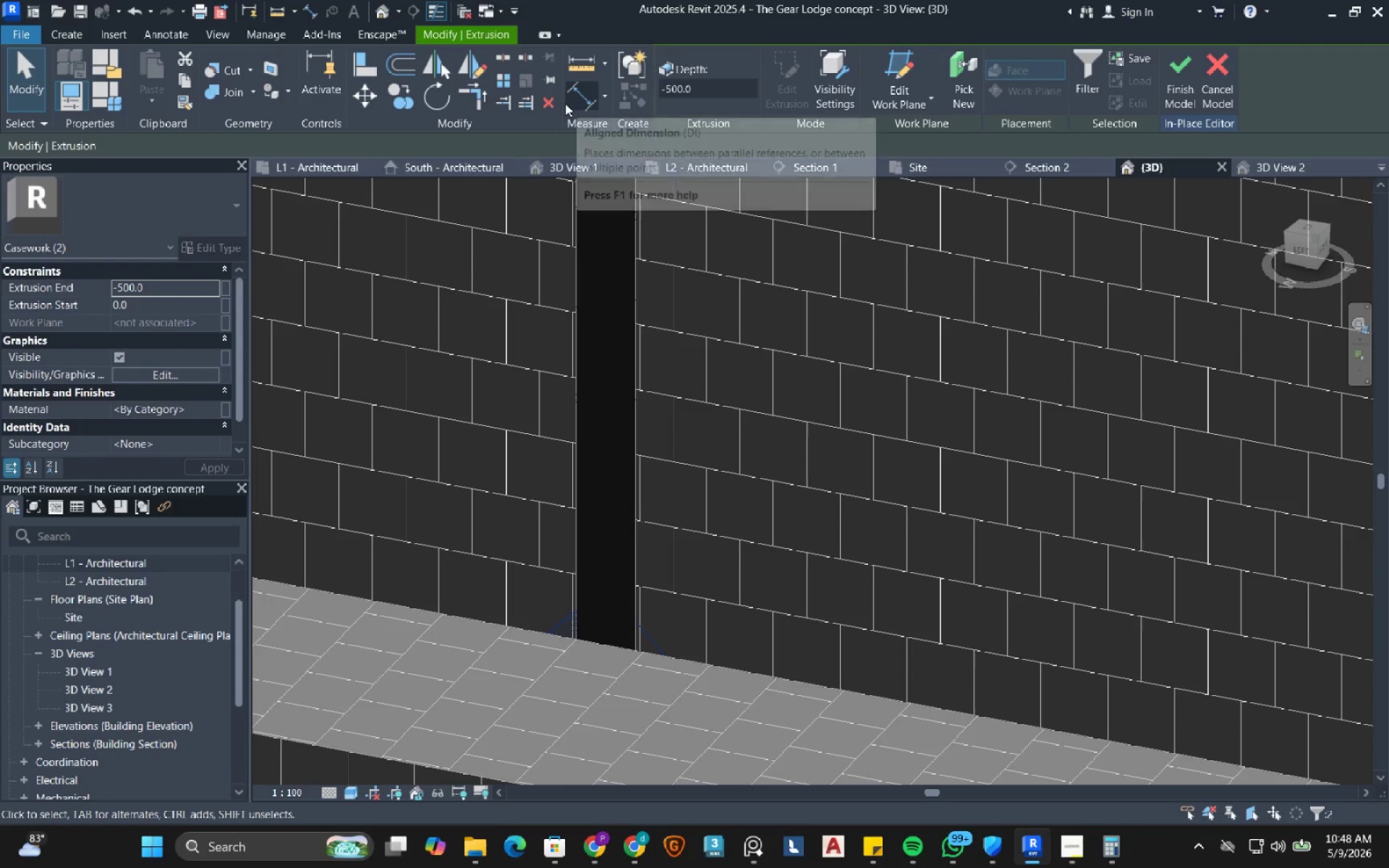 
left_click([545, 105])
 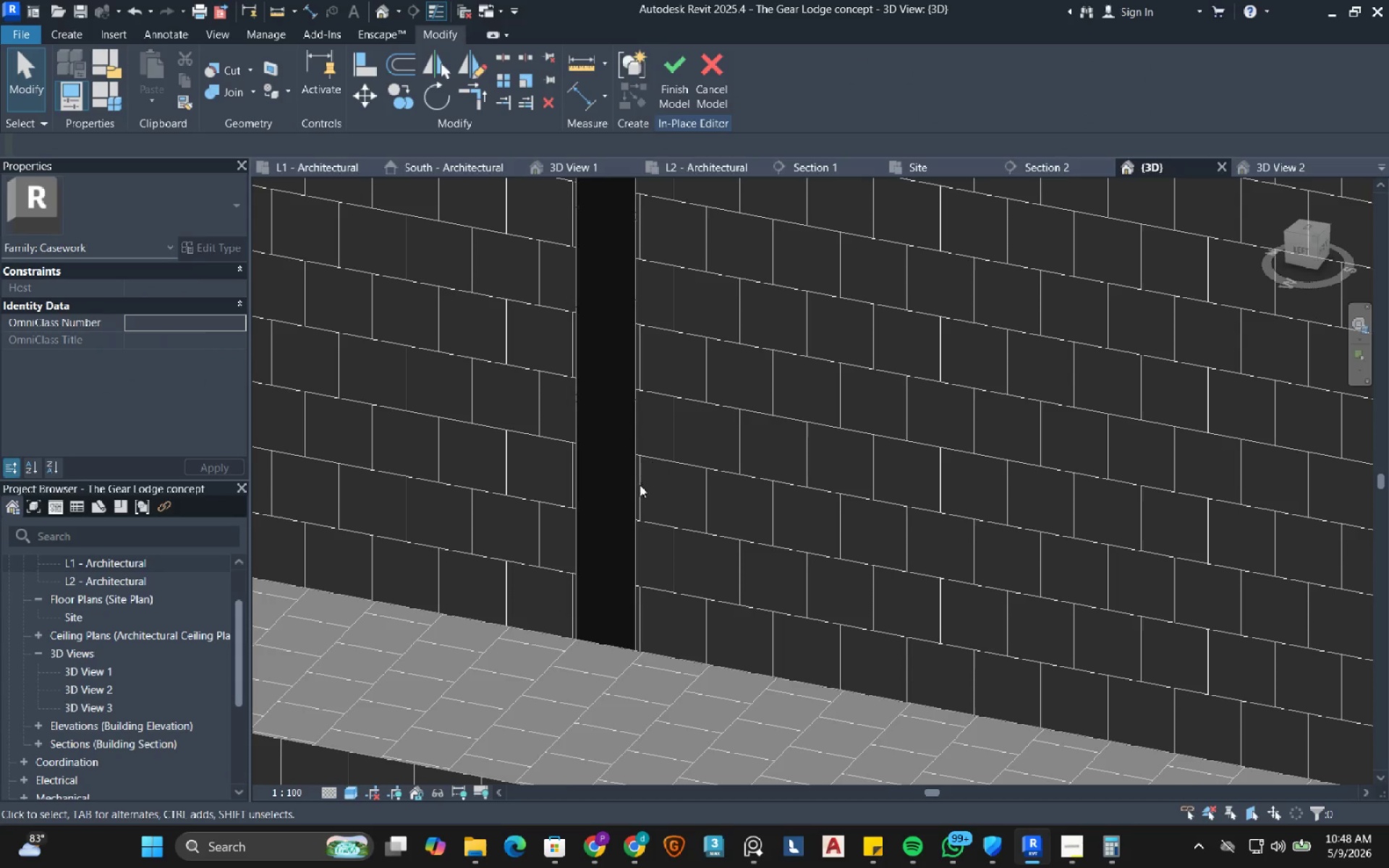 
hold_key(key=ShiftRight, duration=0.91)
 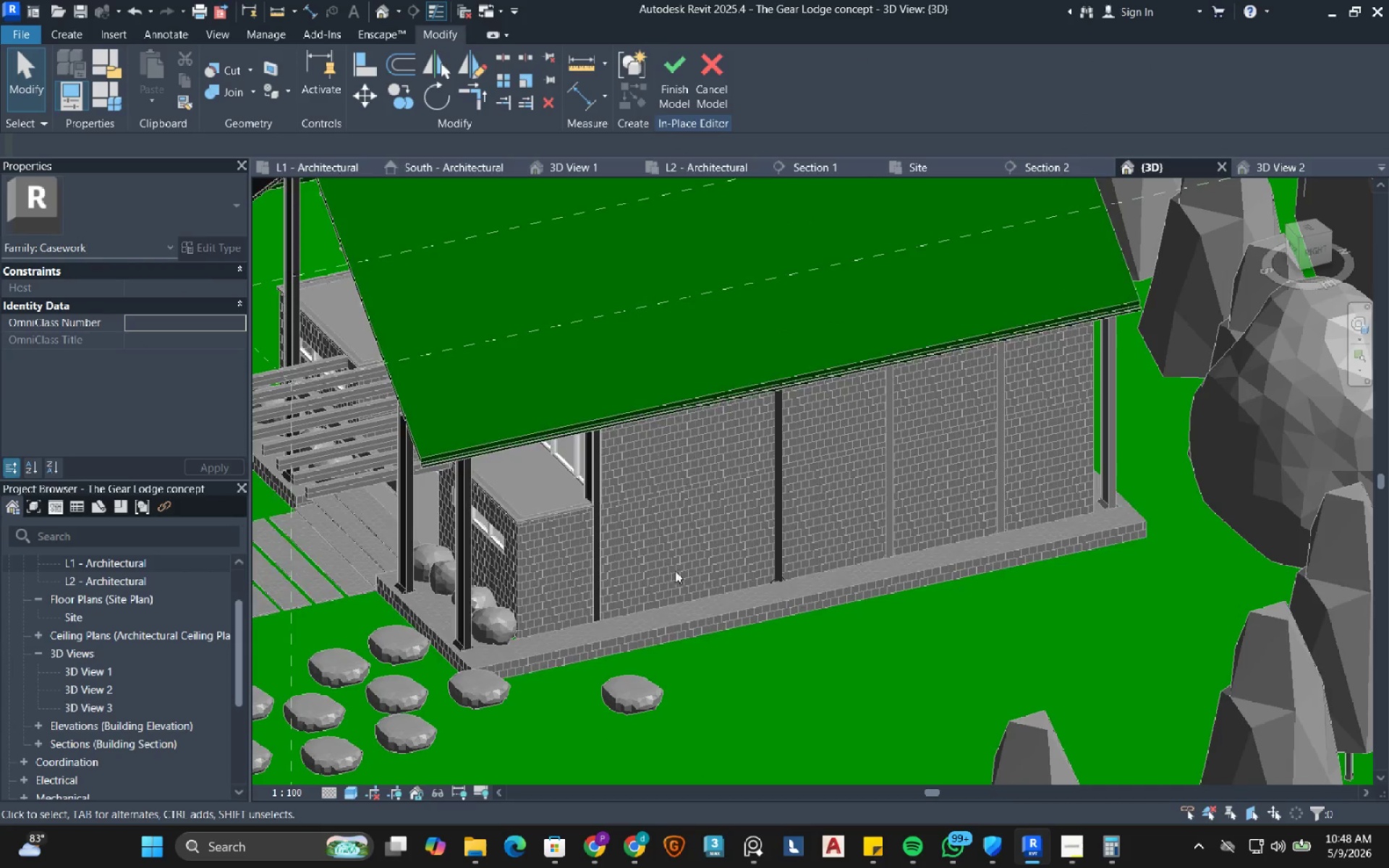 
scroll: coordinate [591, 560], scroll_direction: down, amount: 15.0
 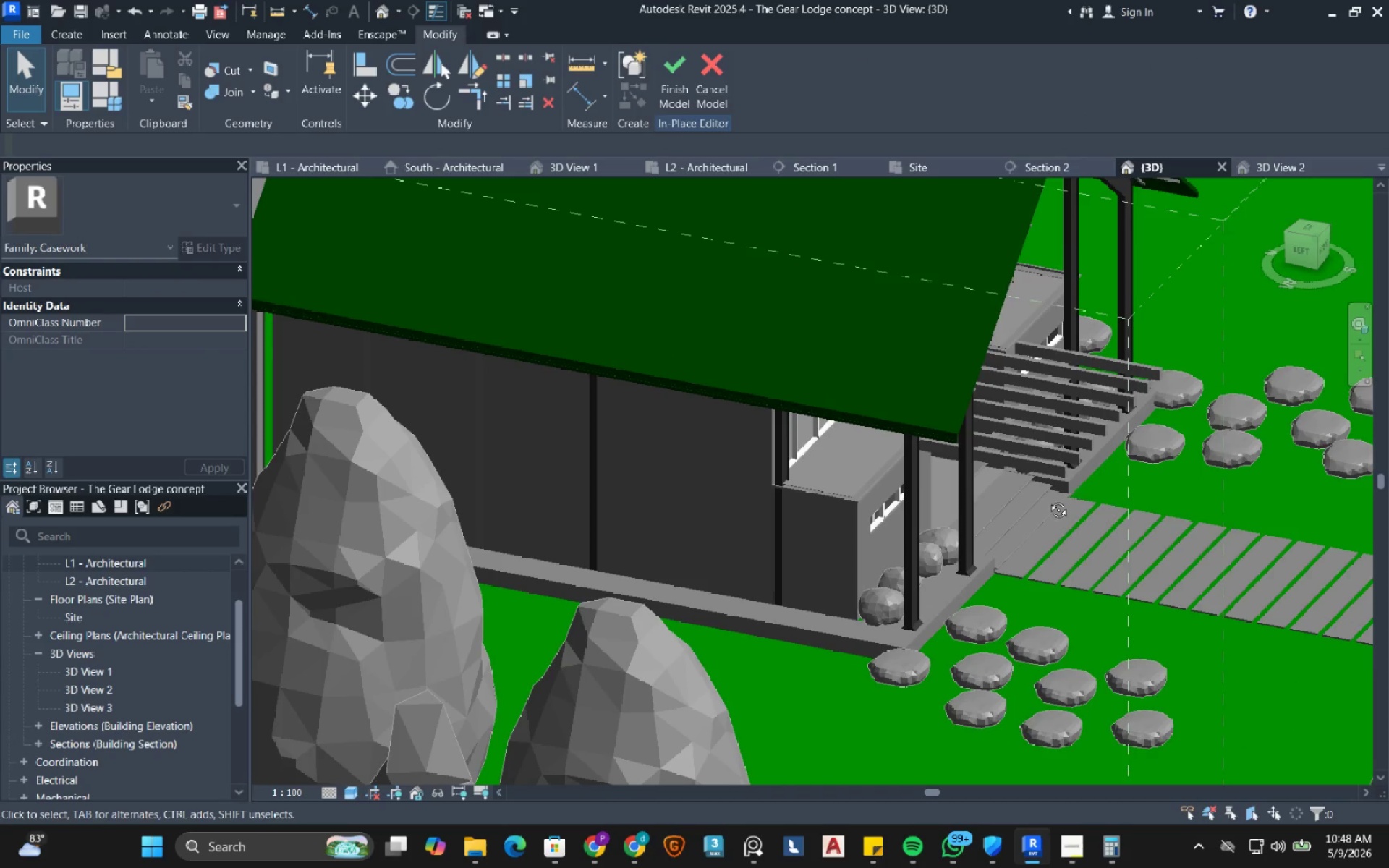 
scroll: coordinate [777, 586], scroll_direction: up, amount: 14.0
 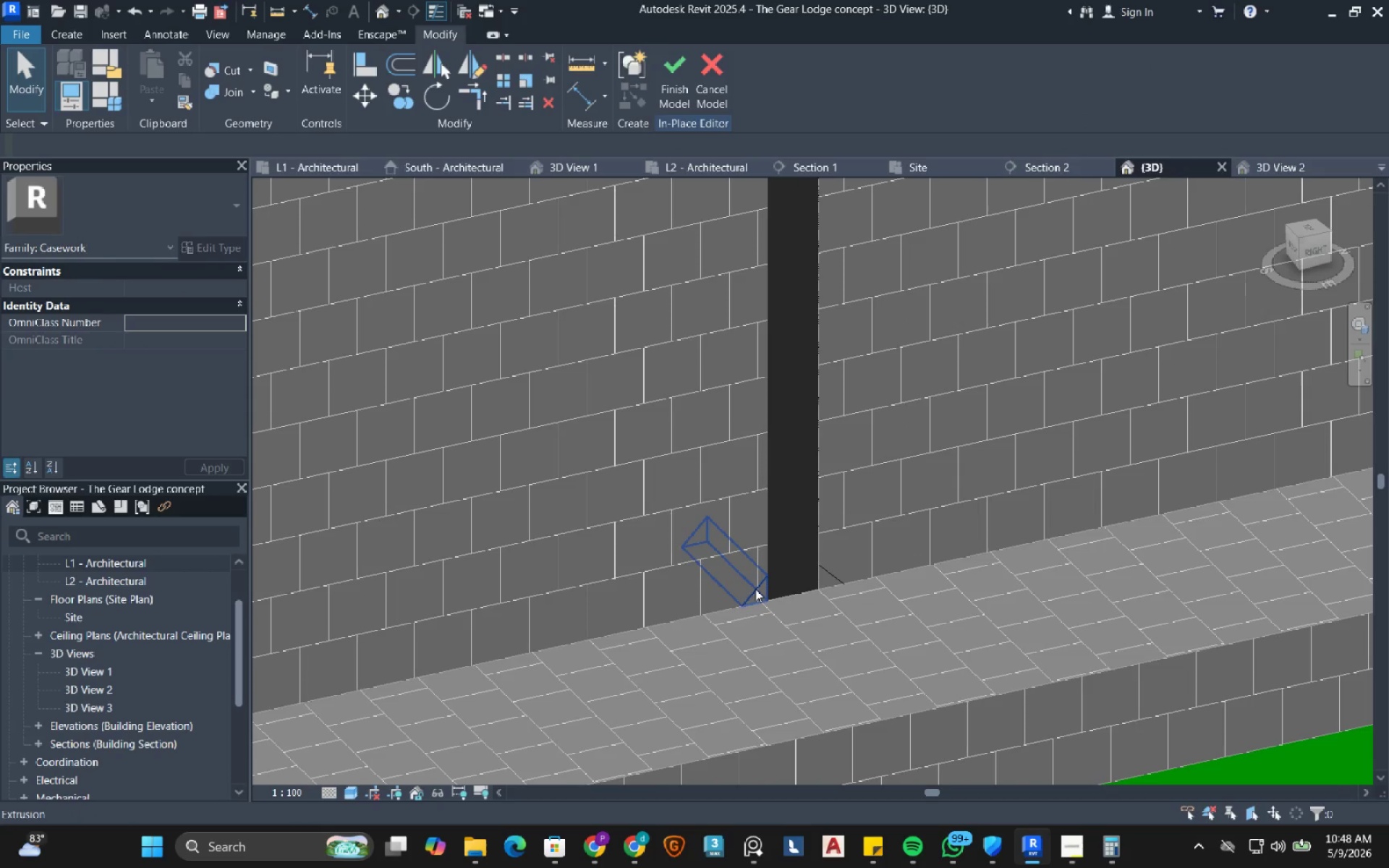 
left_click([755, 589])
 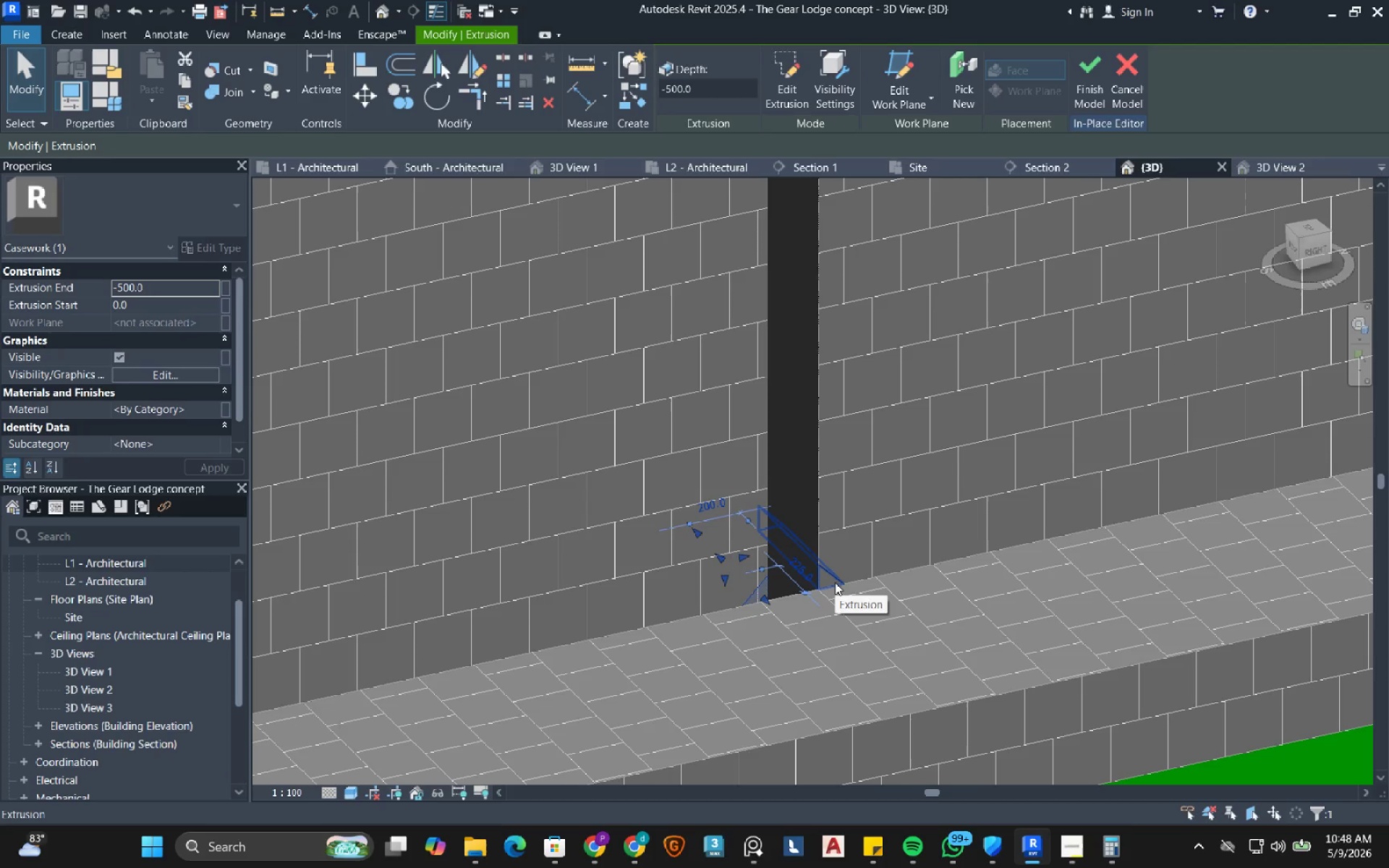 
hold_key(key=ControlRight, duration=0.38)
left_click([835, 582])
 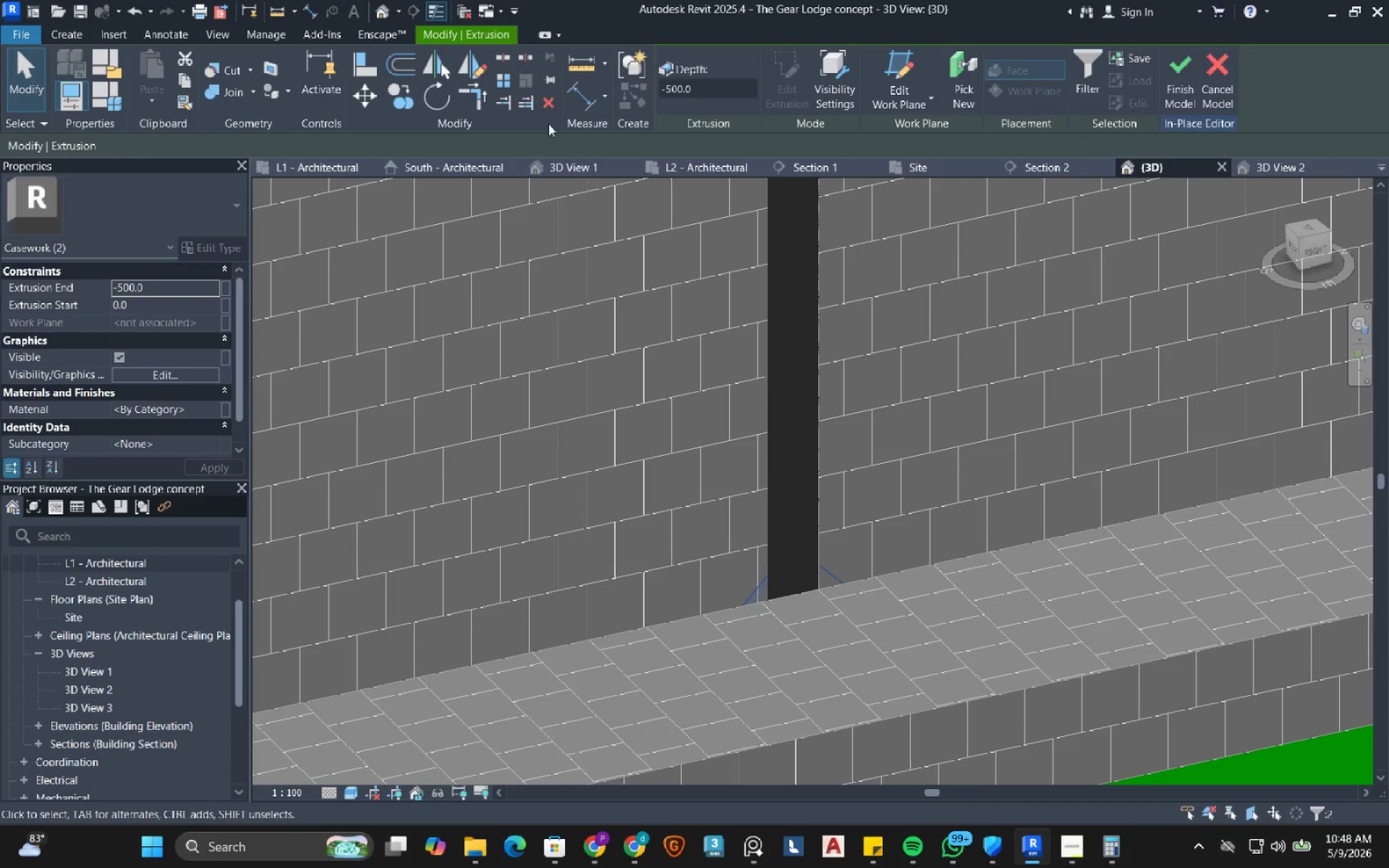 
left_click([547, 102])
 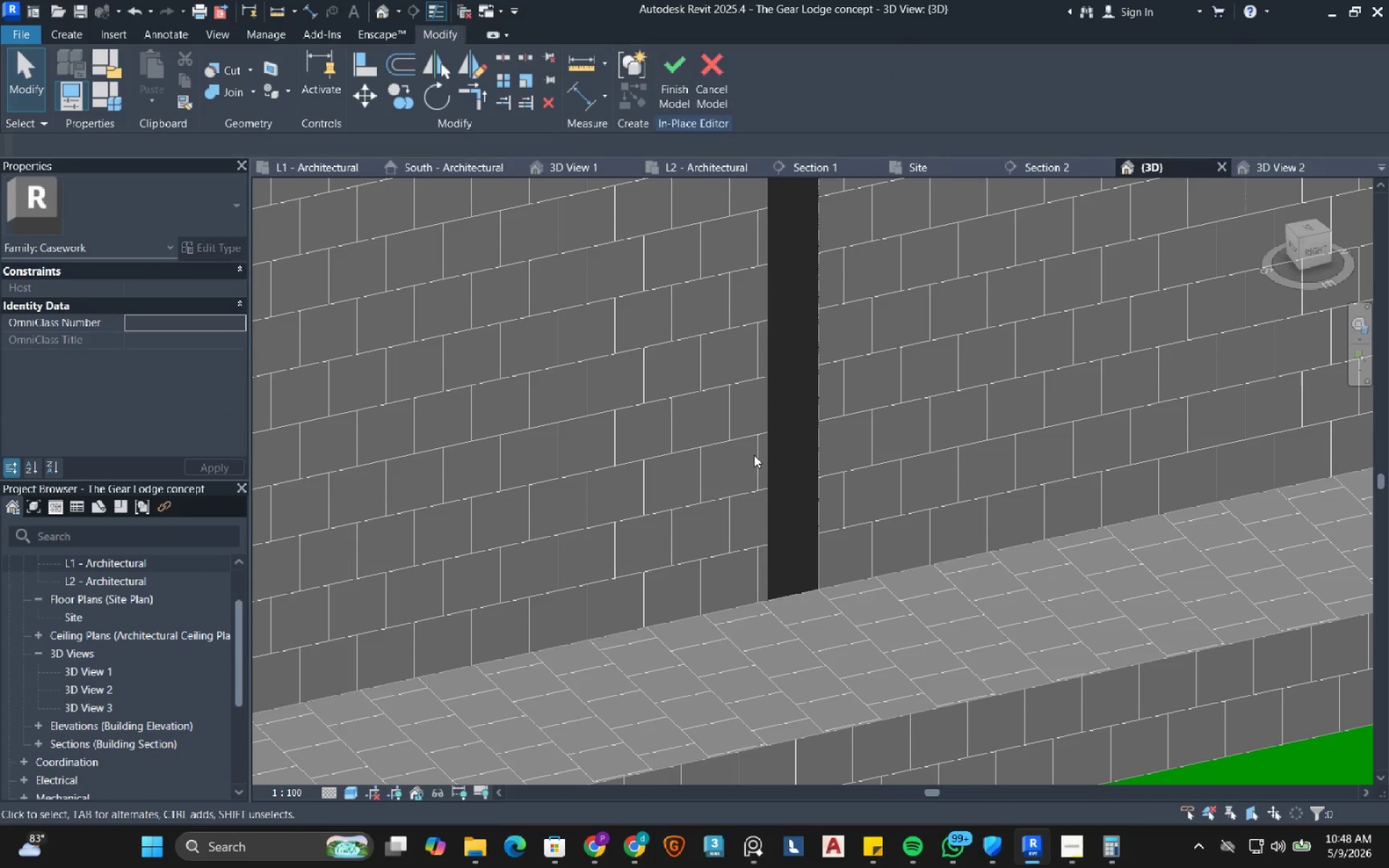 
scroll: coordinate [754, 458], scroll_direction: down, amount: 1.0
 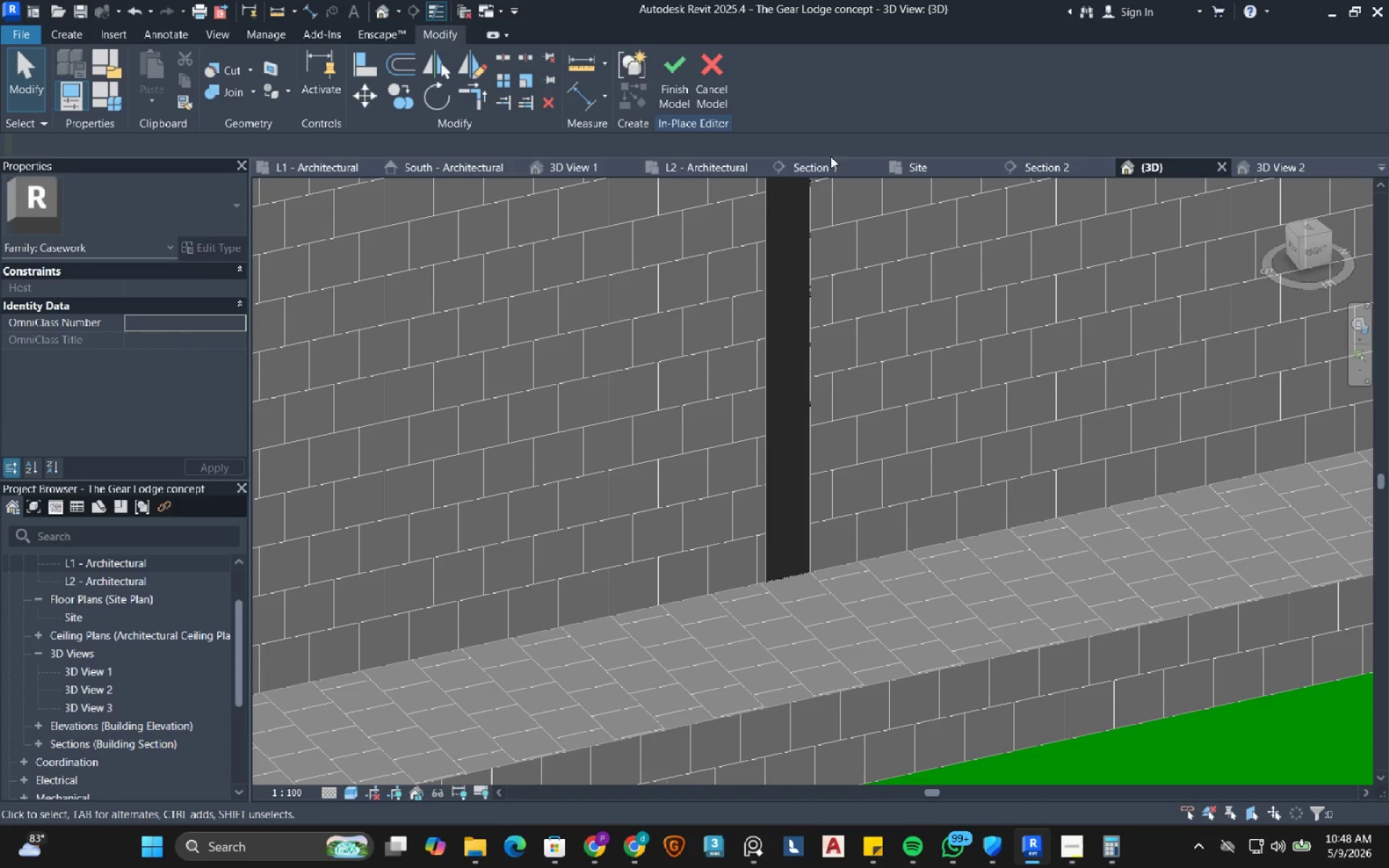 
left_click([825, 162])
 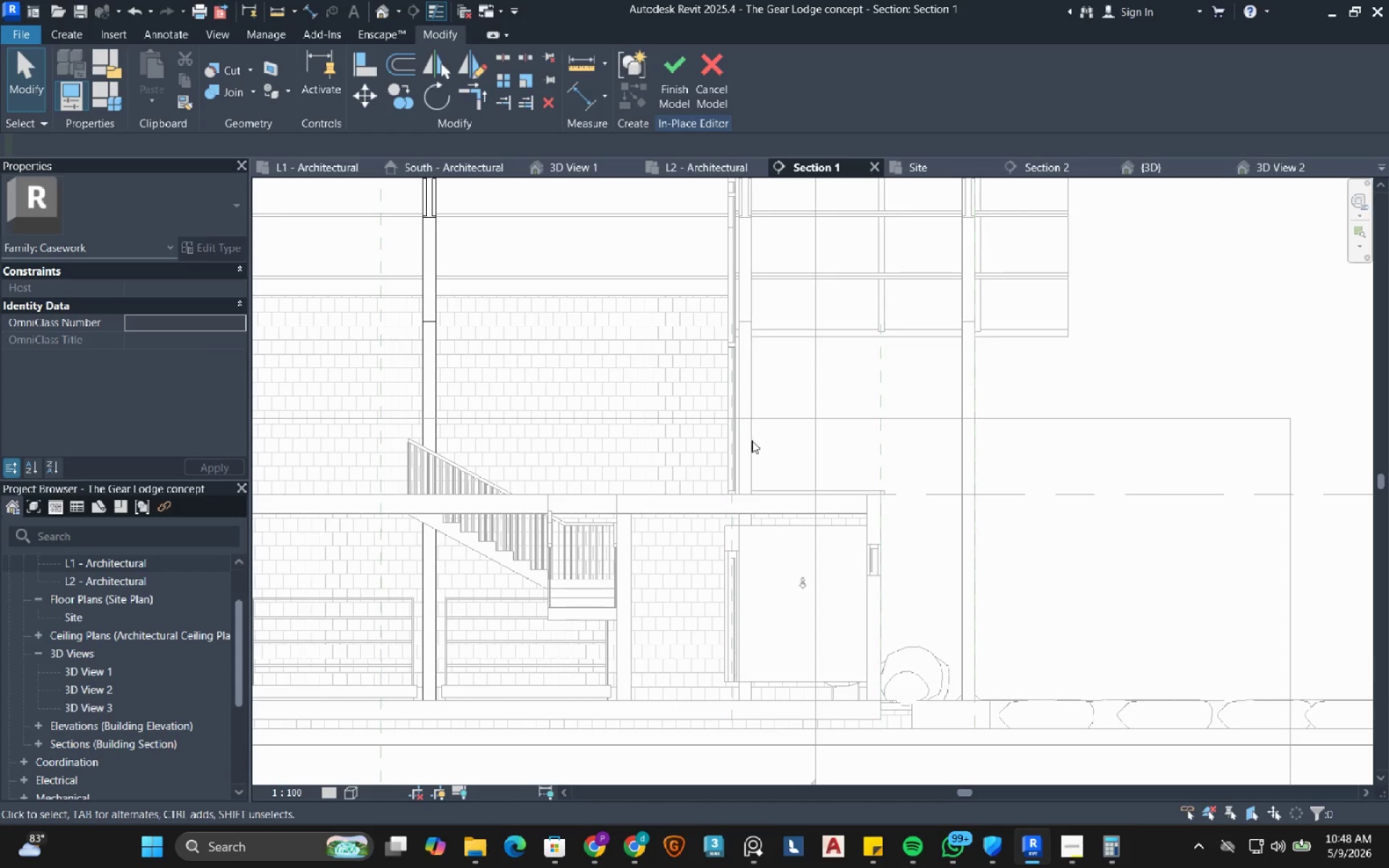 
scroll: coordinate [733, 472], scroll_direction: down, amount: 3.0
 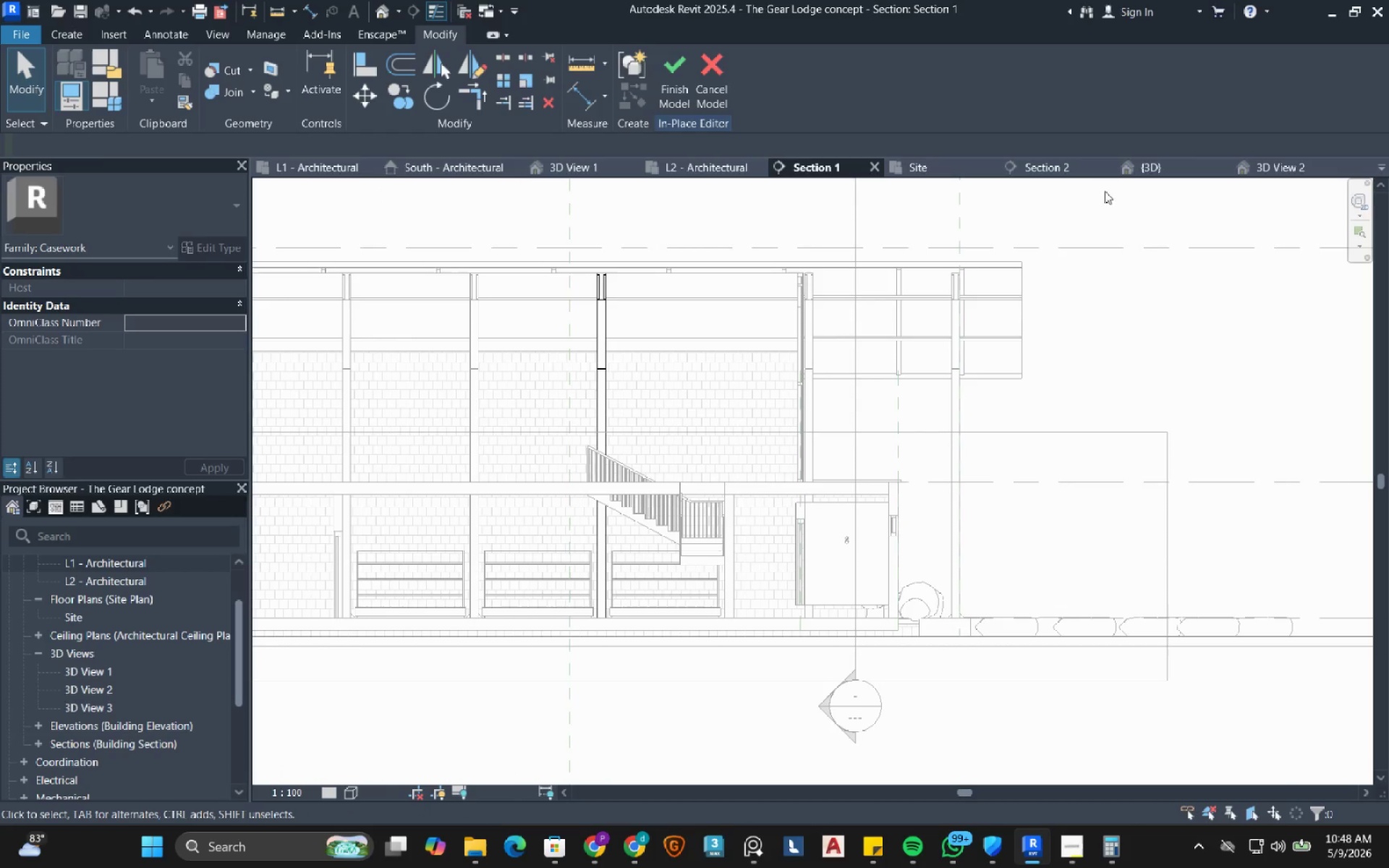 
left_click([1063, 171])
 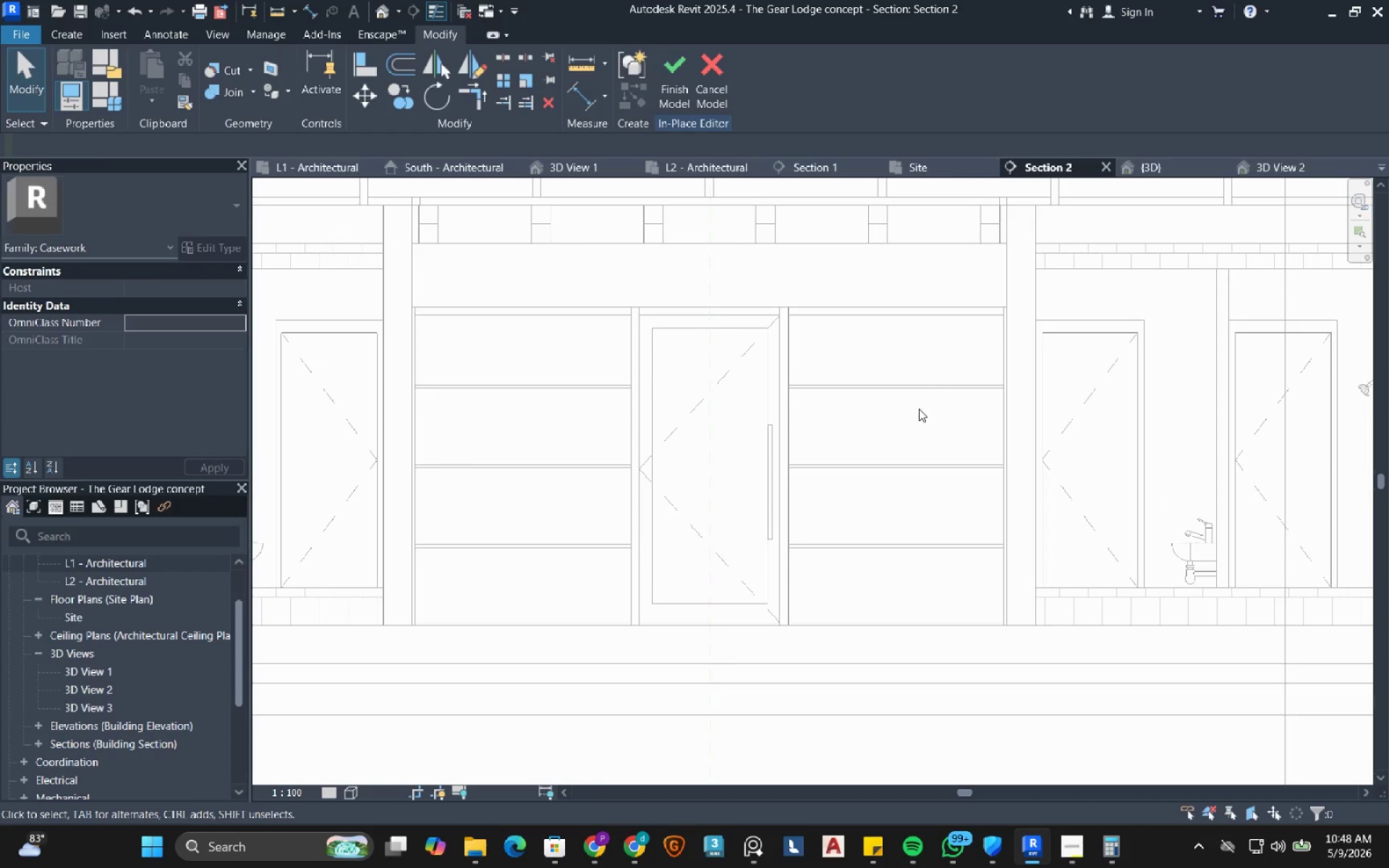 
scroll: coordinate [798, 532], scroll_direction: down, amount: 7.0
 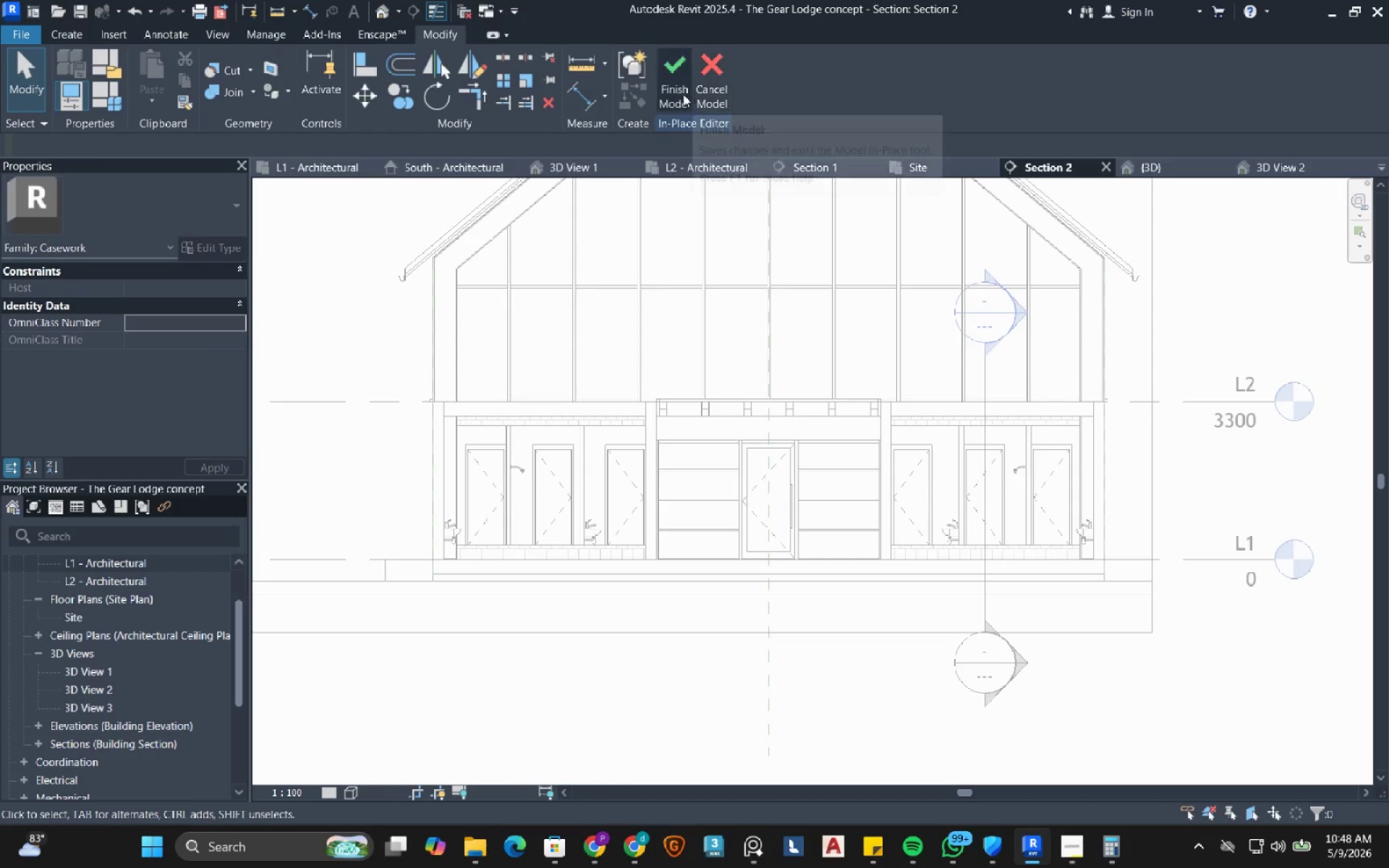 
left_click([680, 91])
 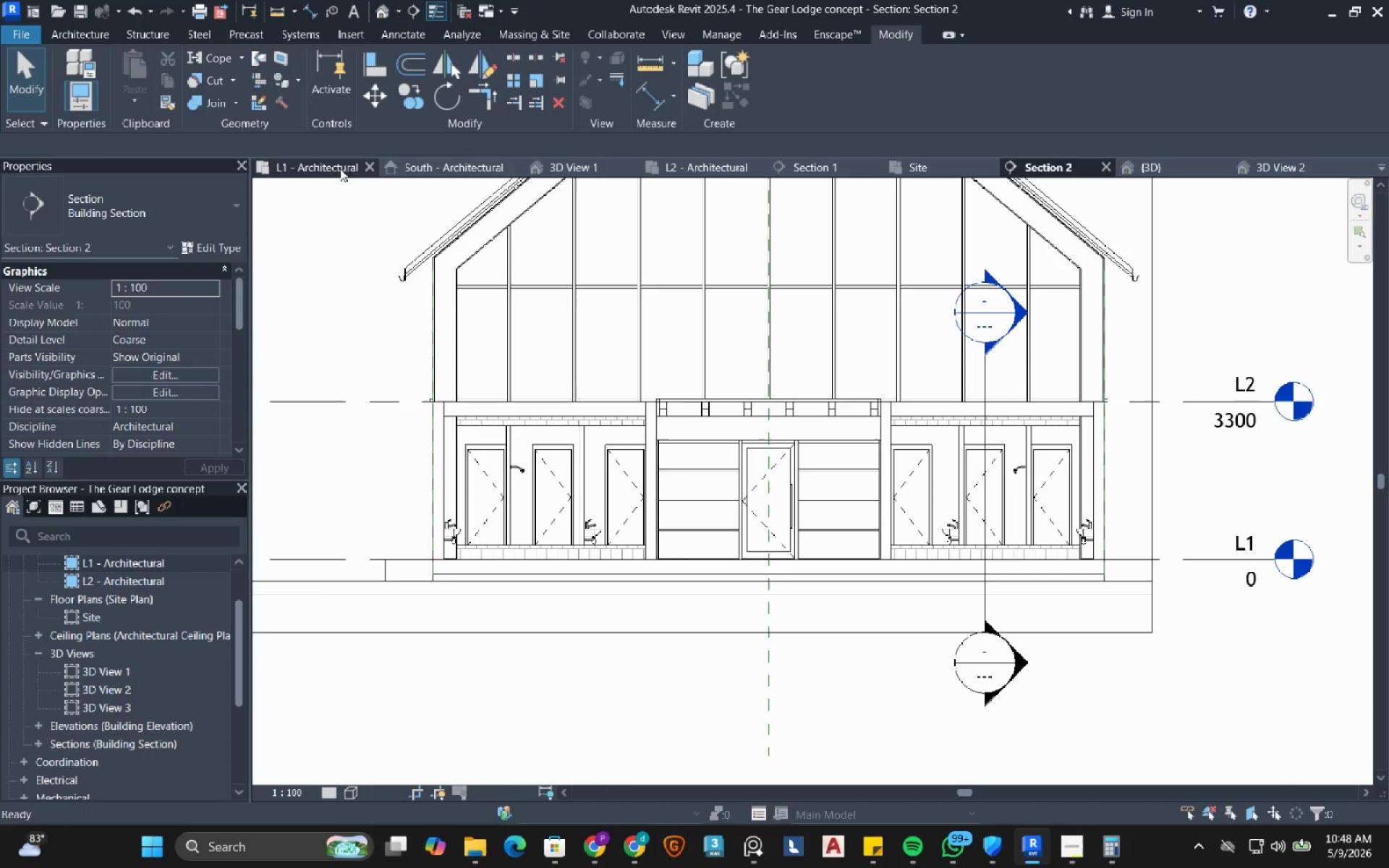 
left_click([337, 170])
 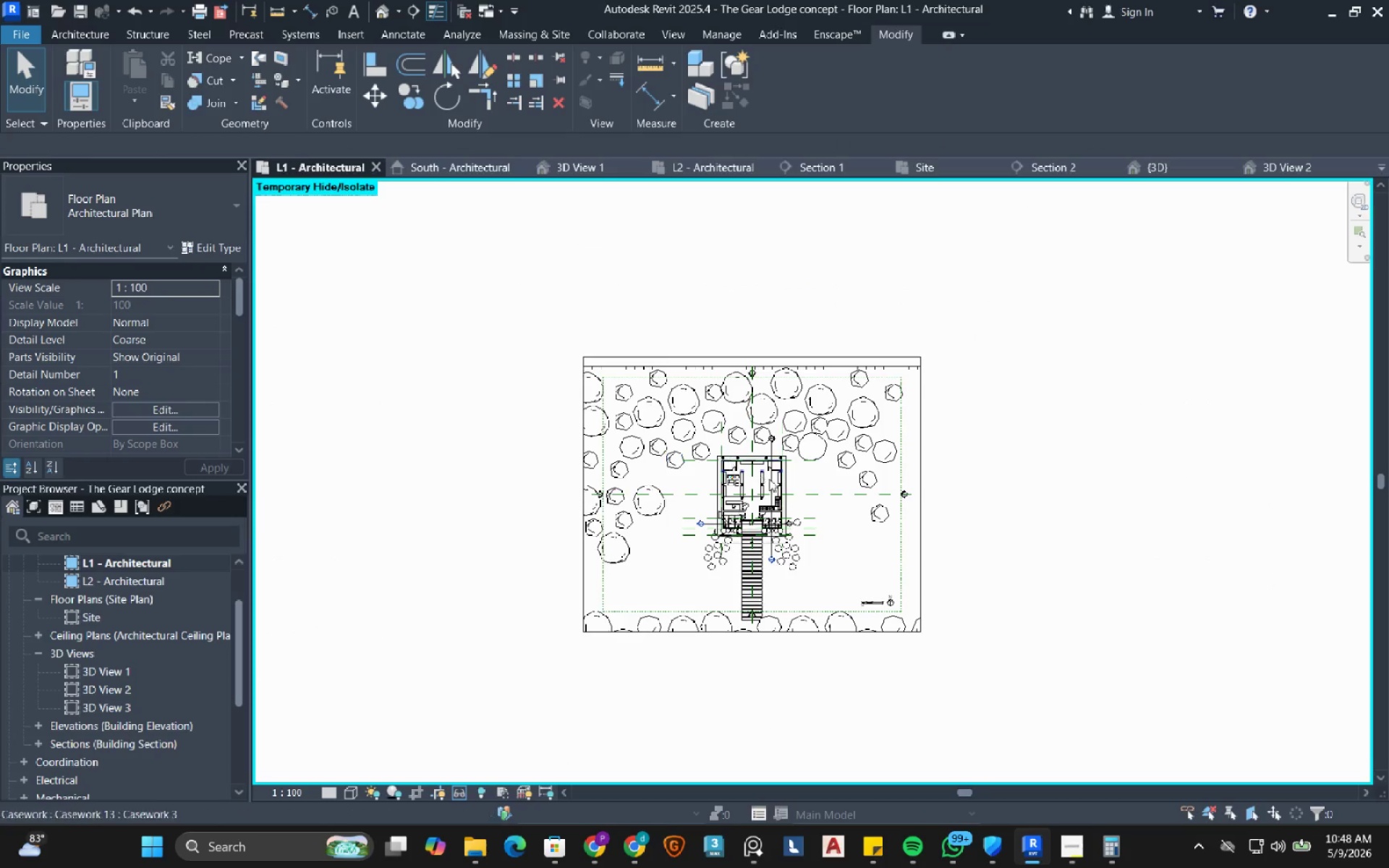 
scroll: coordinate [676, 556], scroll_direction: up, amount: 14.0
 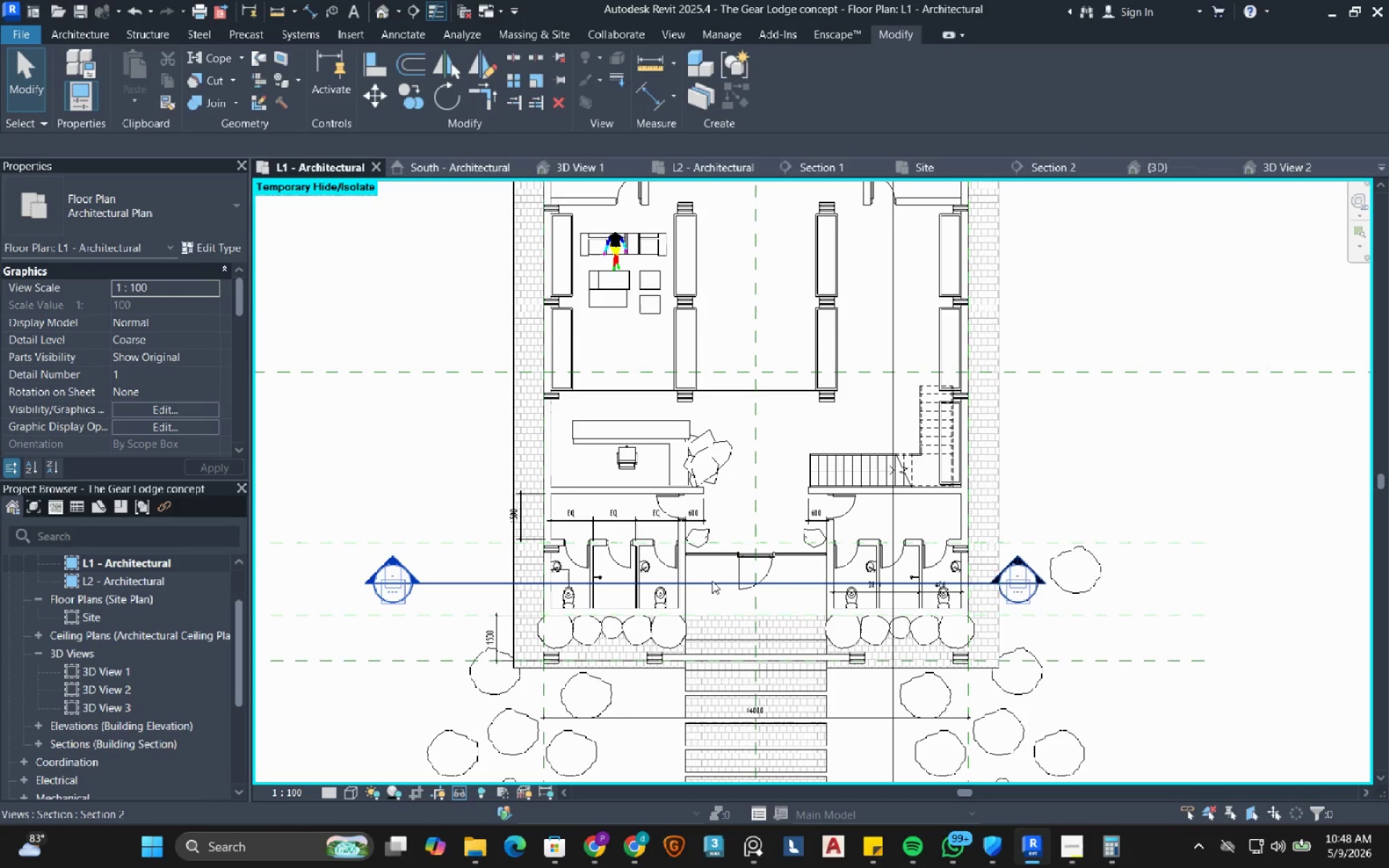 
left_click_drag(start_coordinate=[712, 581], to_coordinate=[715, 411])
 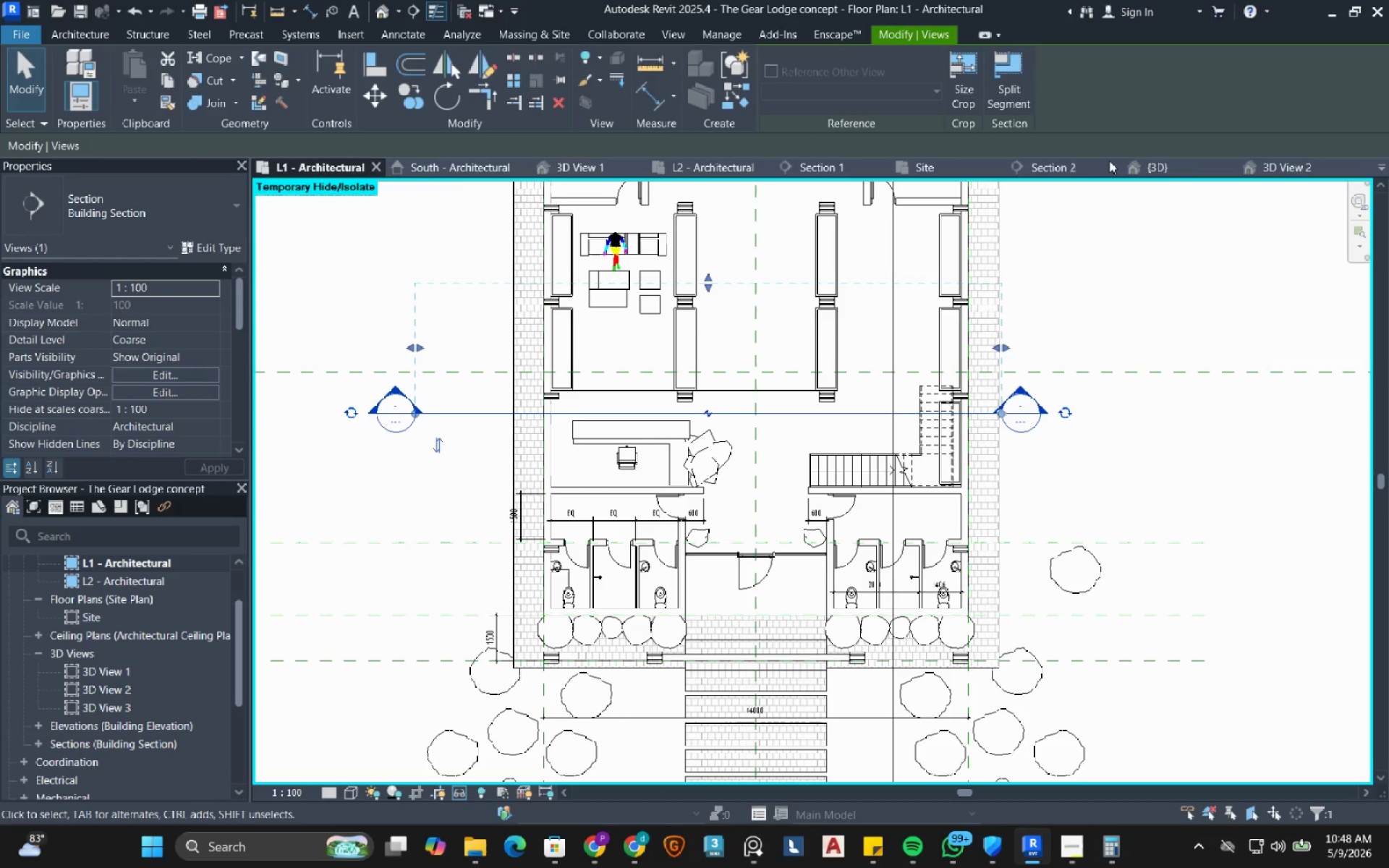 
left_click([1074, 169])
 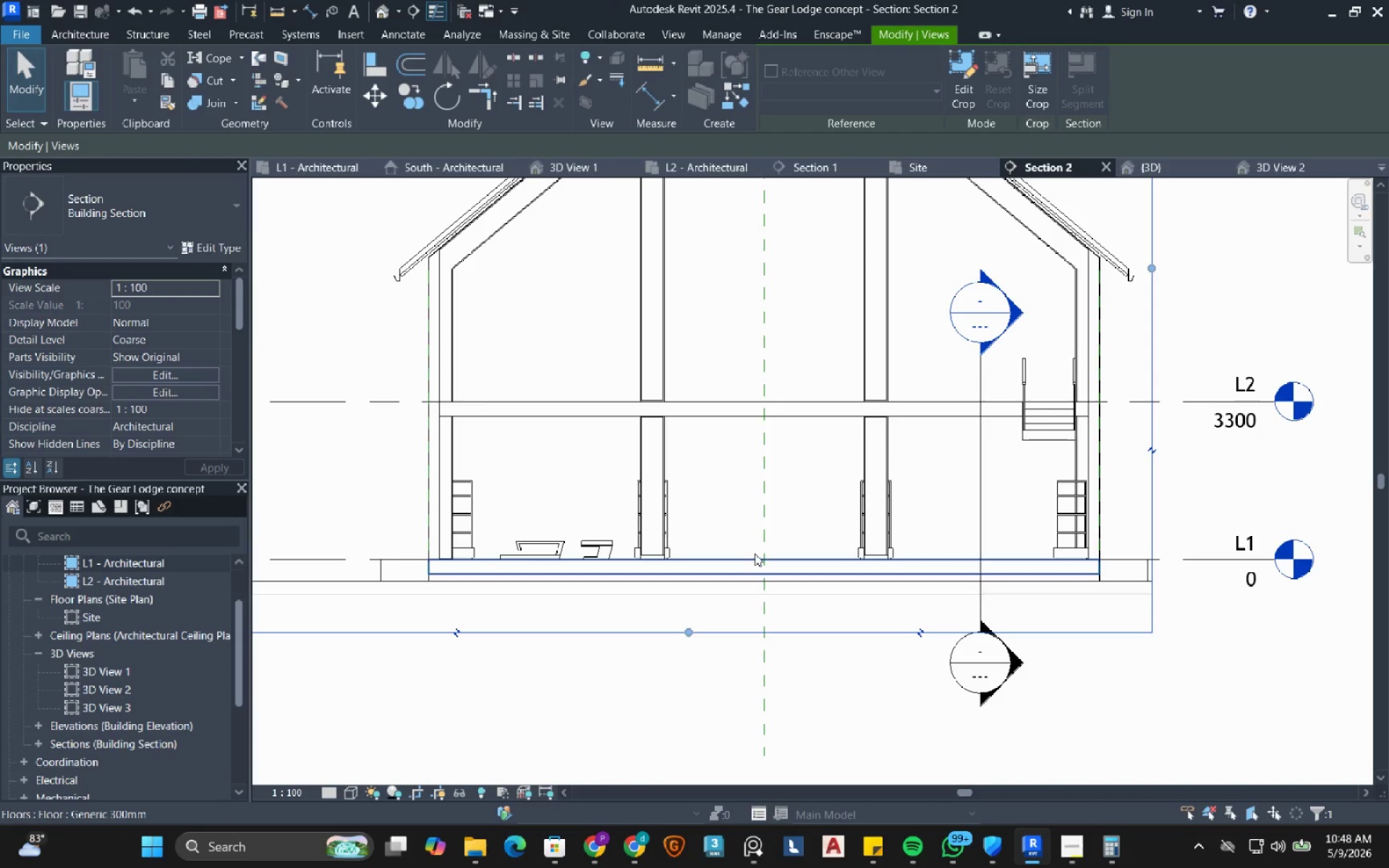 
type(sd)
 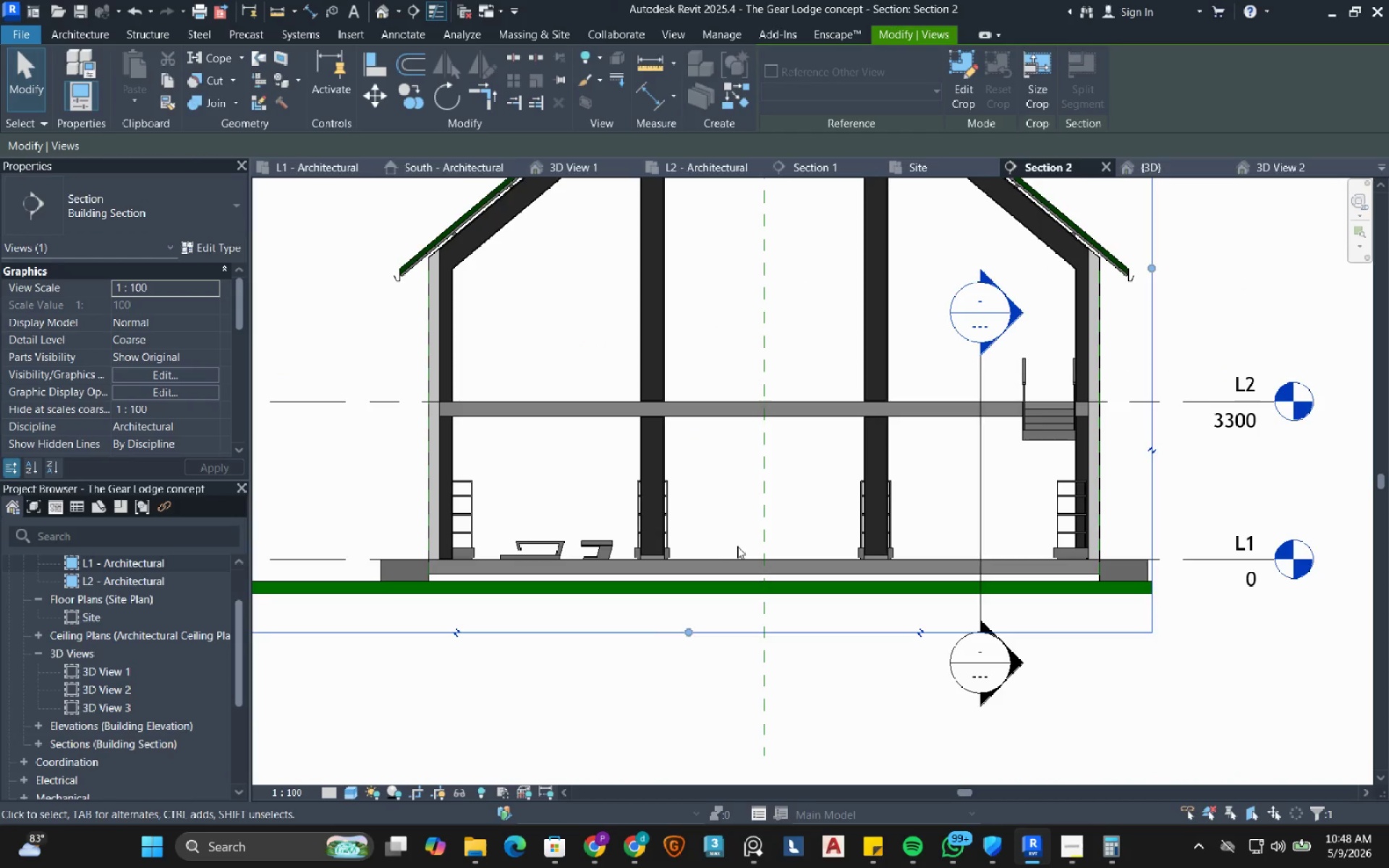 
scroll: coordinate [656, 563], scroll_direction: up, amount: 4.0
 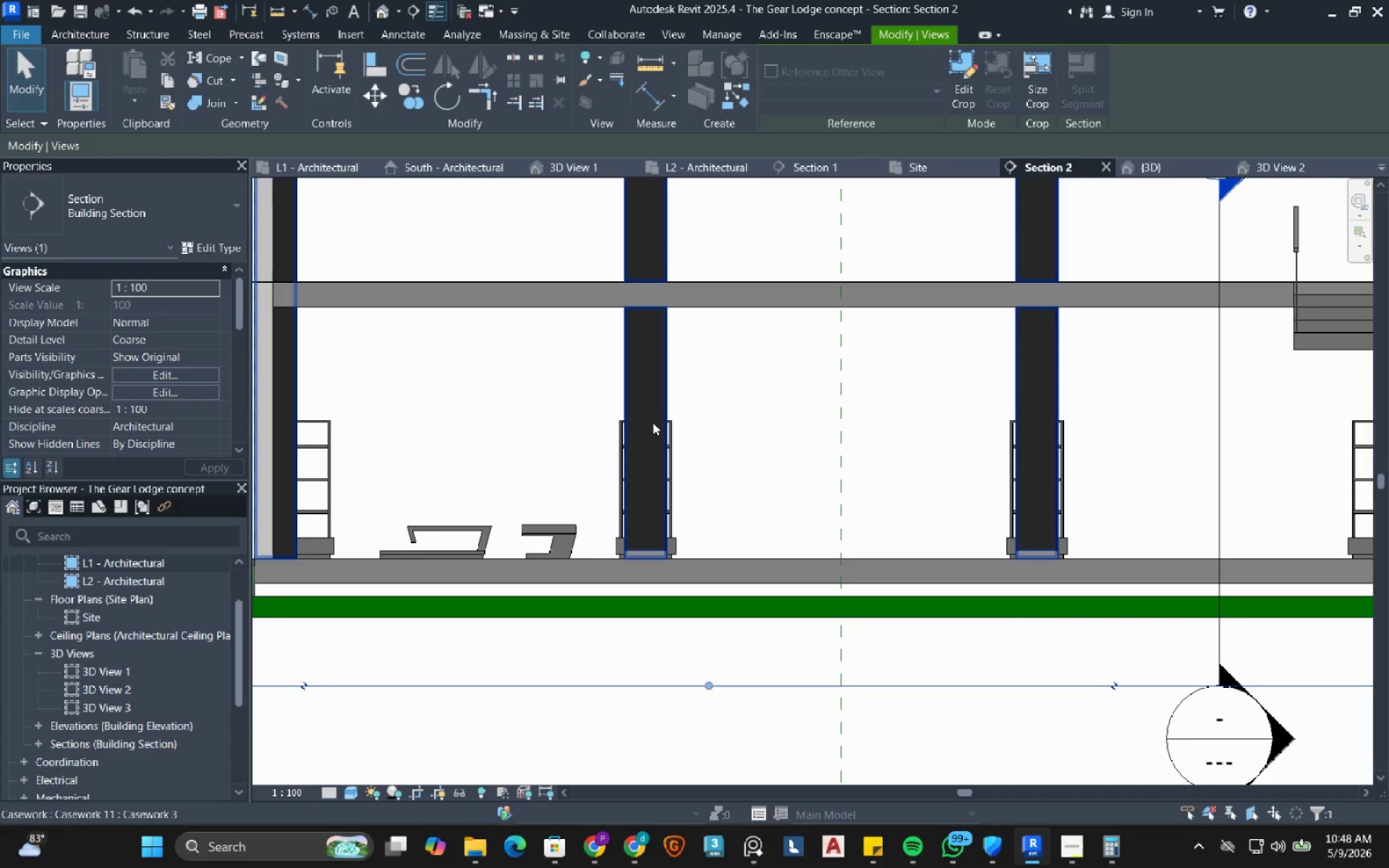 
left_click([653, 422])
 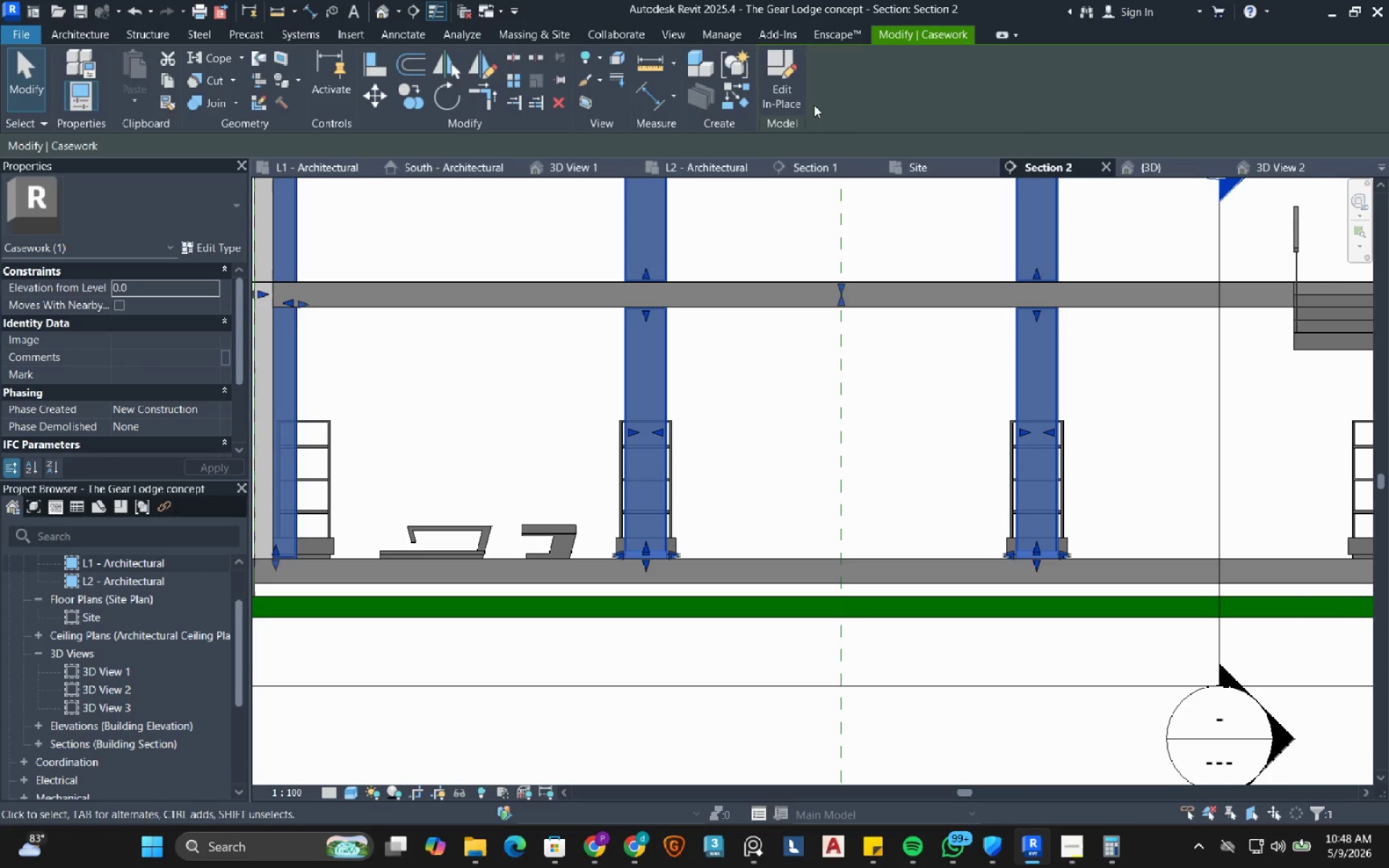 
left_click([781, 89])
 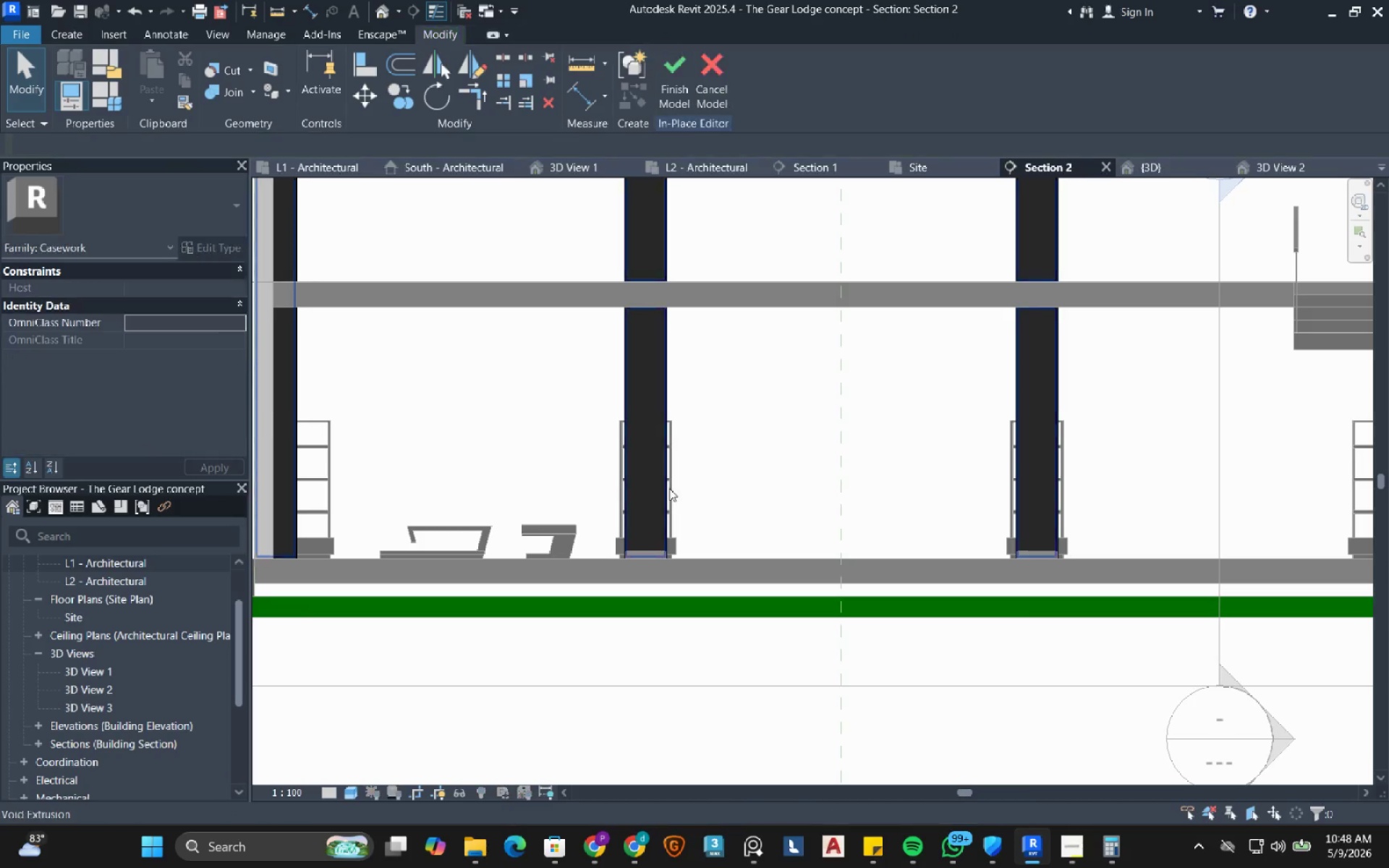 
scroll: coordinate [629, 573], scroll_direction: up, amount: 7.0
 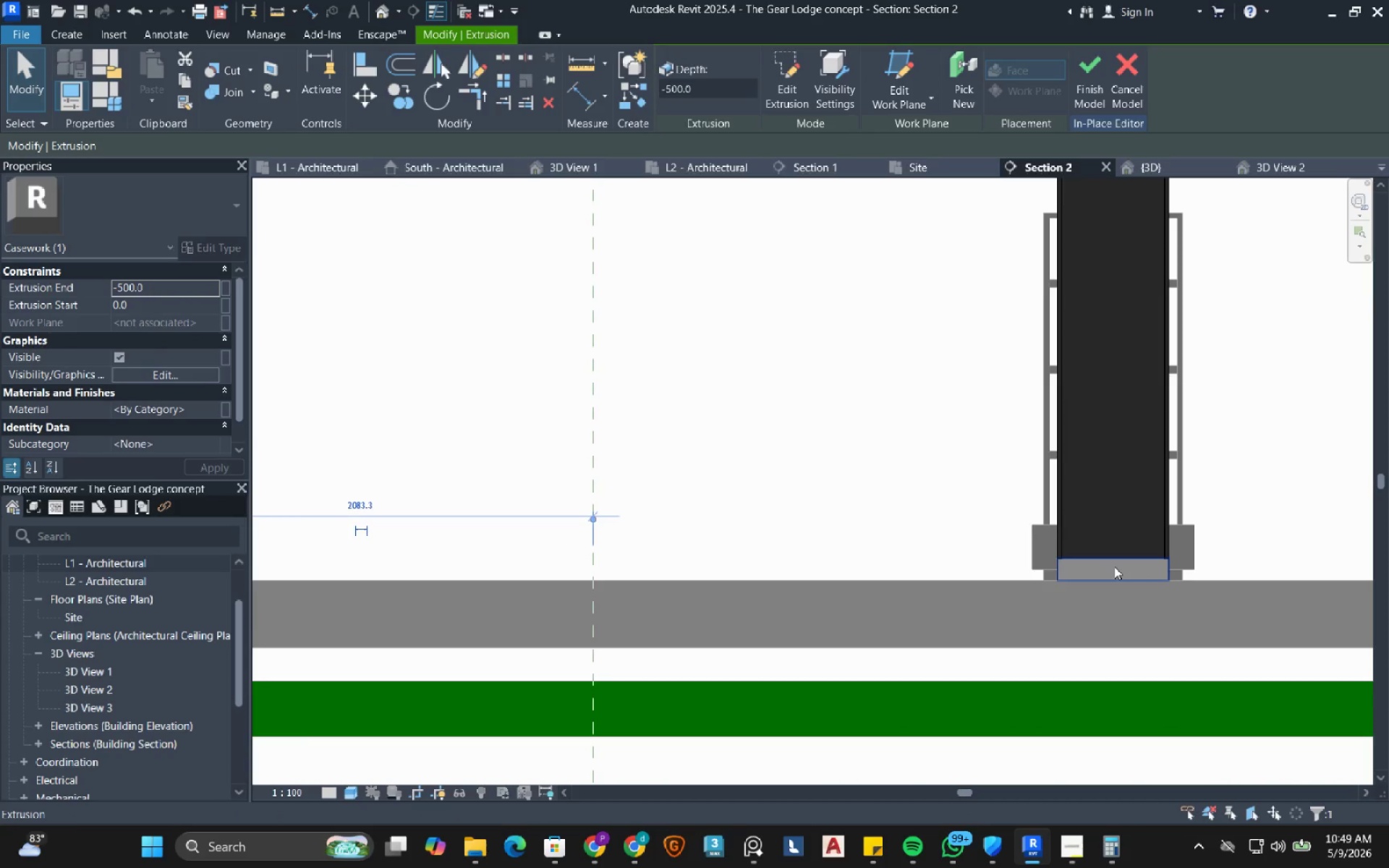 
hold_key(key=ControlRight, duration=0.48)
 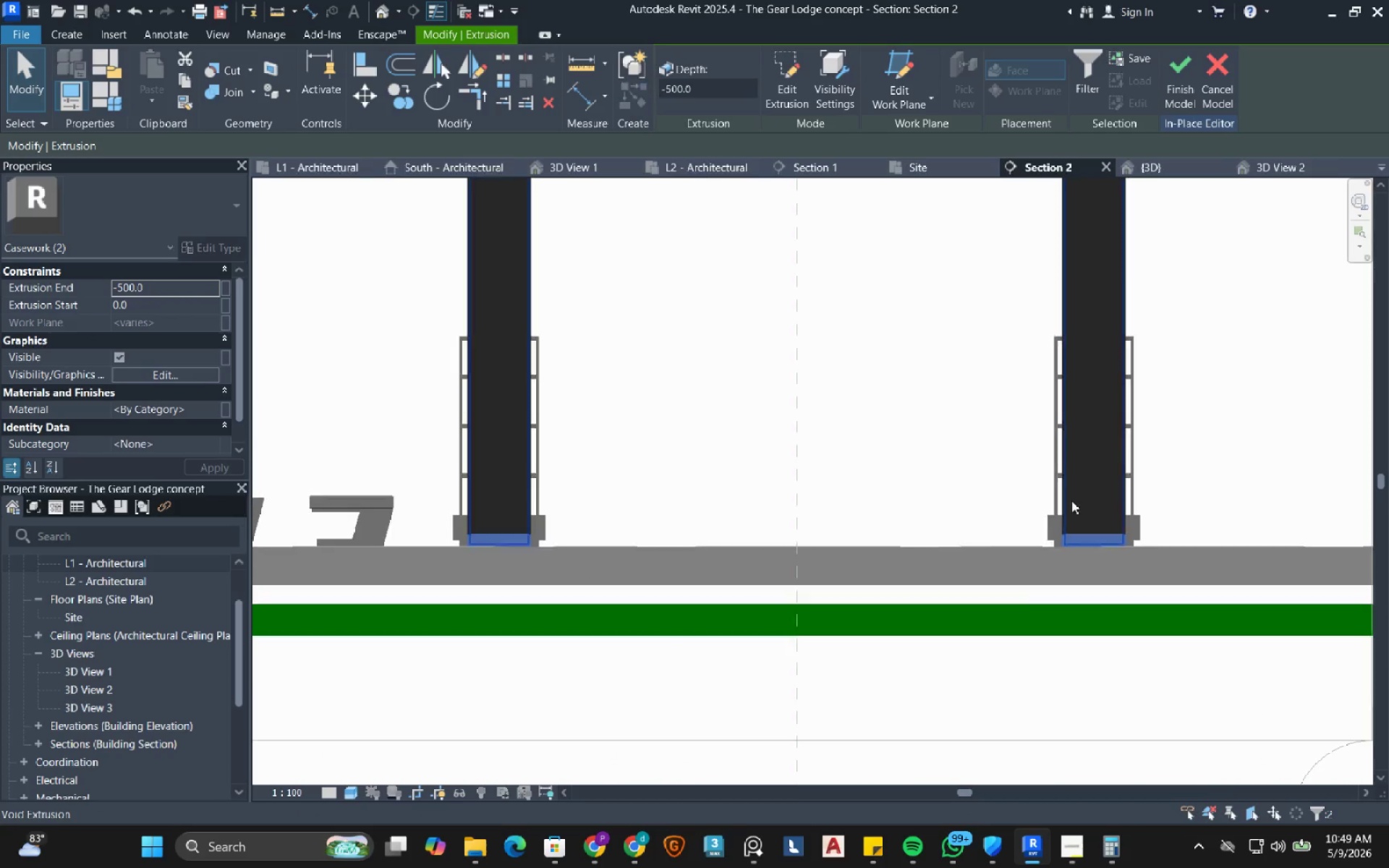 
scroll: coordinate [1074, 499], scroll_direction: down, amount: 4.0
 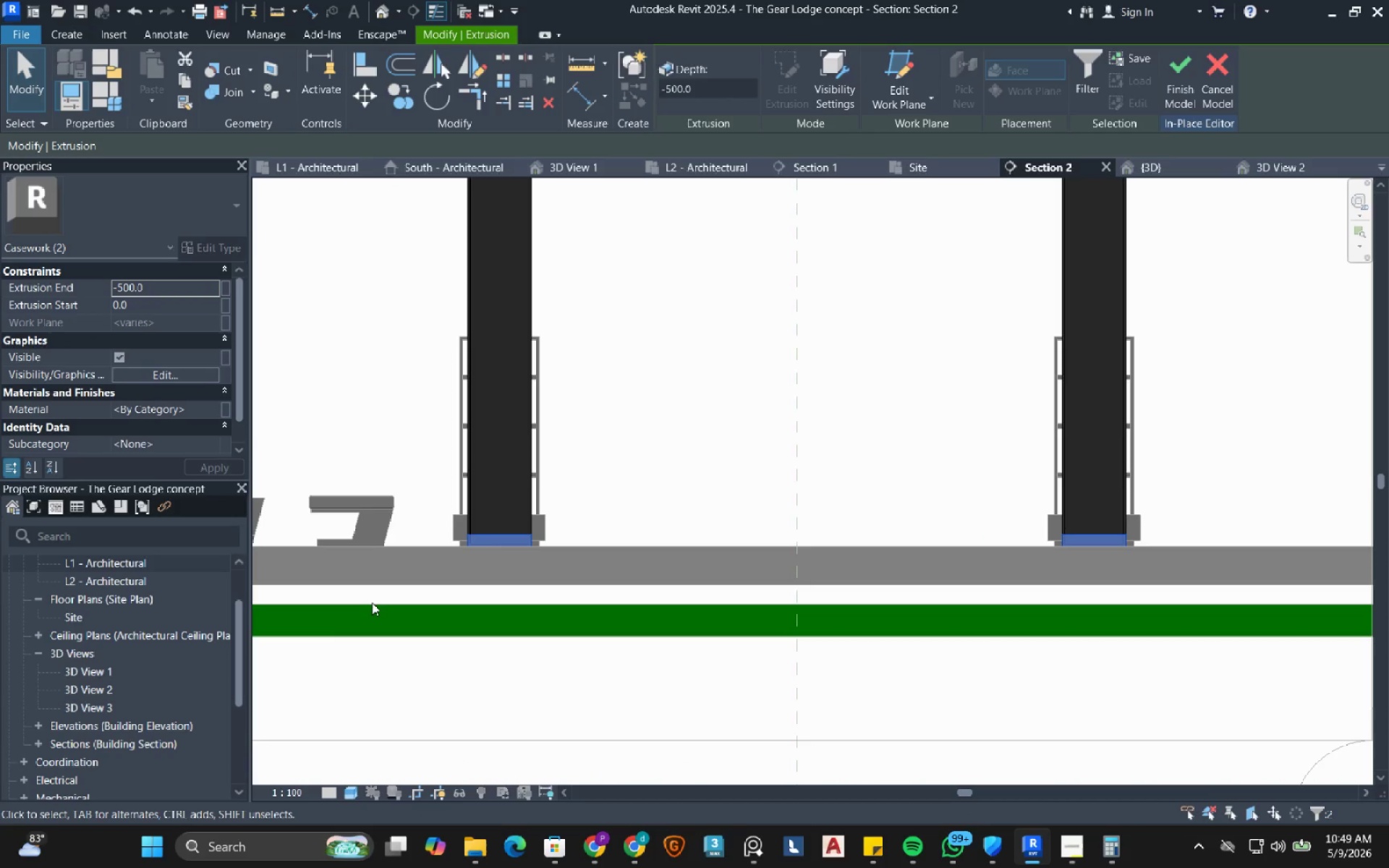 
hold_key(key=ControlRight, duration=1.17)
left_click_drag(start_coordinate=[352, 613], to_coordinate=[1301, 486])
 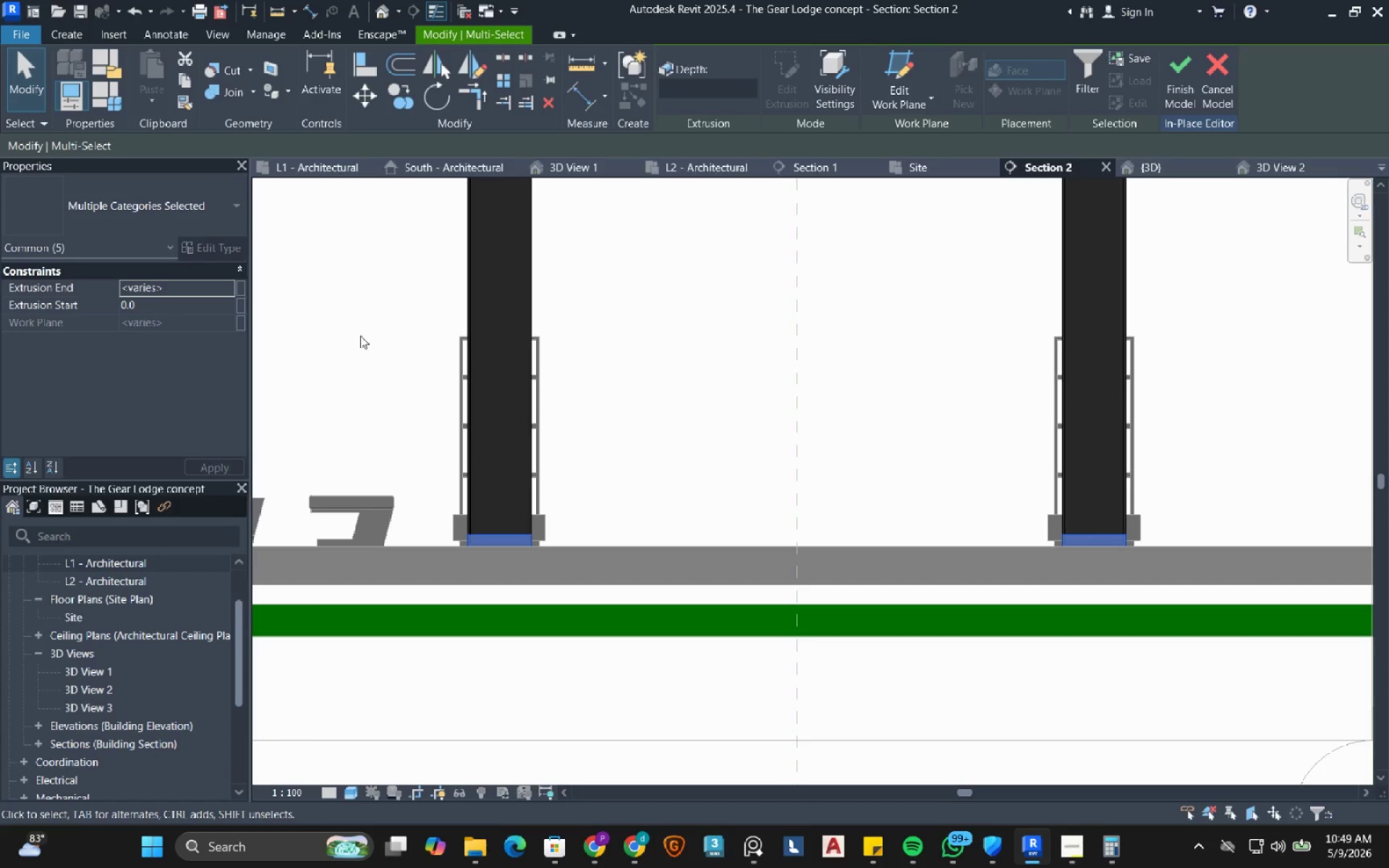 
left_click([661, 352])
 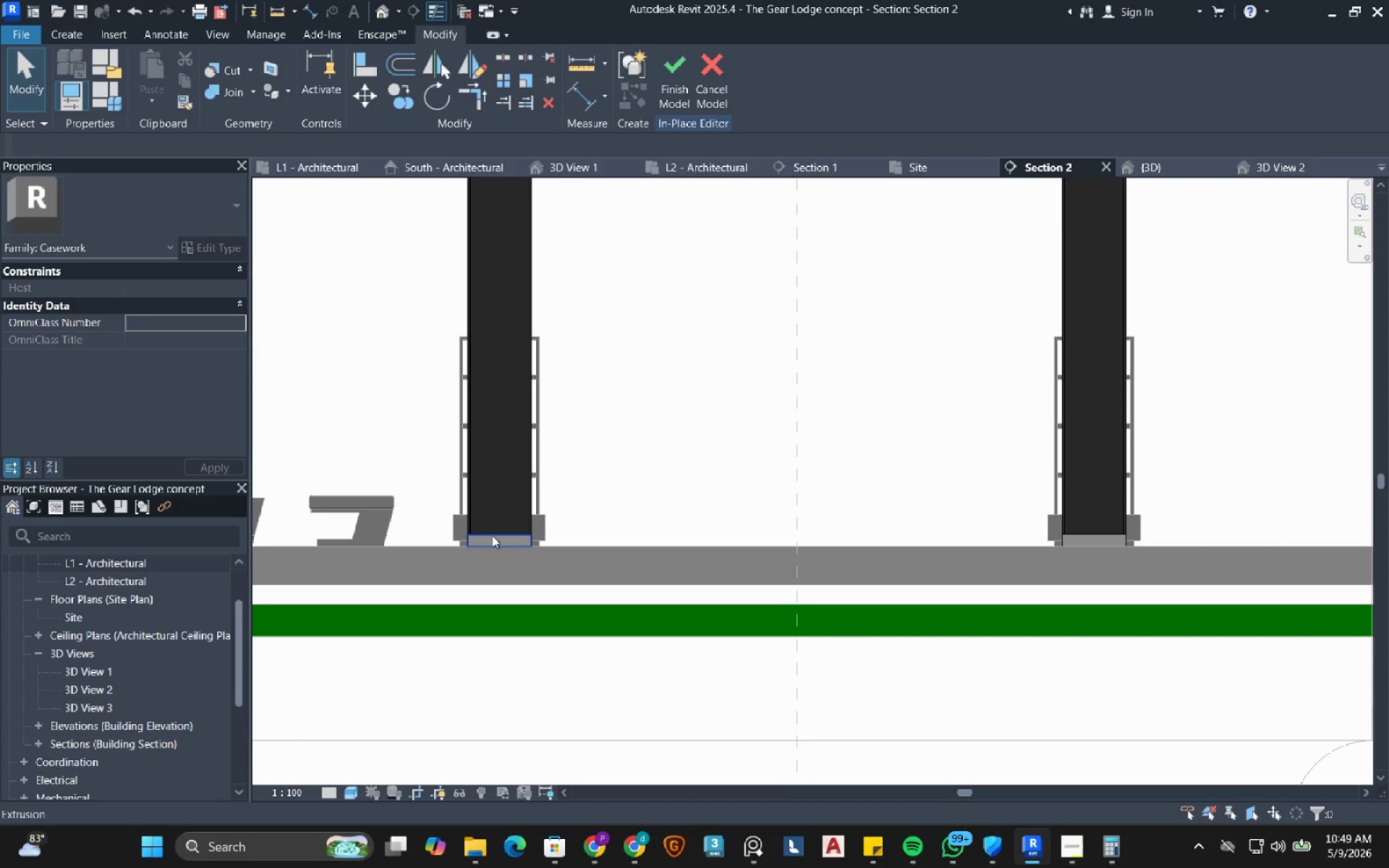 
left_click([492, 535])
 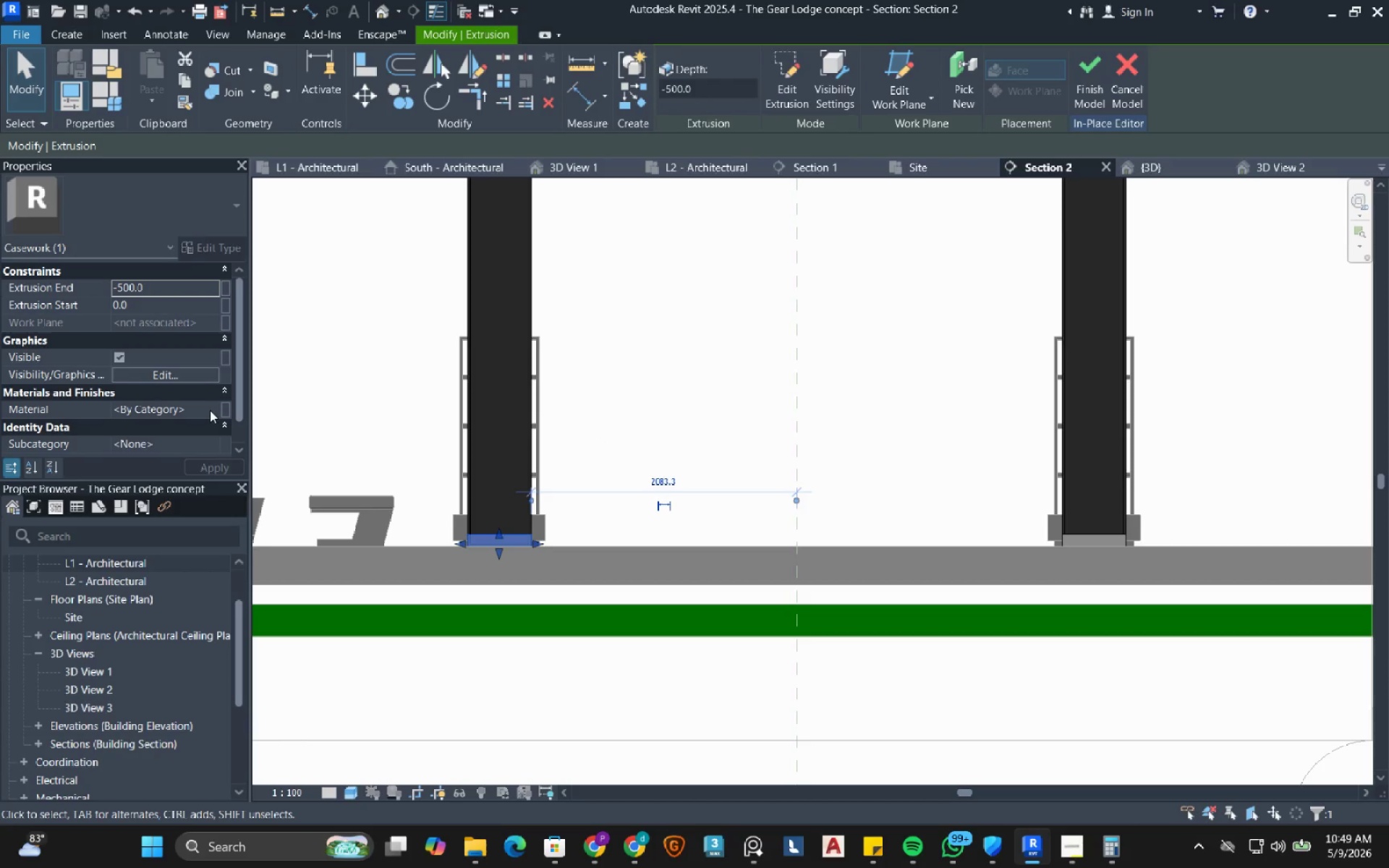 
hold_key(key=ControlRight, duration=1.52)
left_click([1074, 539])
 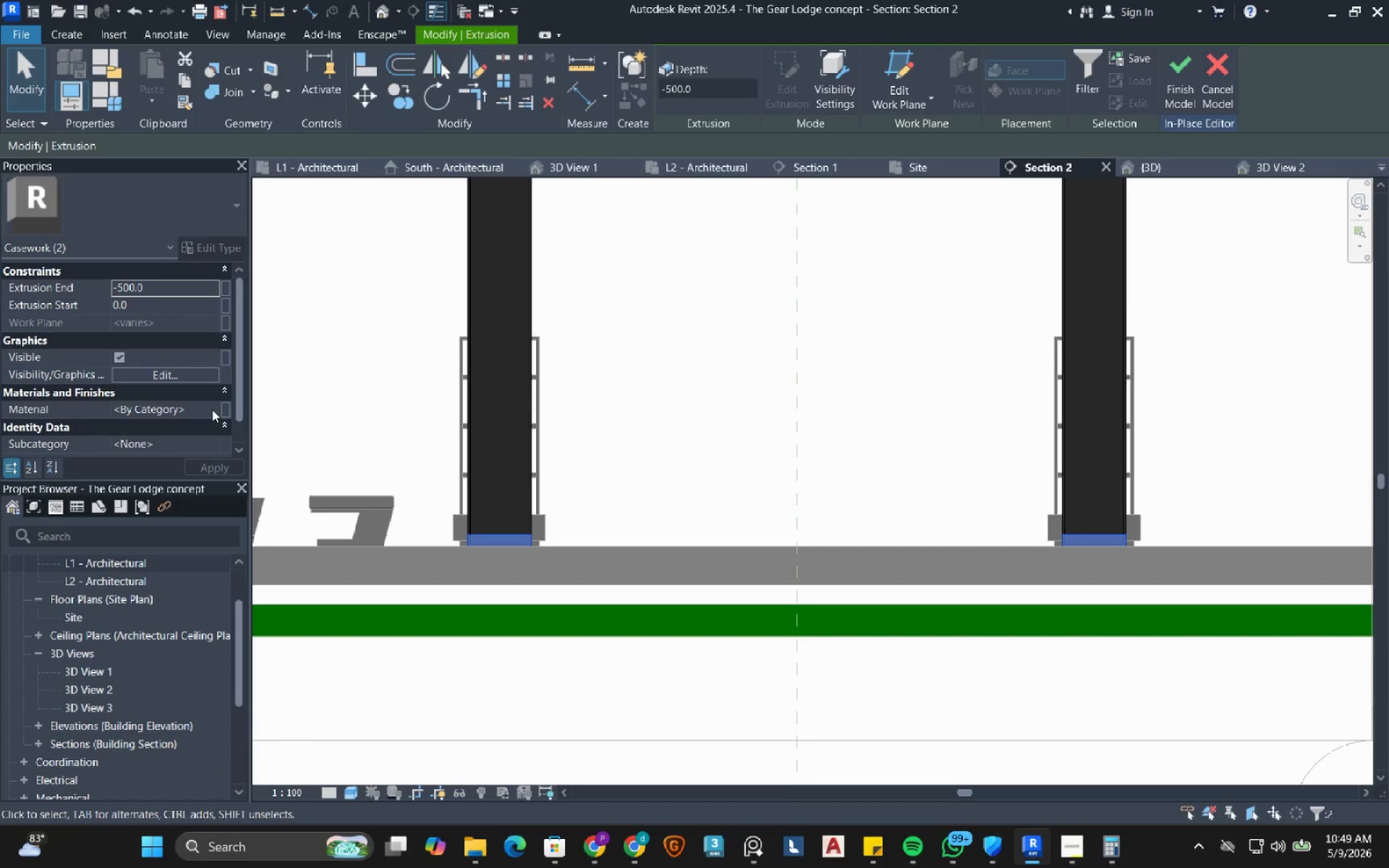 
left_click([212, 409])
 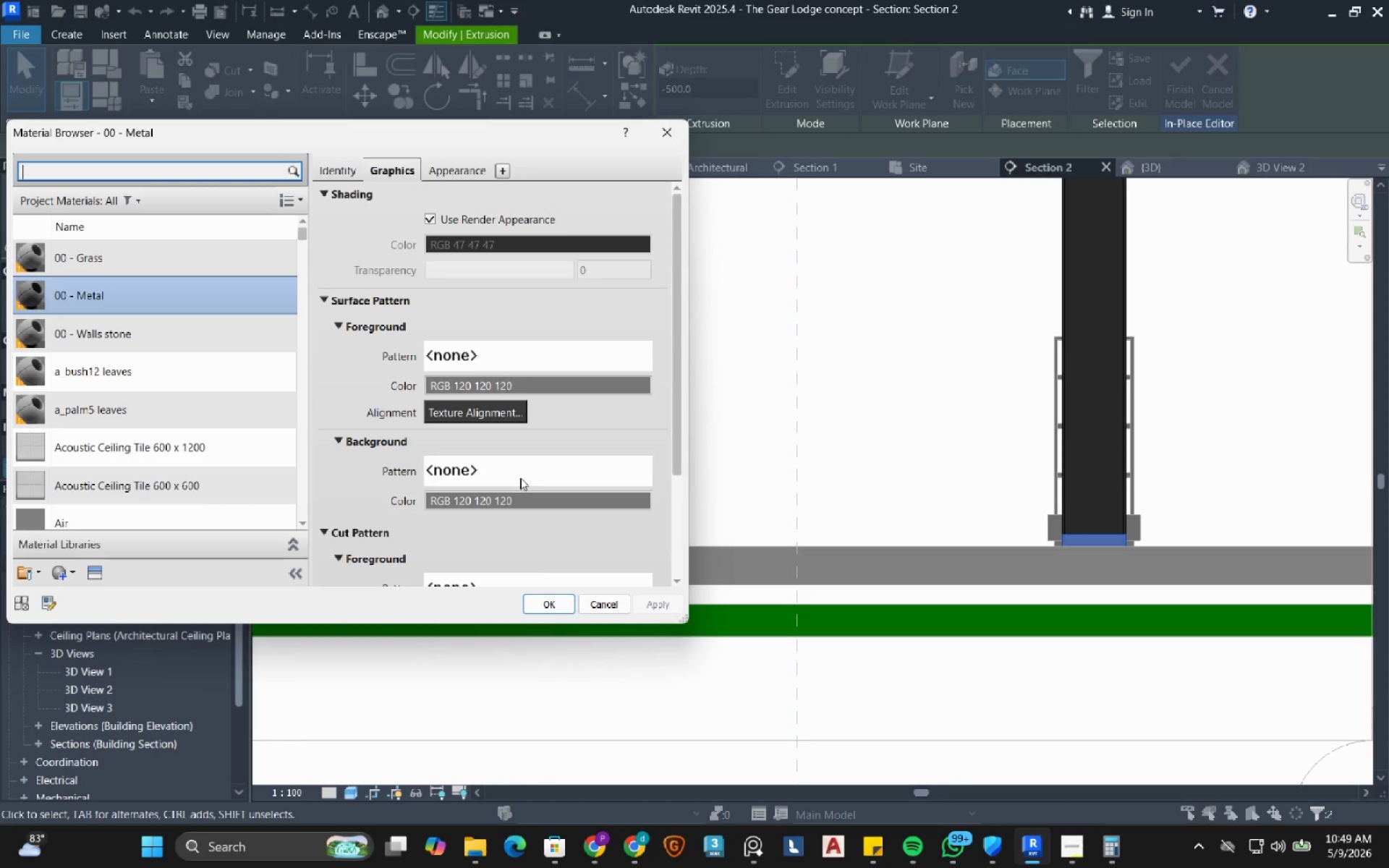 
left_click([543, 605])
 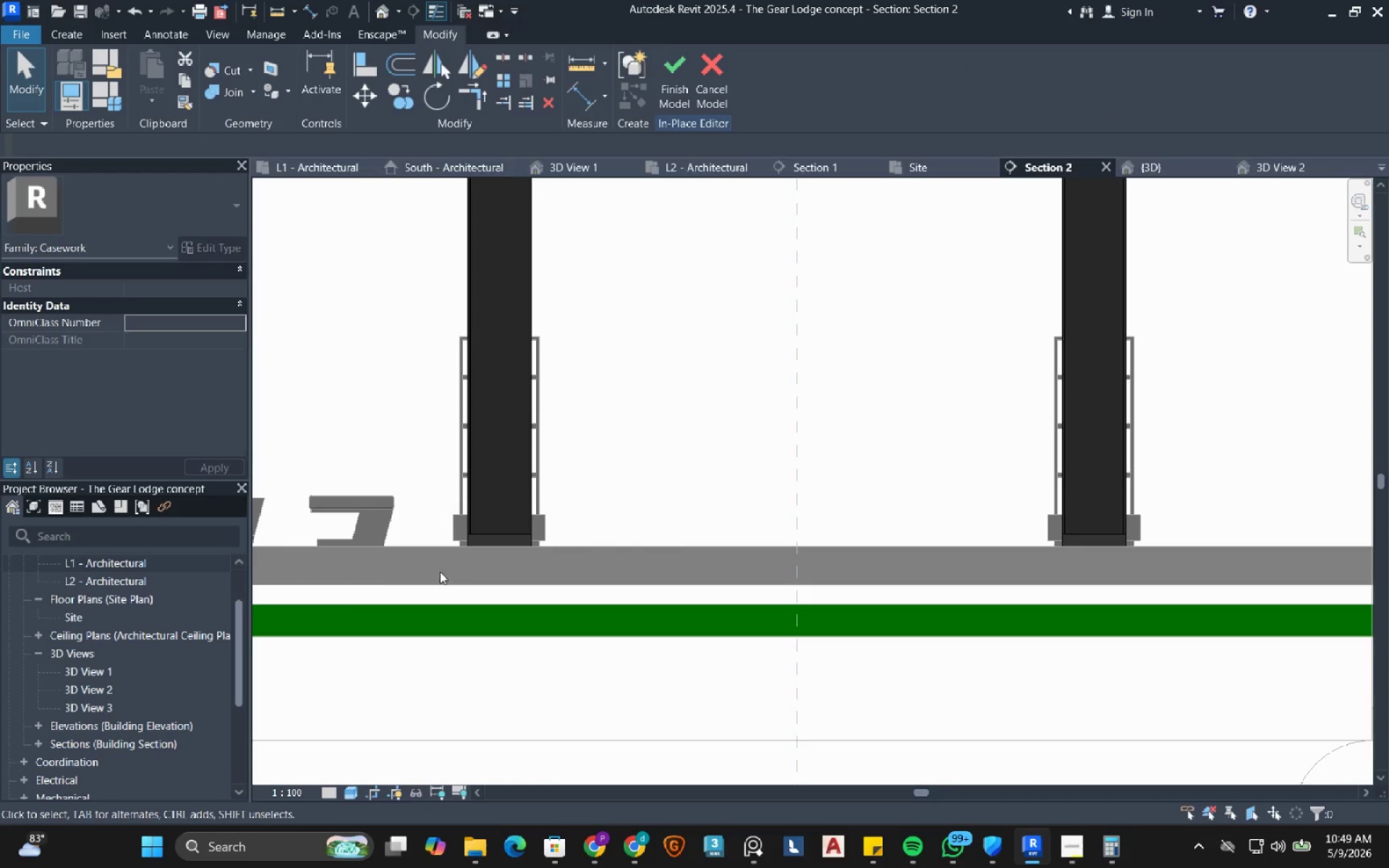 
left_click_drag(start_coordinate=[360, 642], to_coordinate=[1218, 492])
 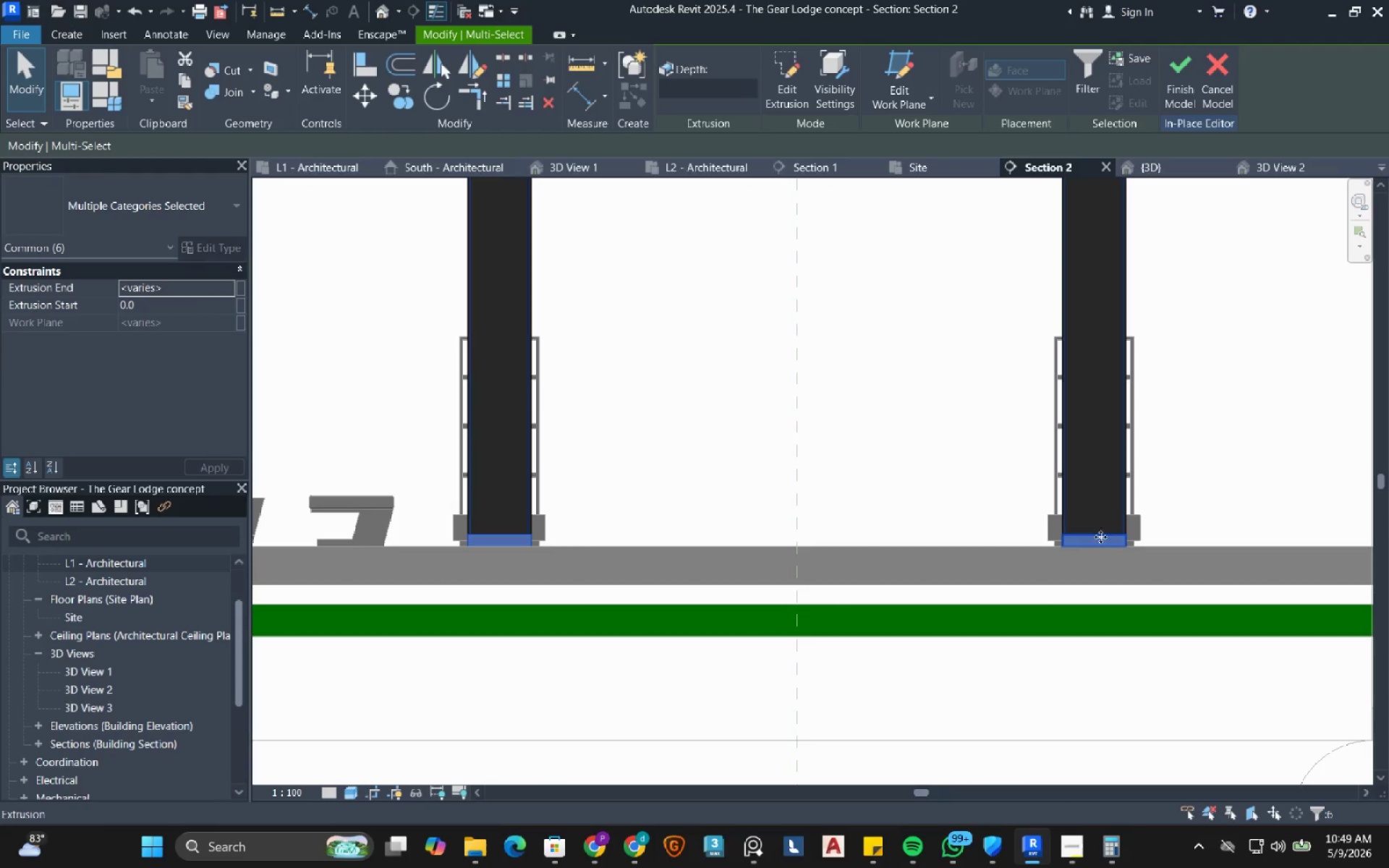 
hold_key(key=ShiftRight, duration=2.12)
left_click([1095, 540])
 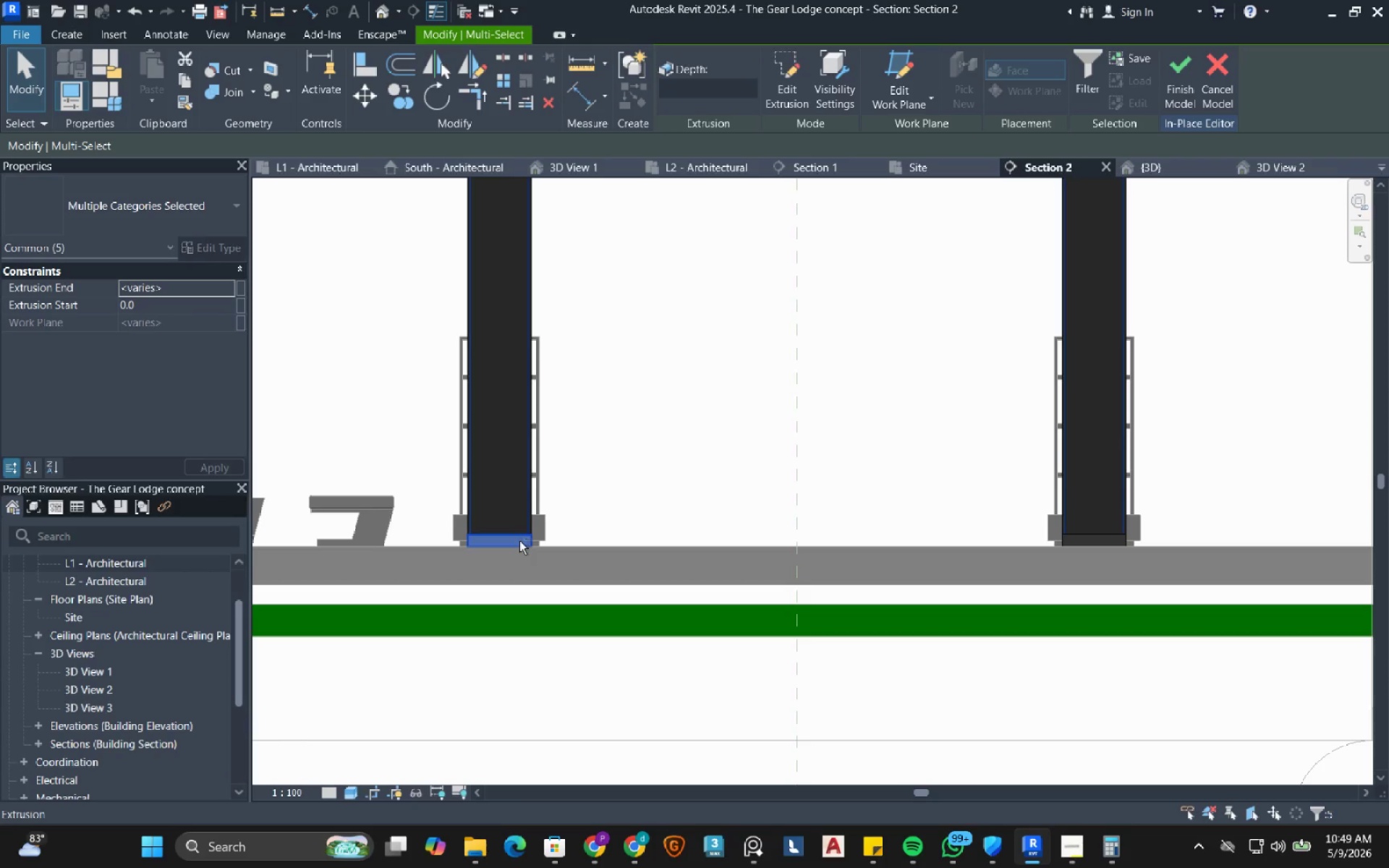 
left_click([514, 540])
 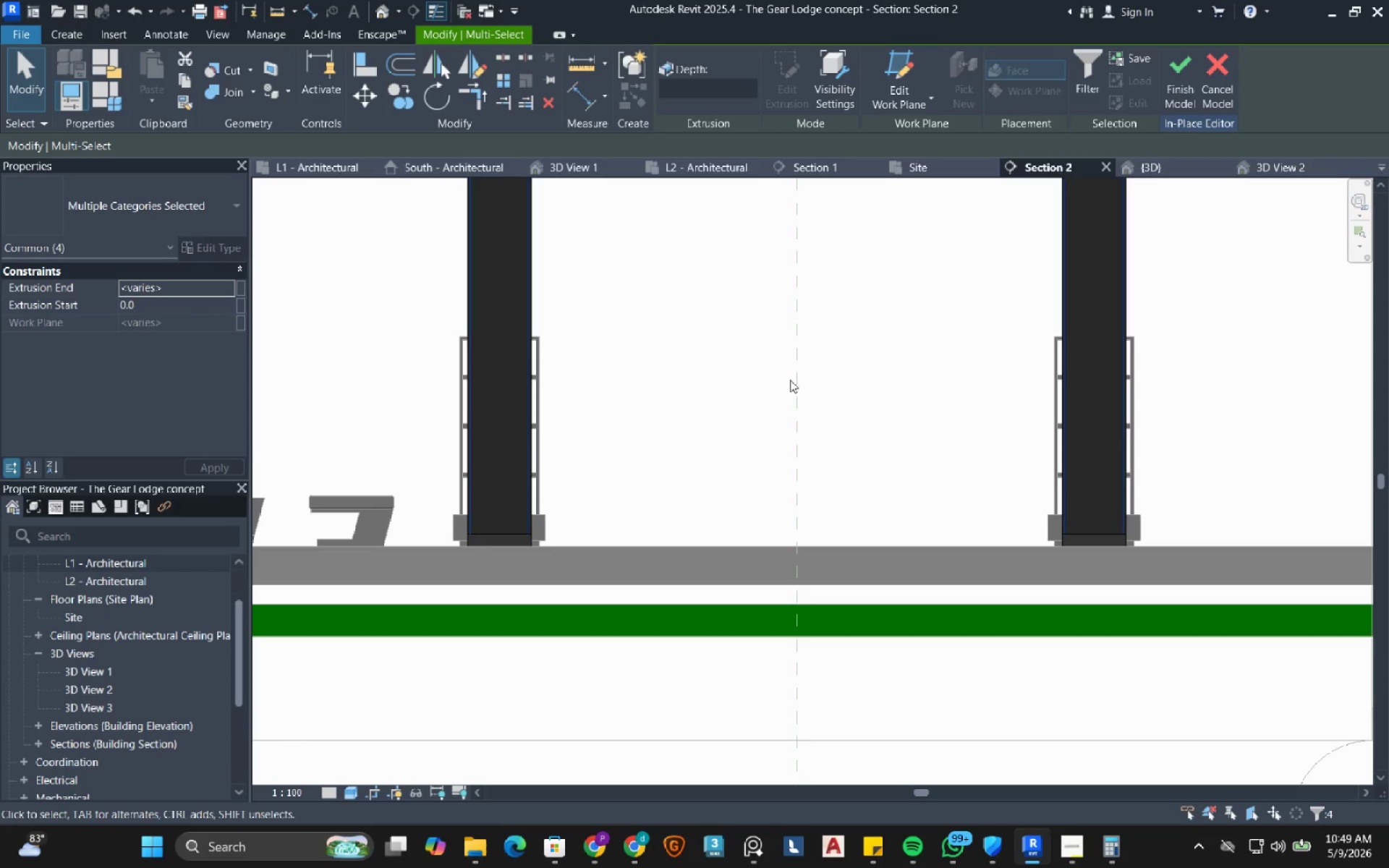 
hold_key(key=ShiftRight, duration=3.08)
left_click_drag(start_coordinate=[331, 469], to_coordinate=[1222, 324])
 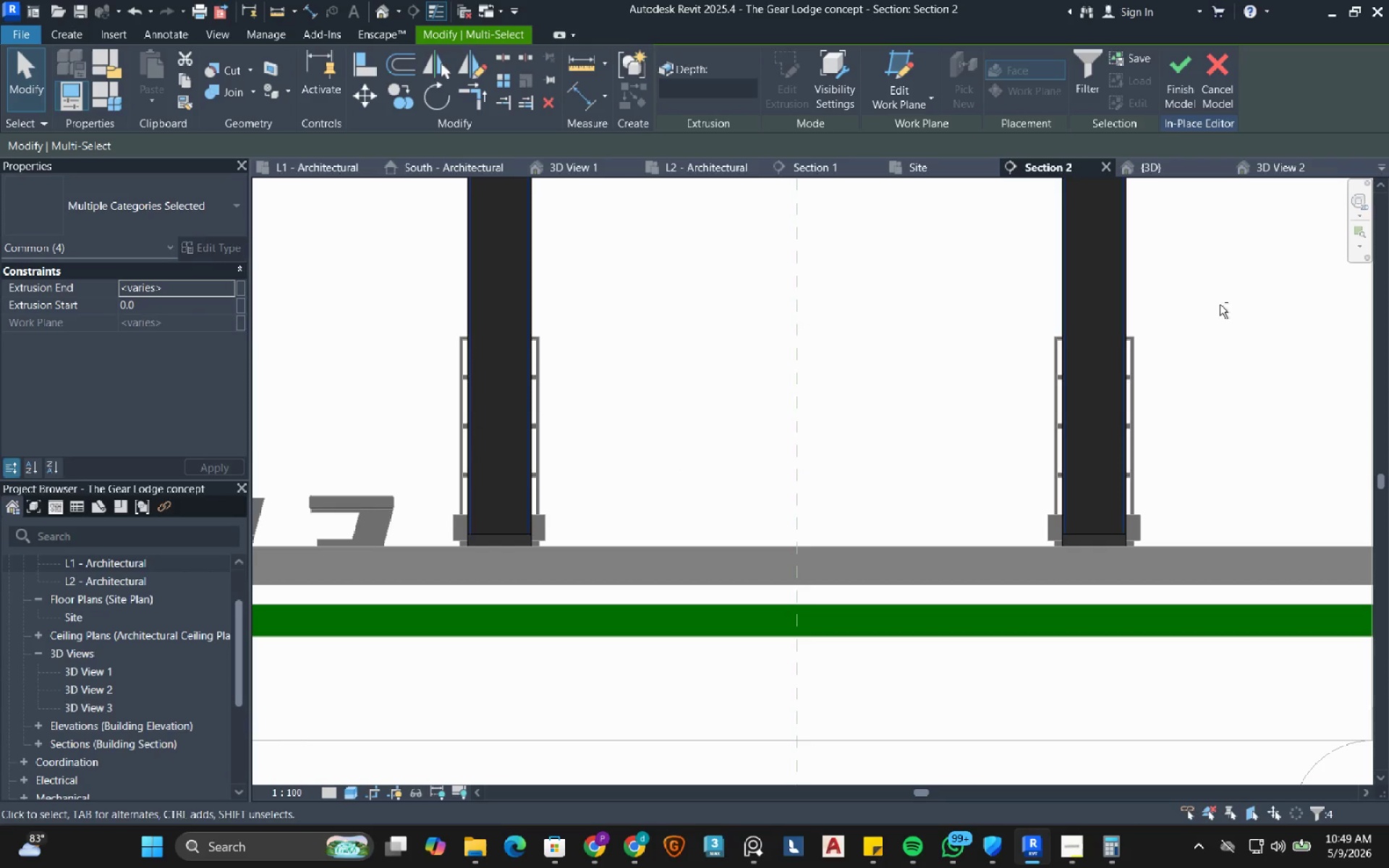 
left_click_drag(start_coordinate=[1209, 305], to_coordinate=[385, 415])
 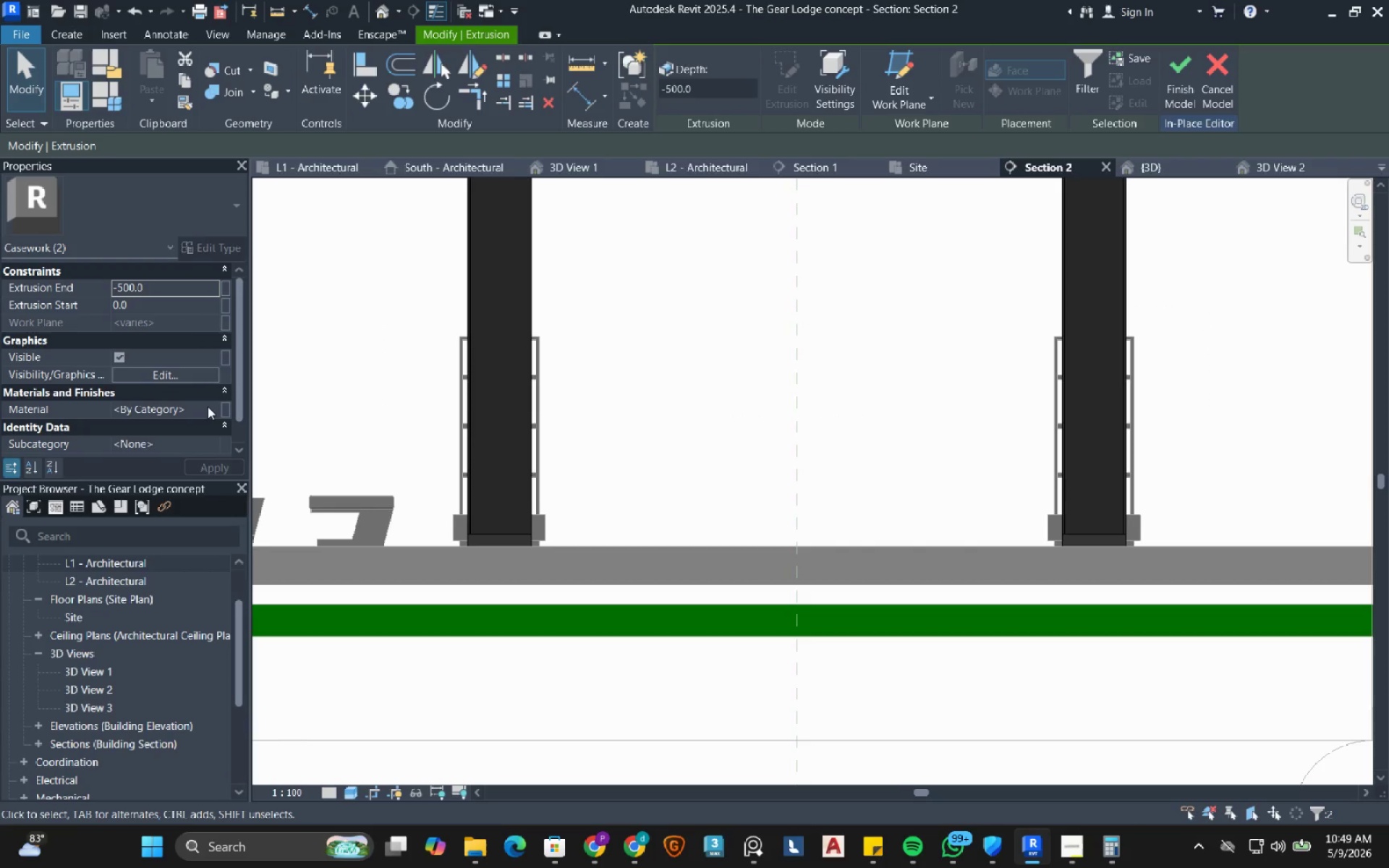 
left_click([211, 413])
 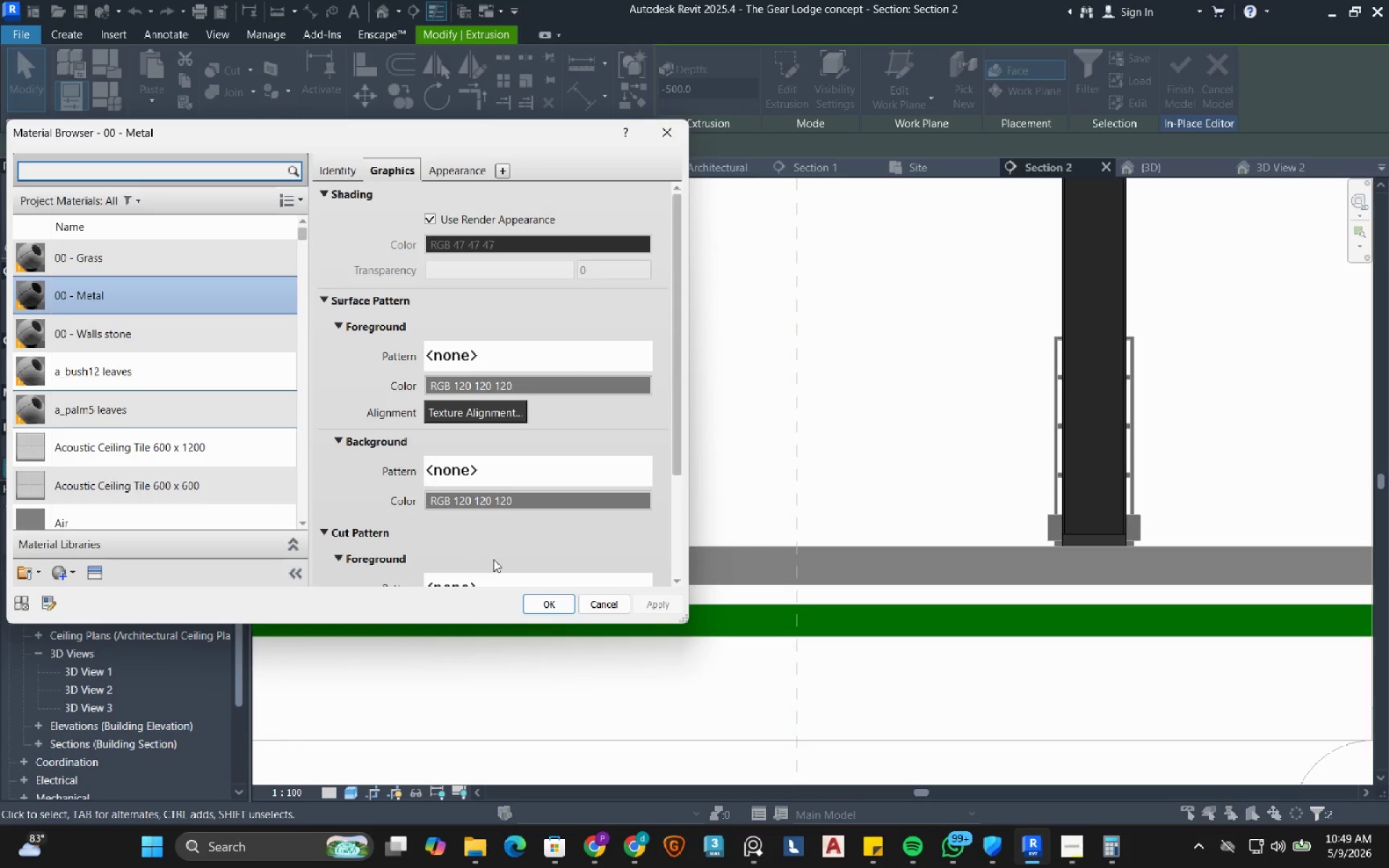 
left_click([553, 608])
 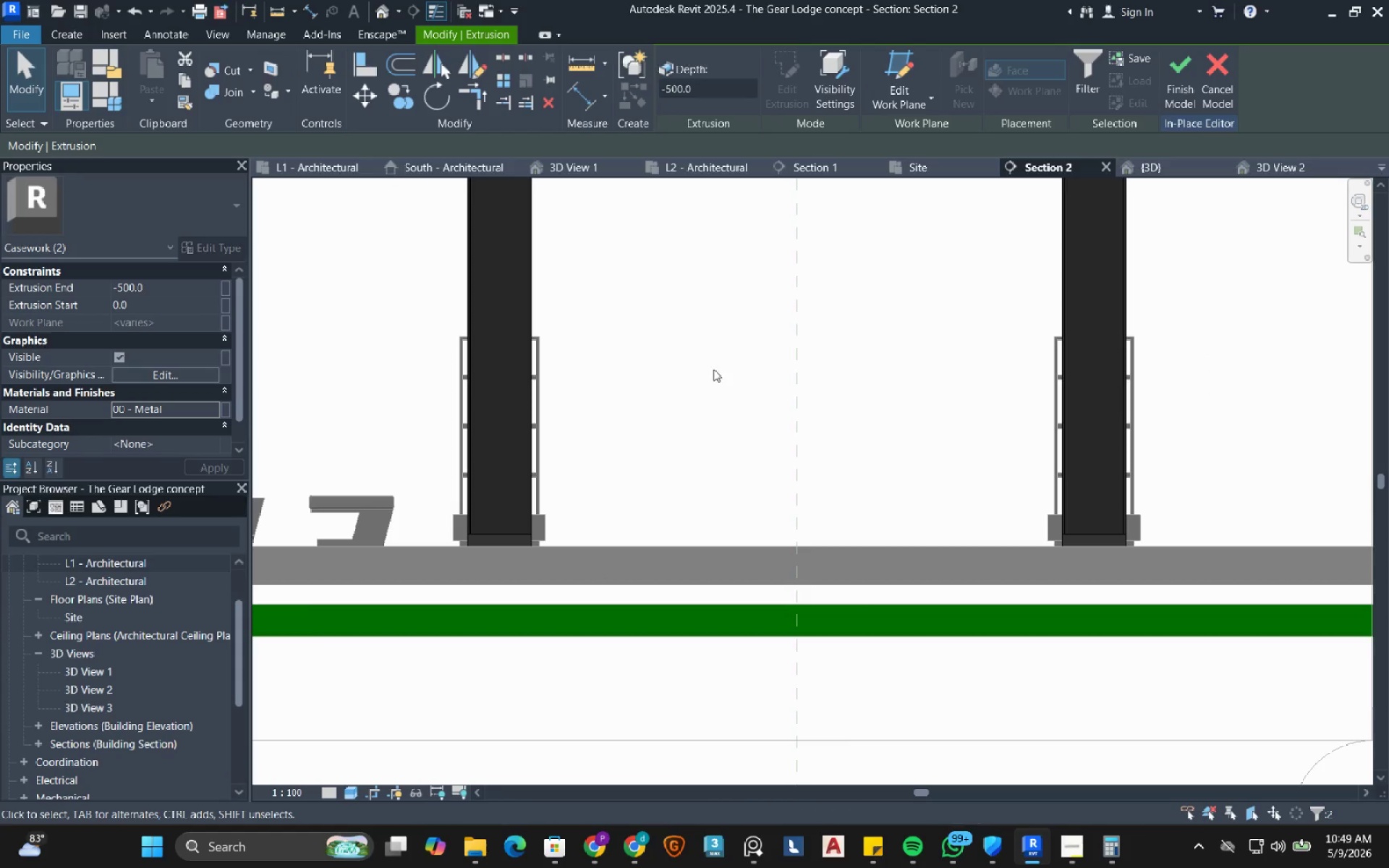 
left_click([696, 360])
 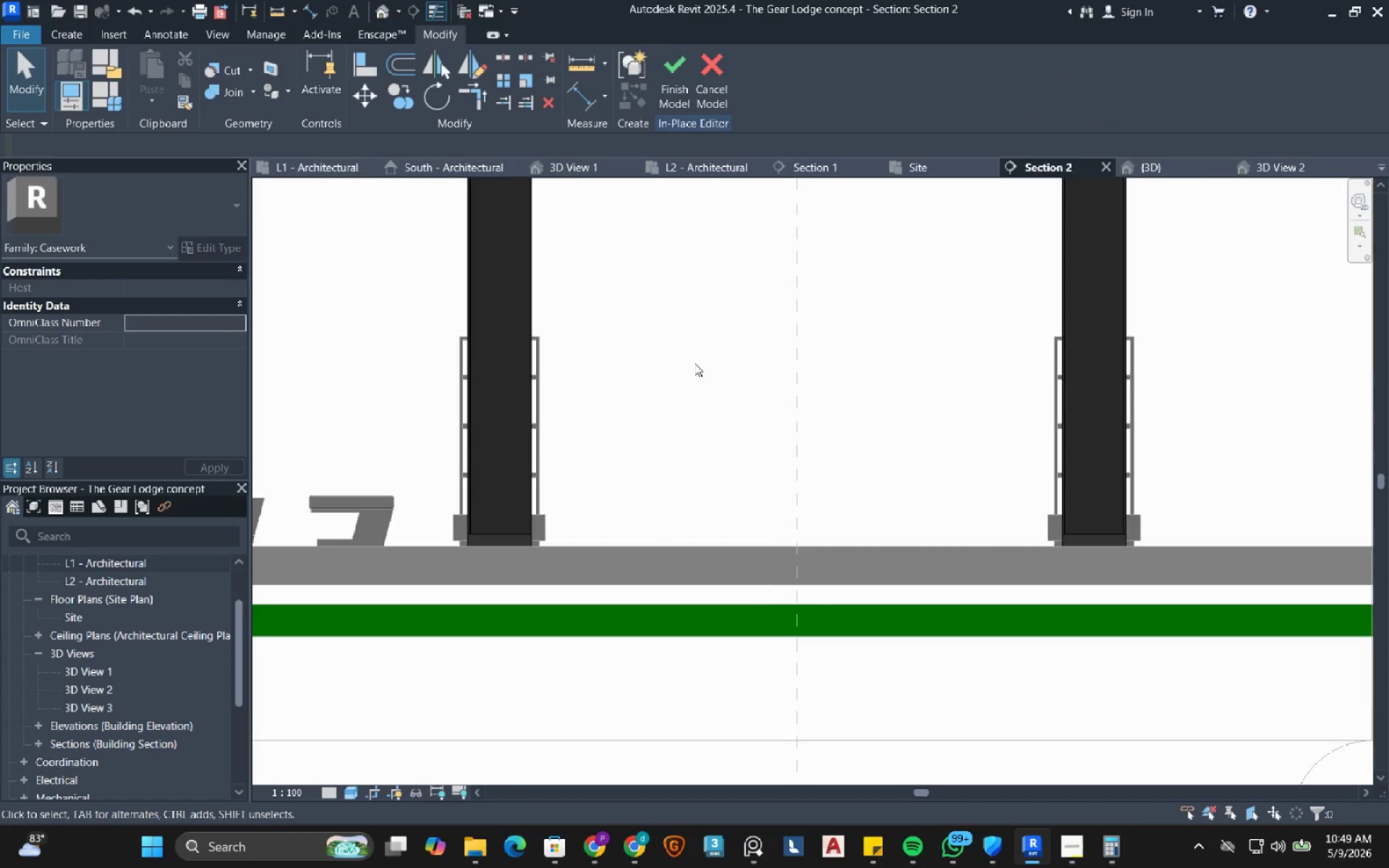 
scroll: coordinate [717, 353], scroll_direction: down, amount: 4.0
 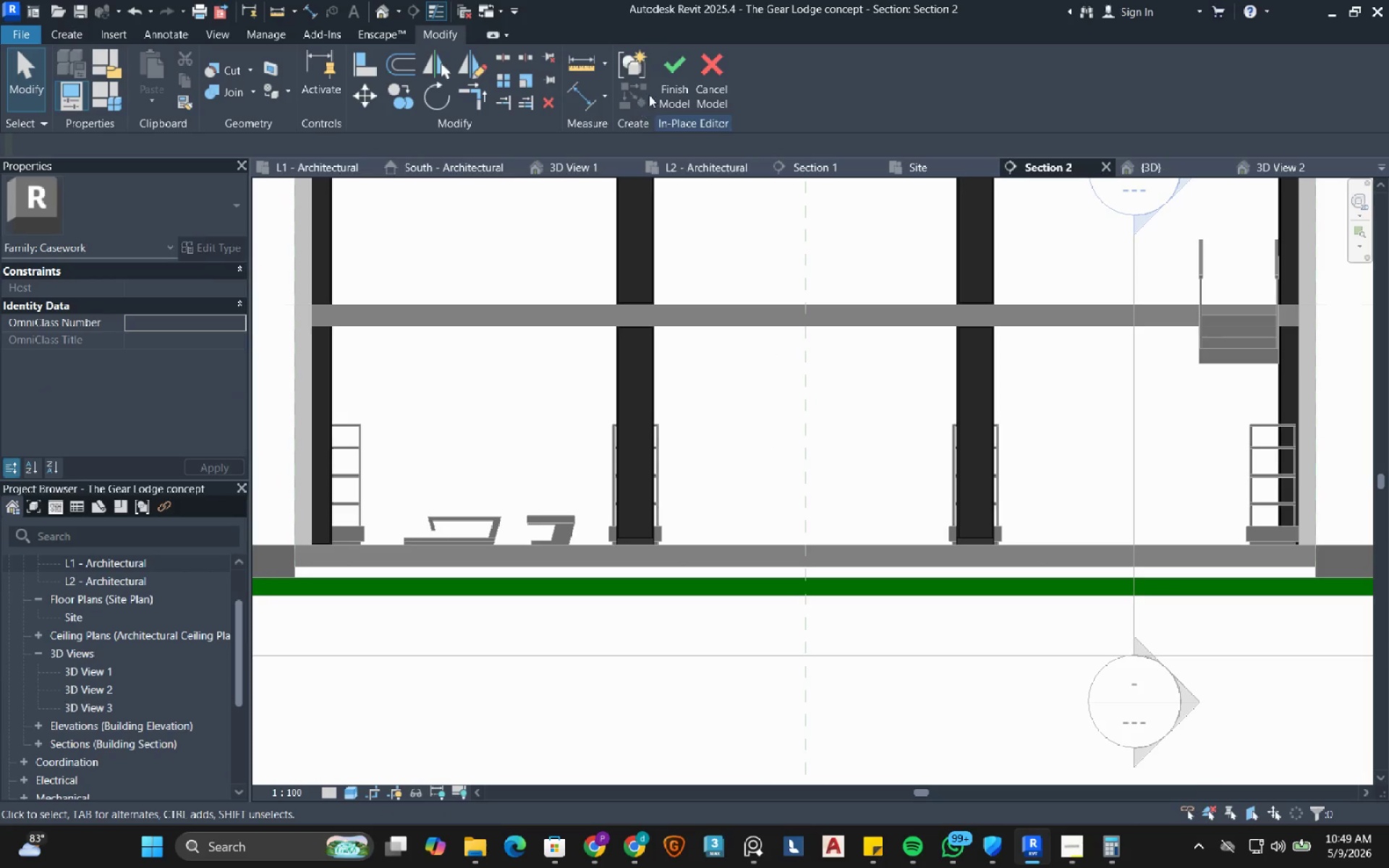 
left_click([672, 73])
 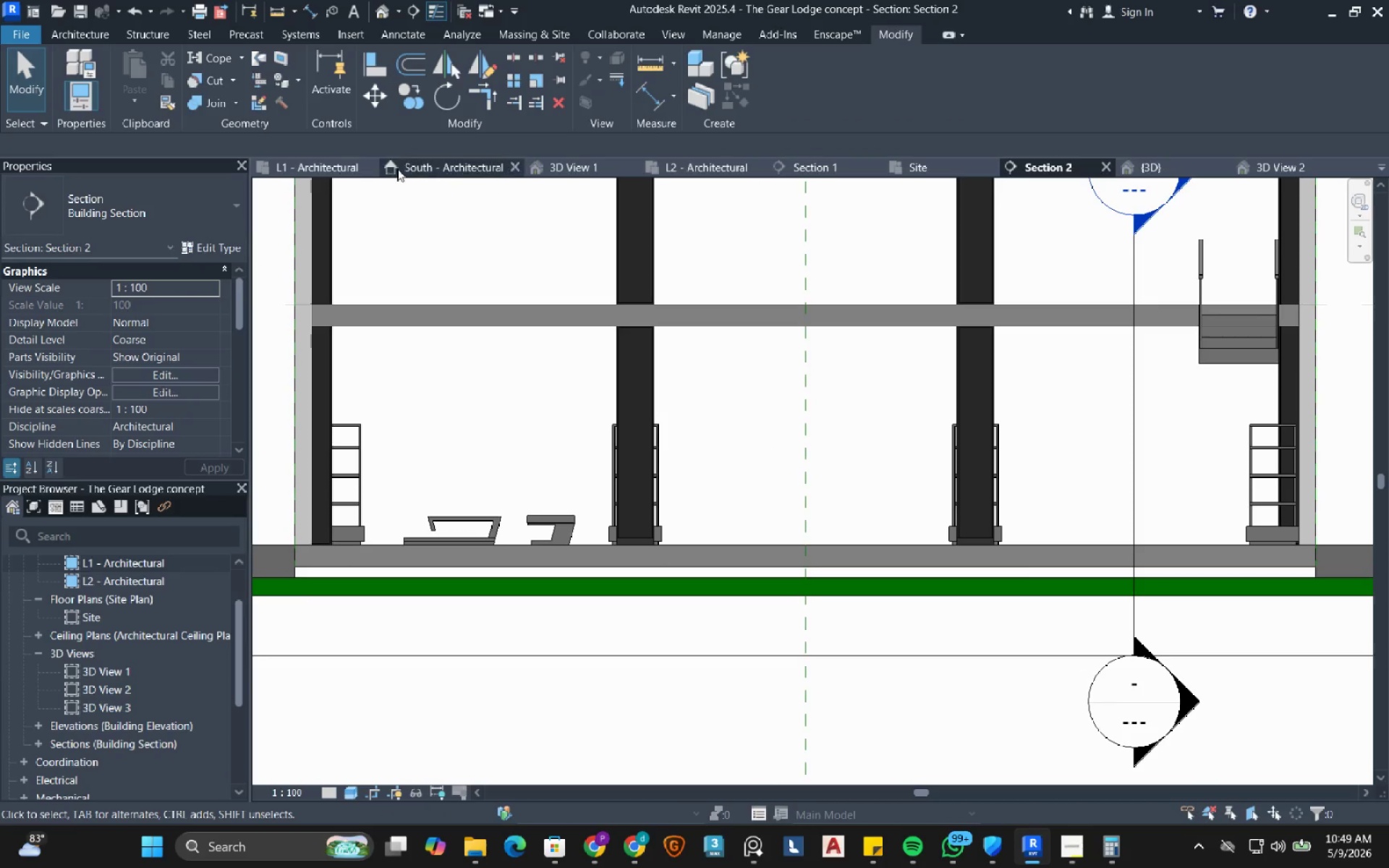 
left_click([328, 161])
 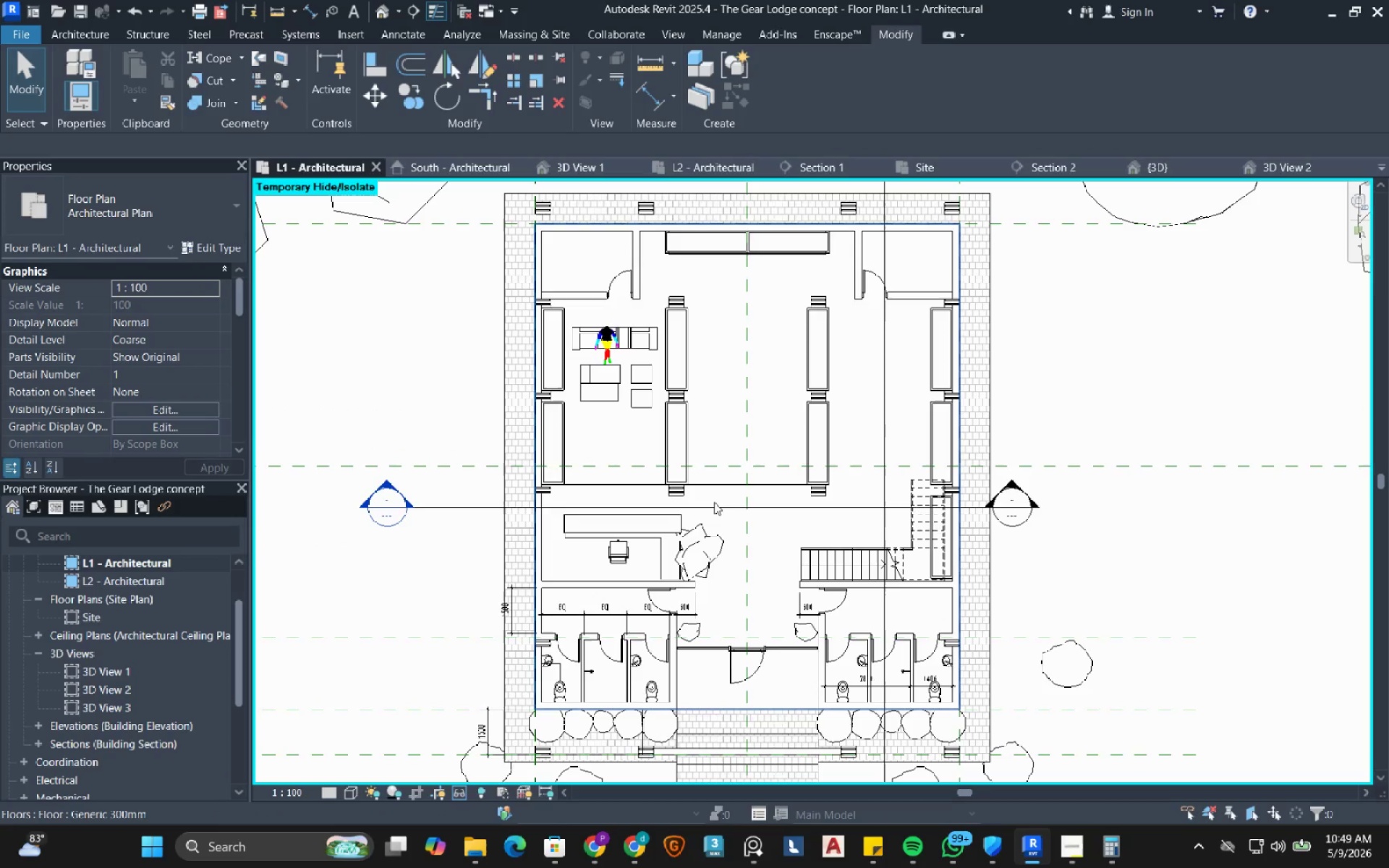 
left_click_drag(start_coordinate=[715, 511], to_coordinate=[719, 445])
 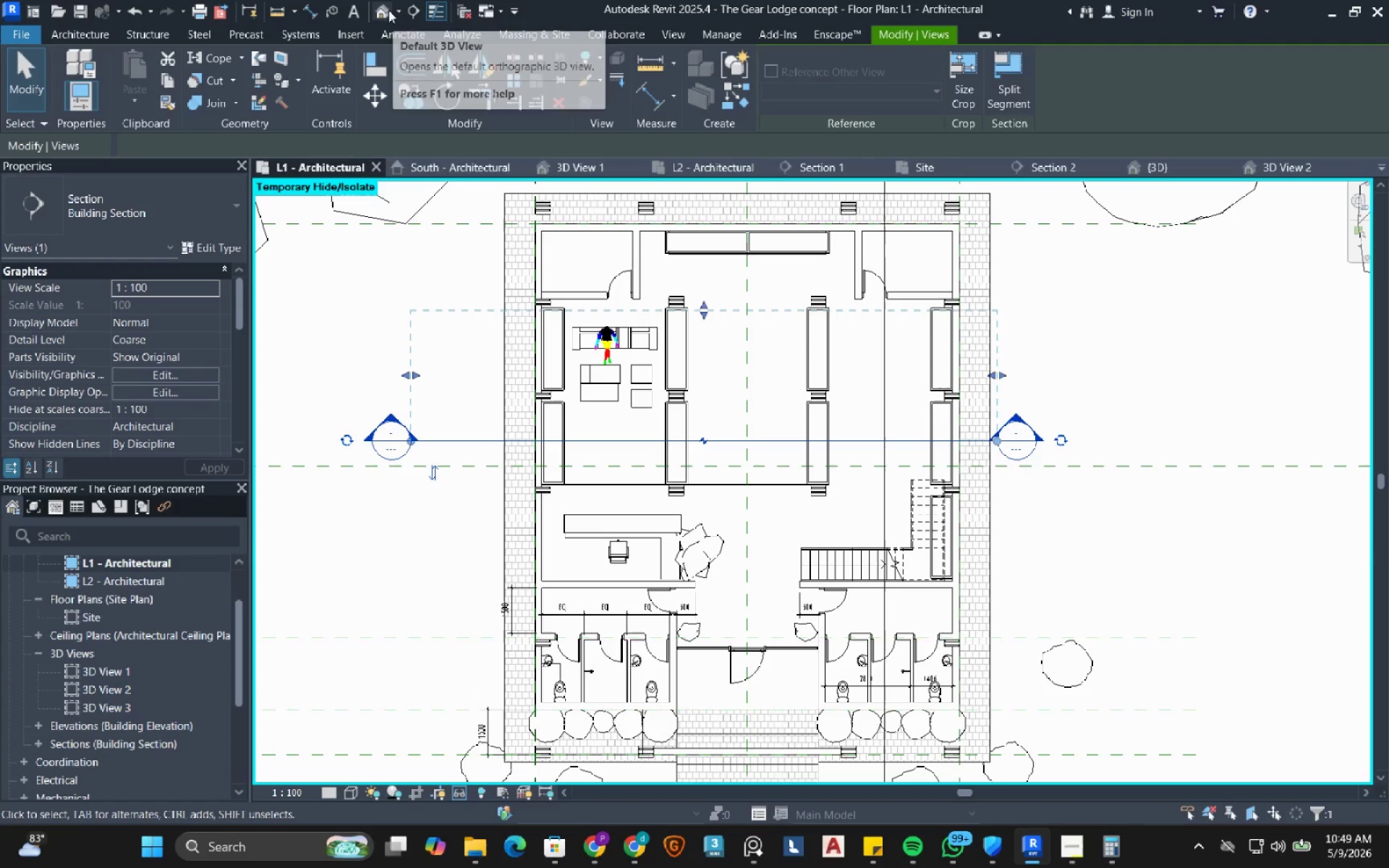 
left_click([594, 163])
 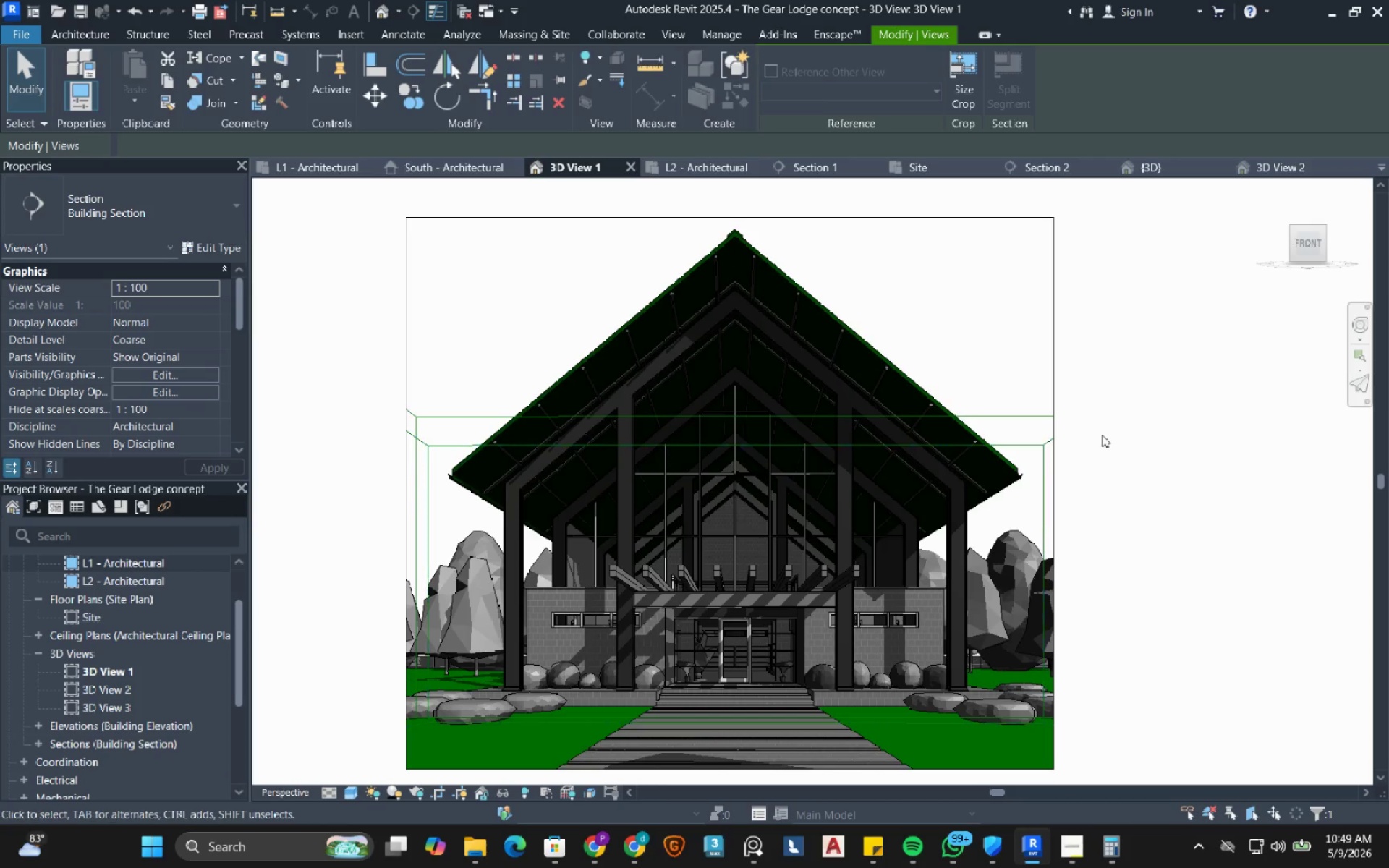 
wait(11.17)
 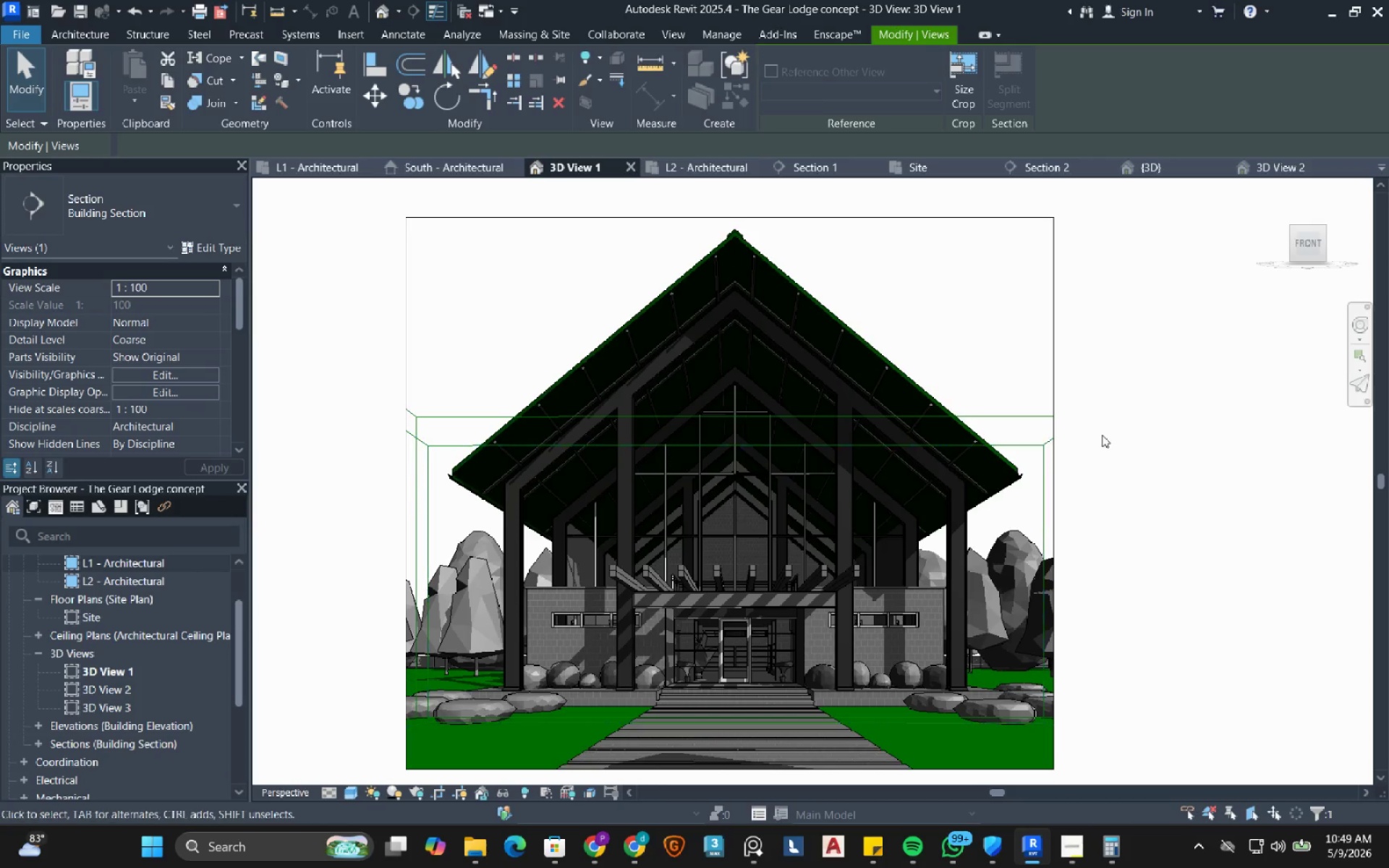 
left_click([1001, 362])
 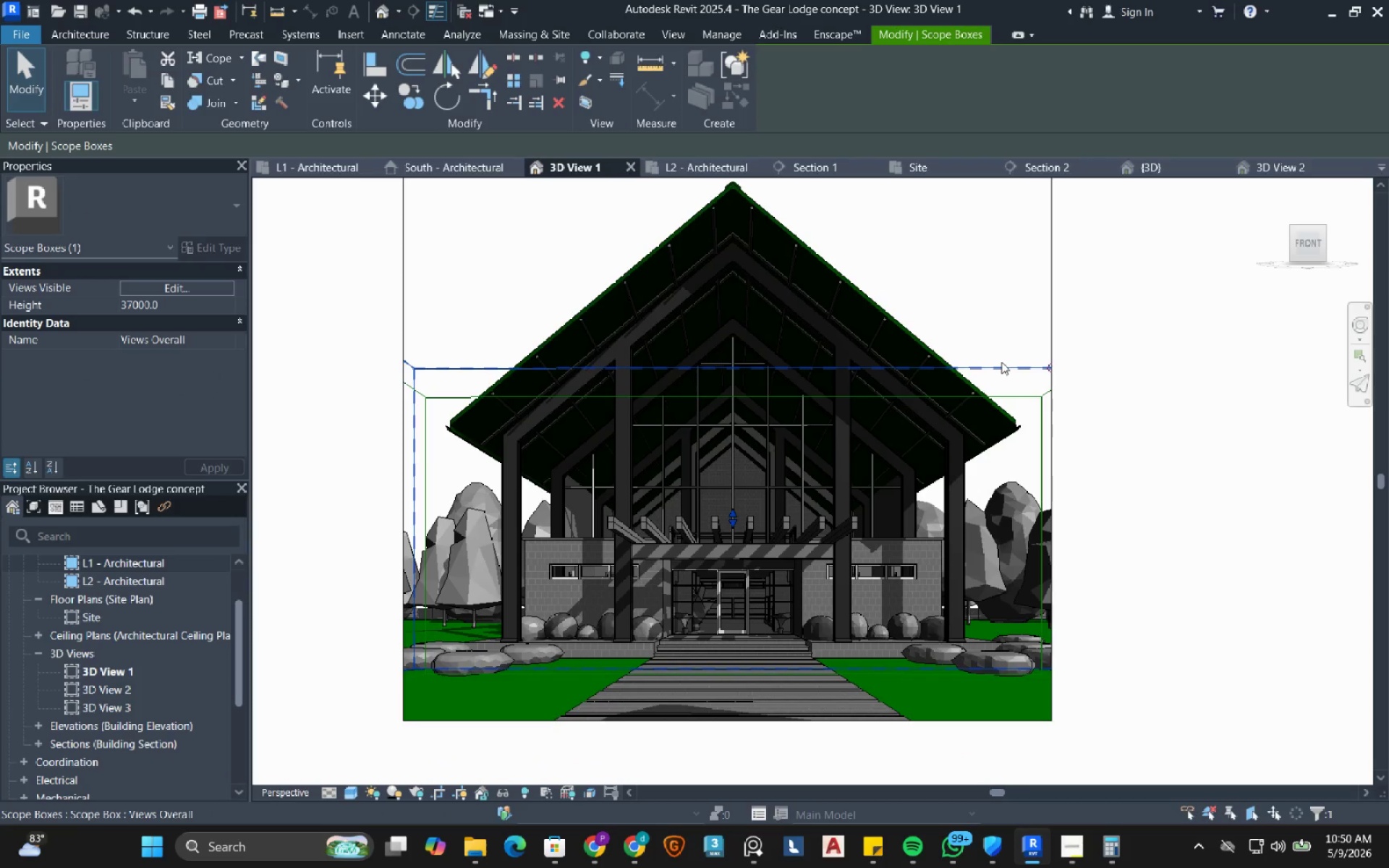 
right_click([1001, 362])
 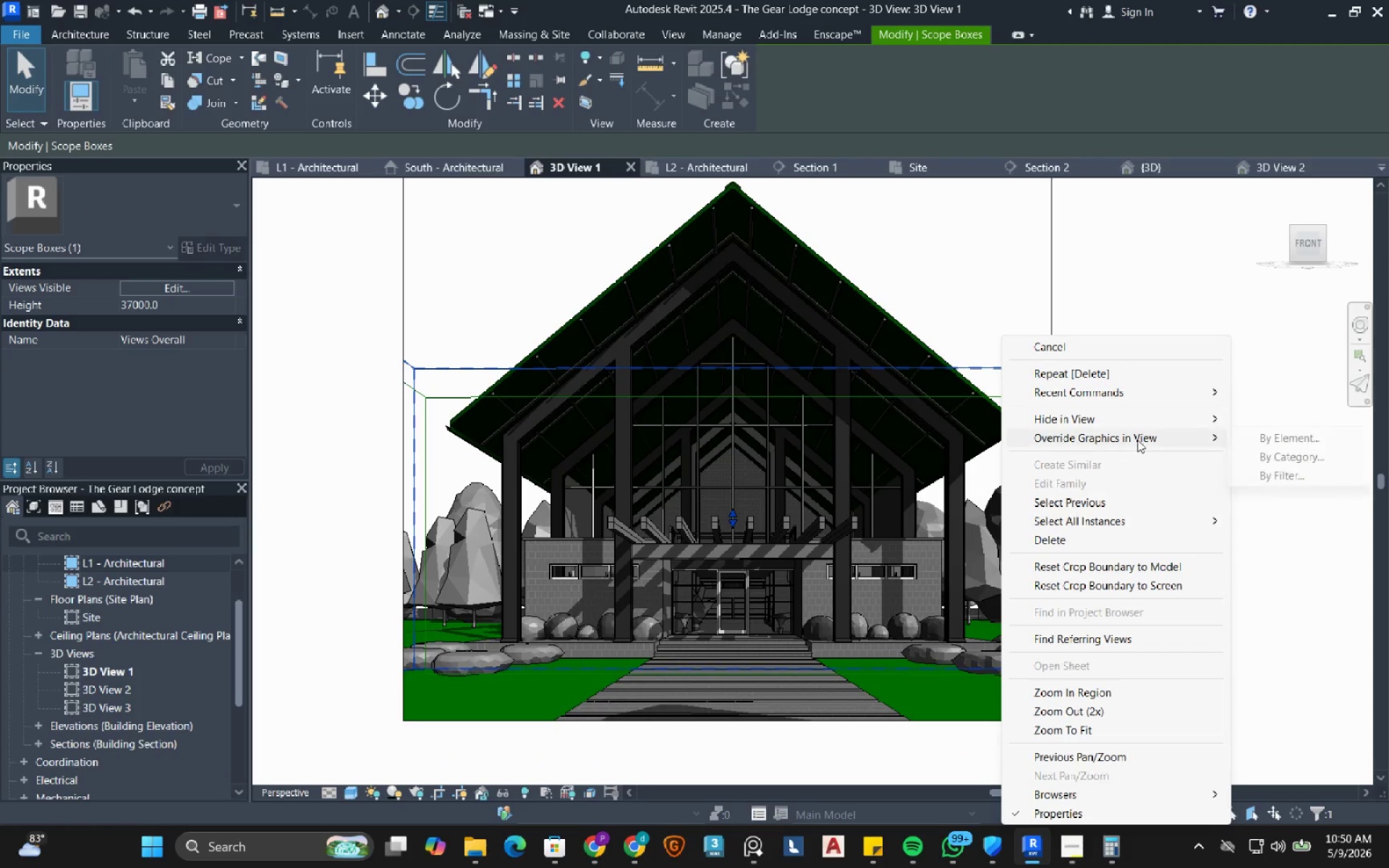 
left_click([1150, 417])
 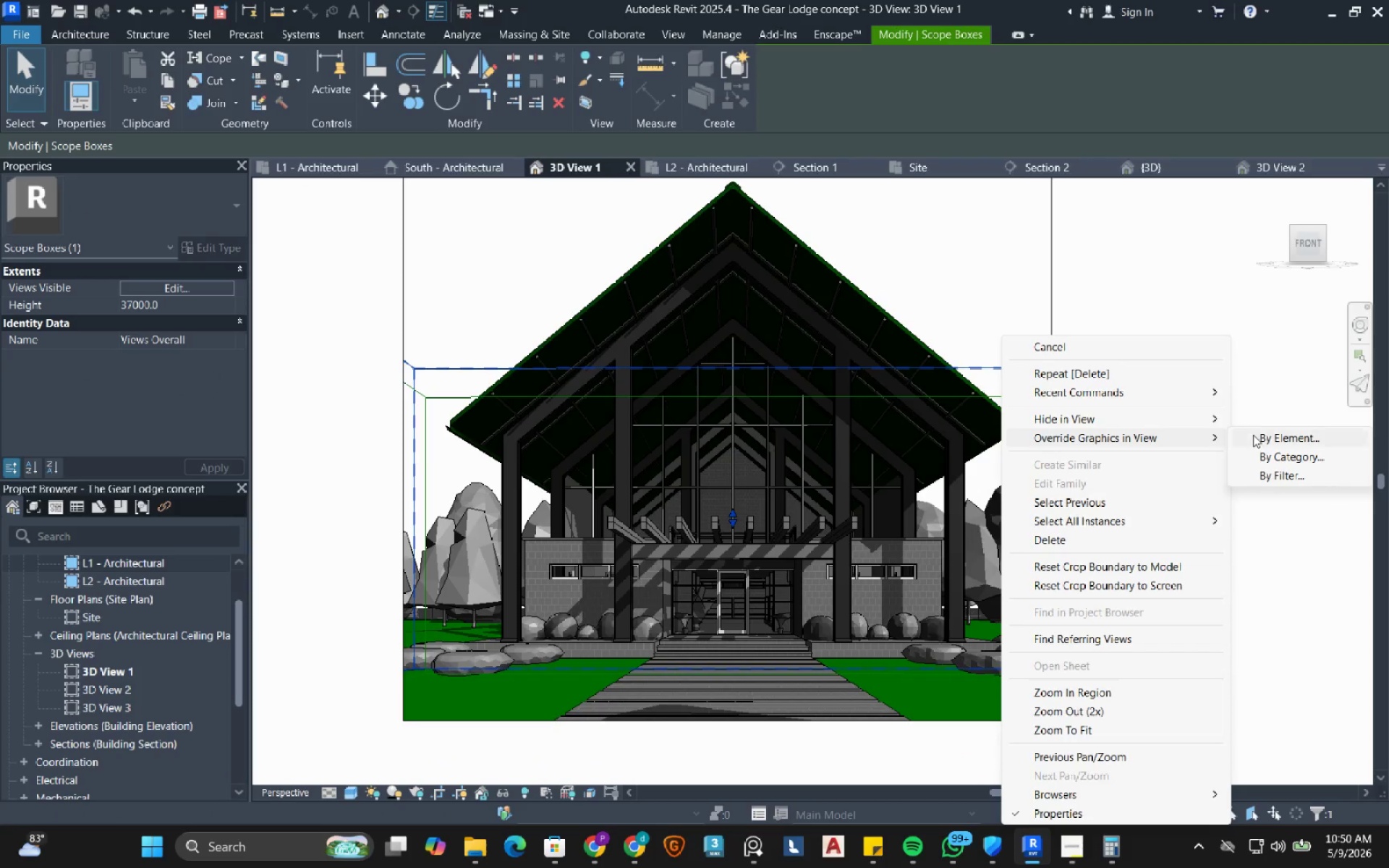 
left_click_drag(start_coordinate=[1261, 435], to_coordinate=[1168, 413])
 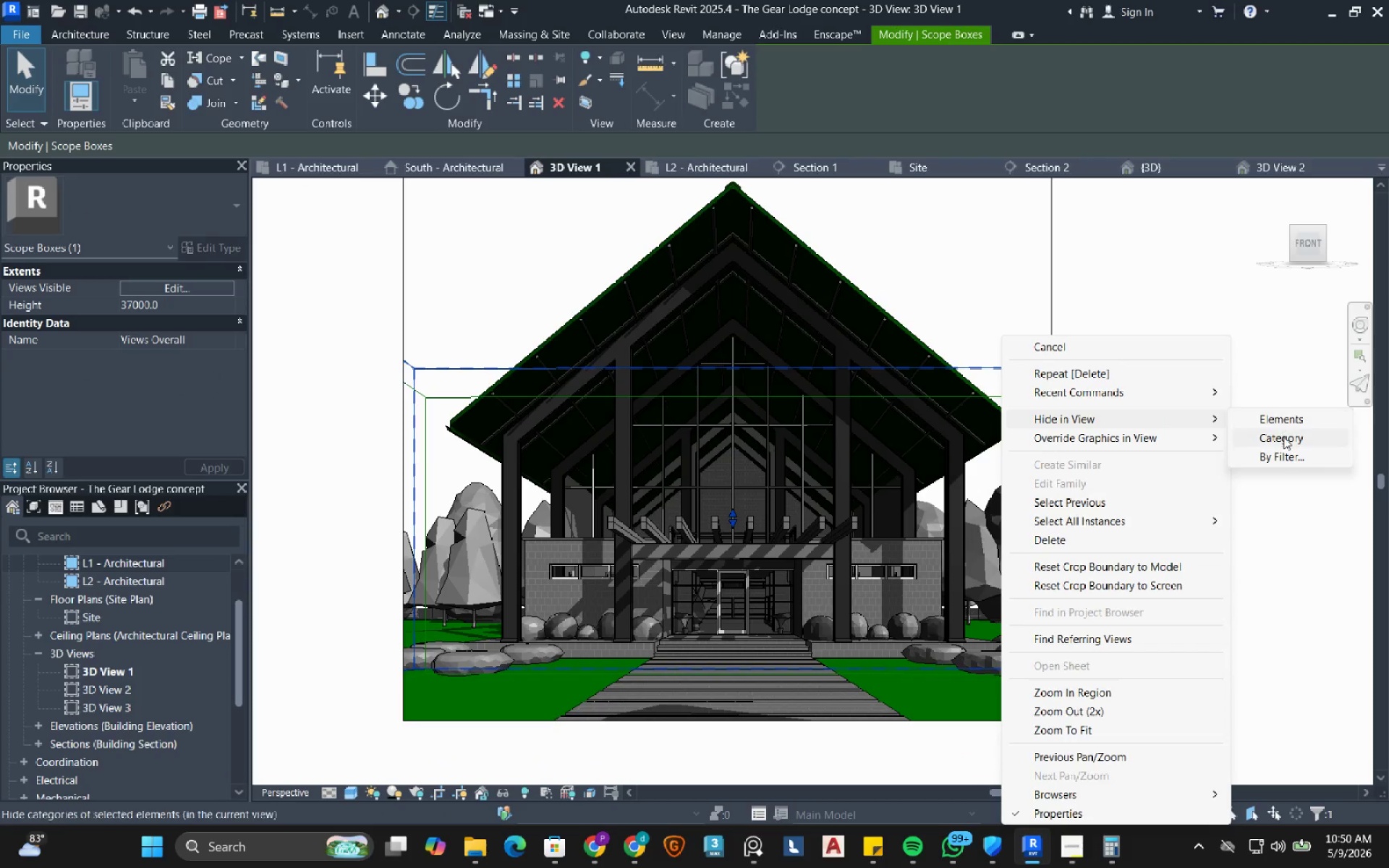 
left_click([1283, 439])
 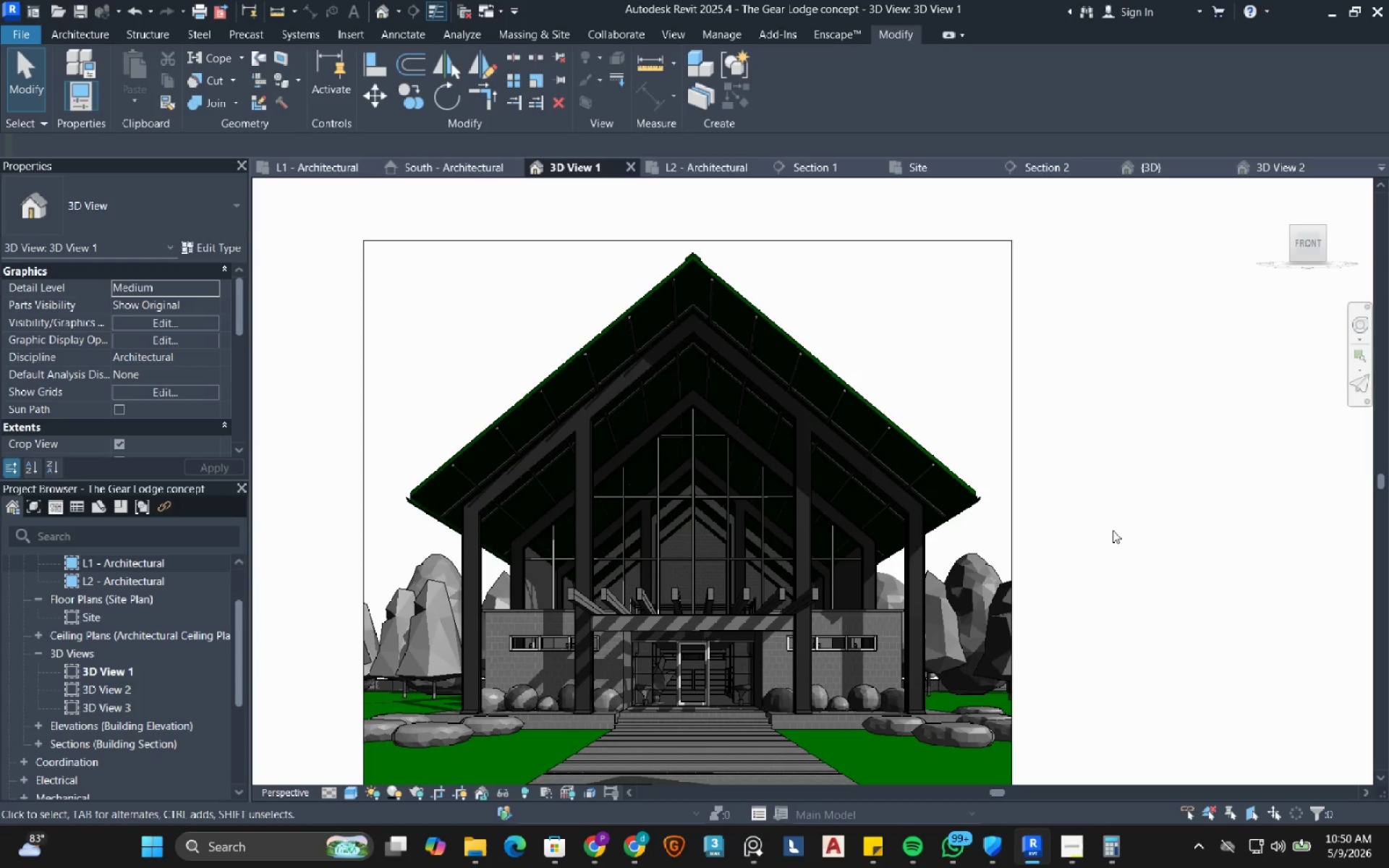 
wait(35.48)
 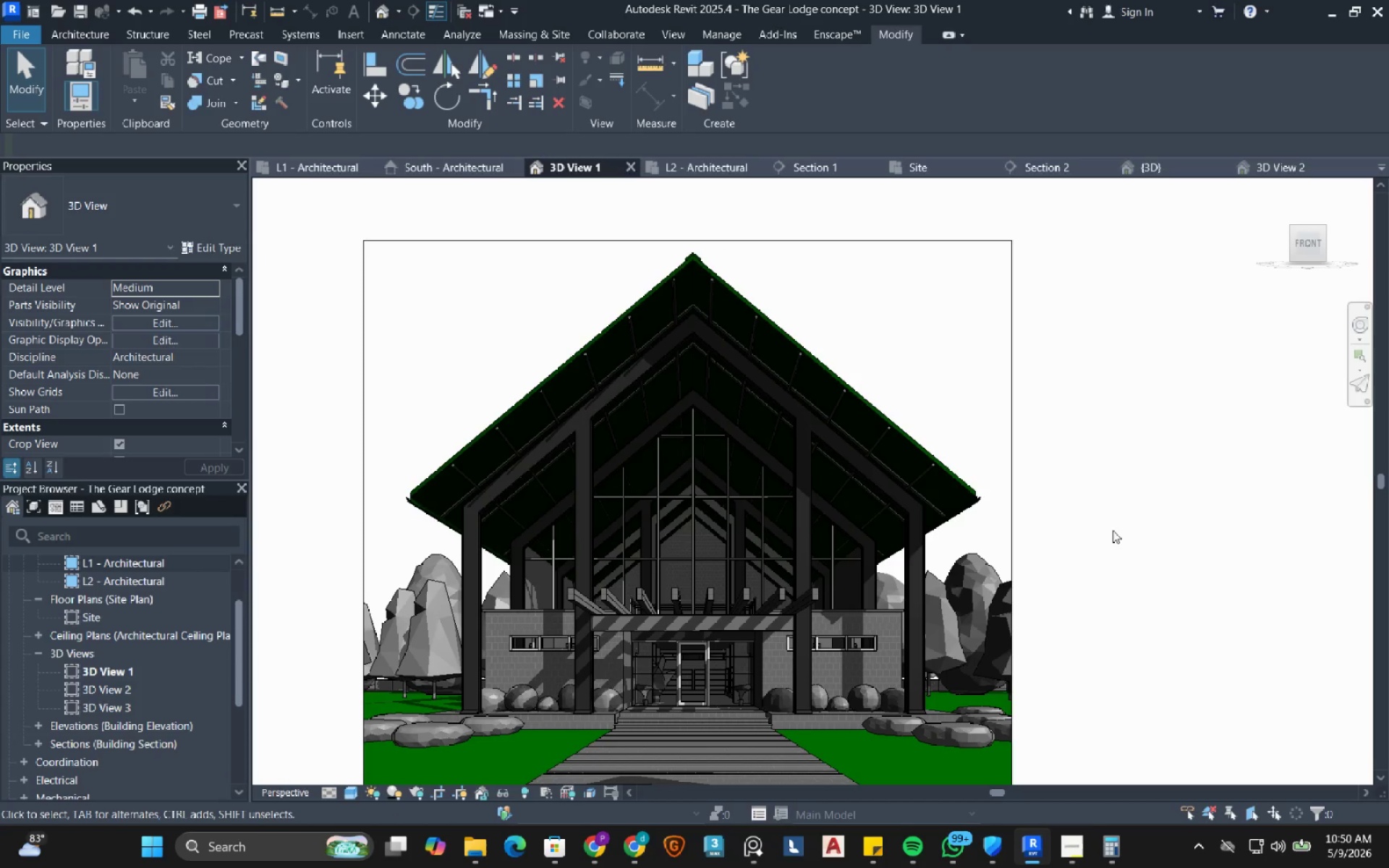 
left_click([381, 11])
 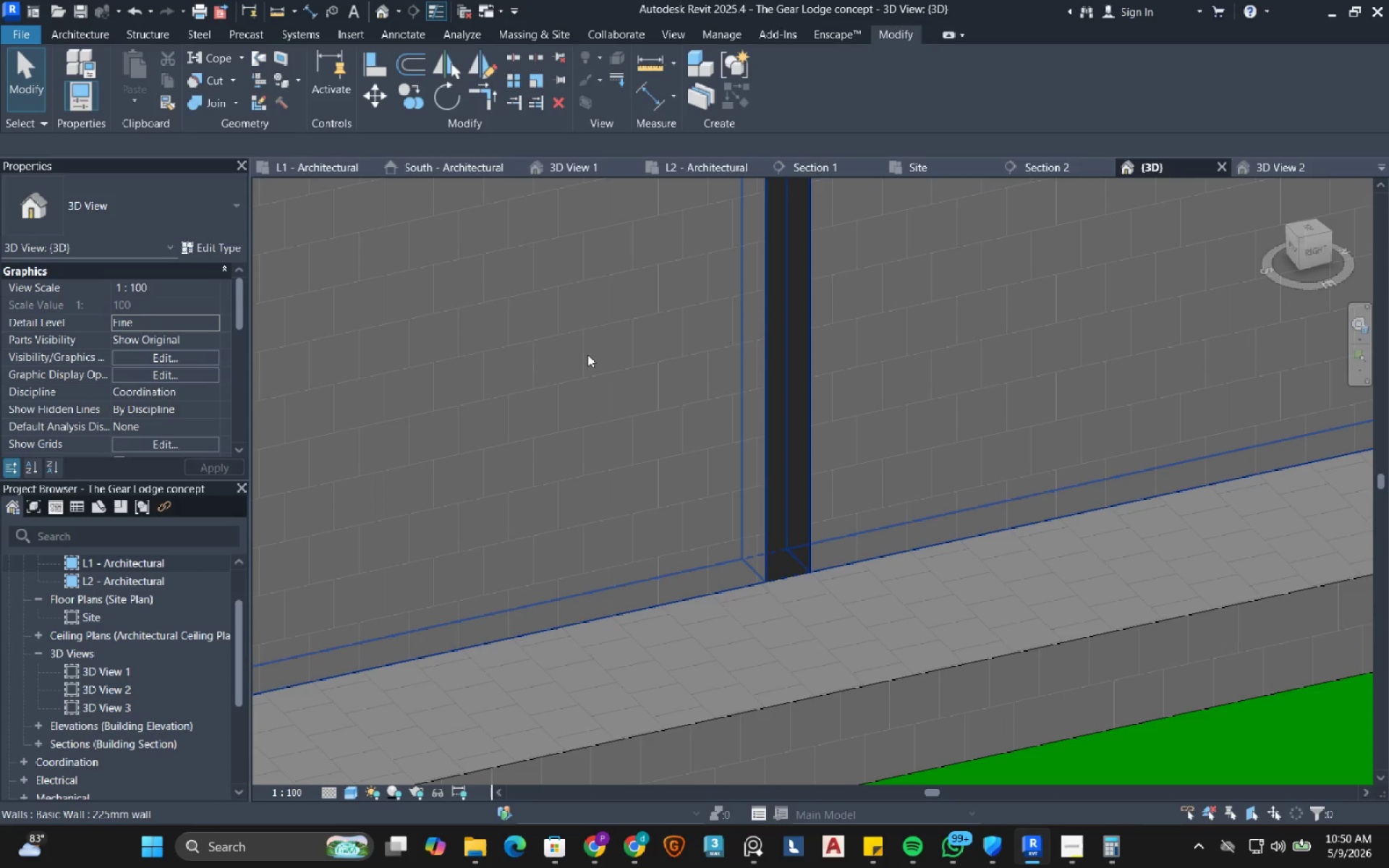 
scroll: coordinate [650, 472], scroll_direction: down, amount: 12.0
 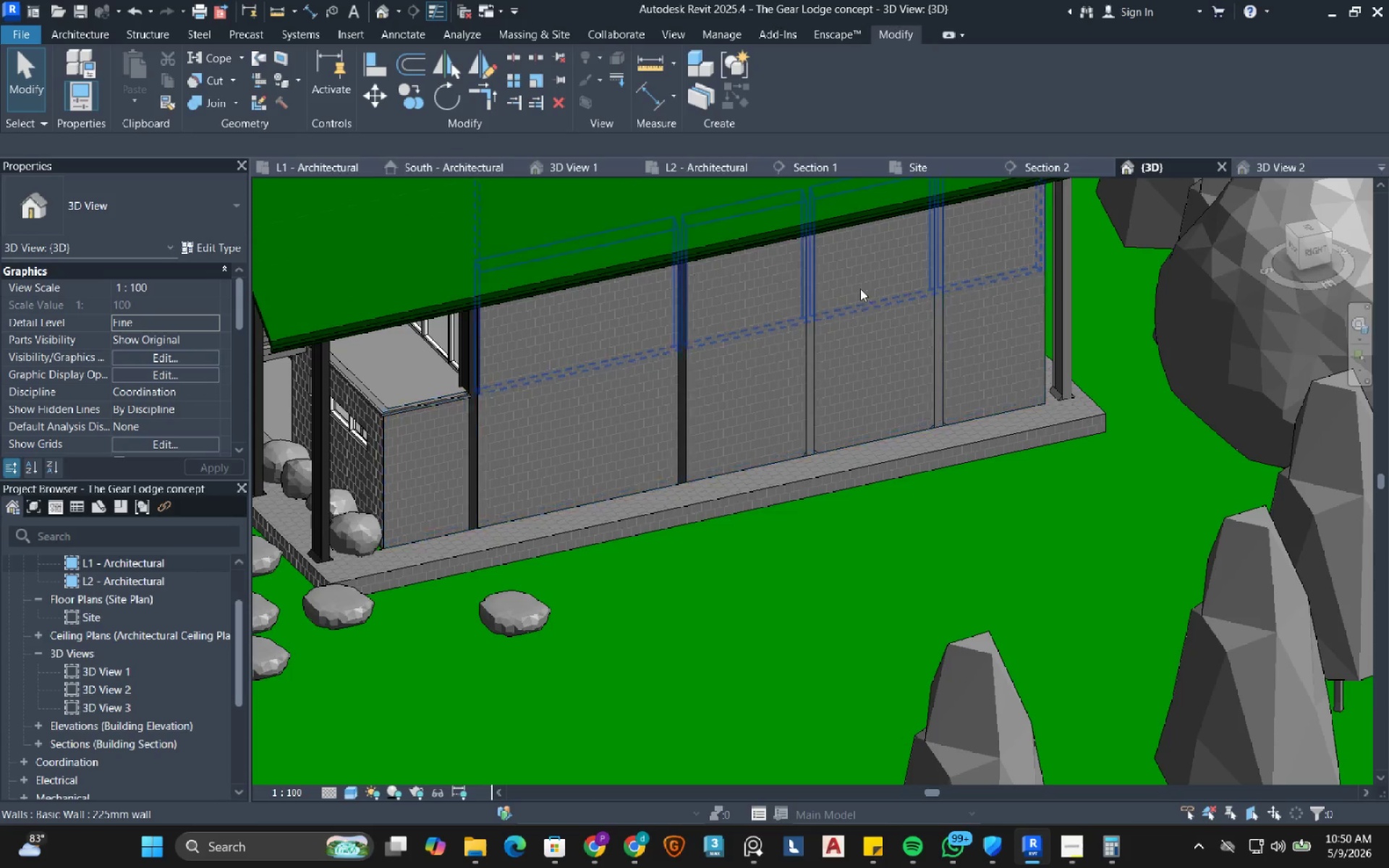 
scroll: coordinate [800, 322], scroll_direction: up, amount: 8.0
 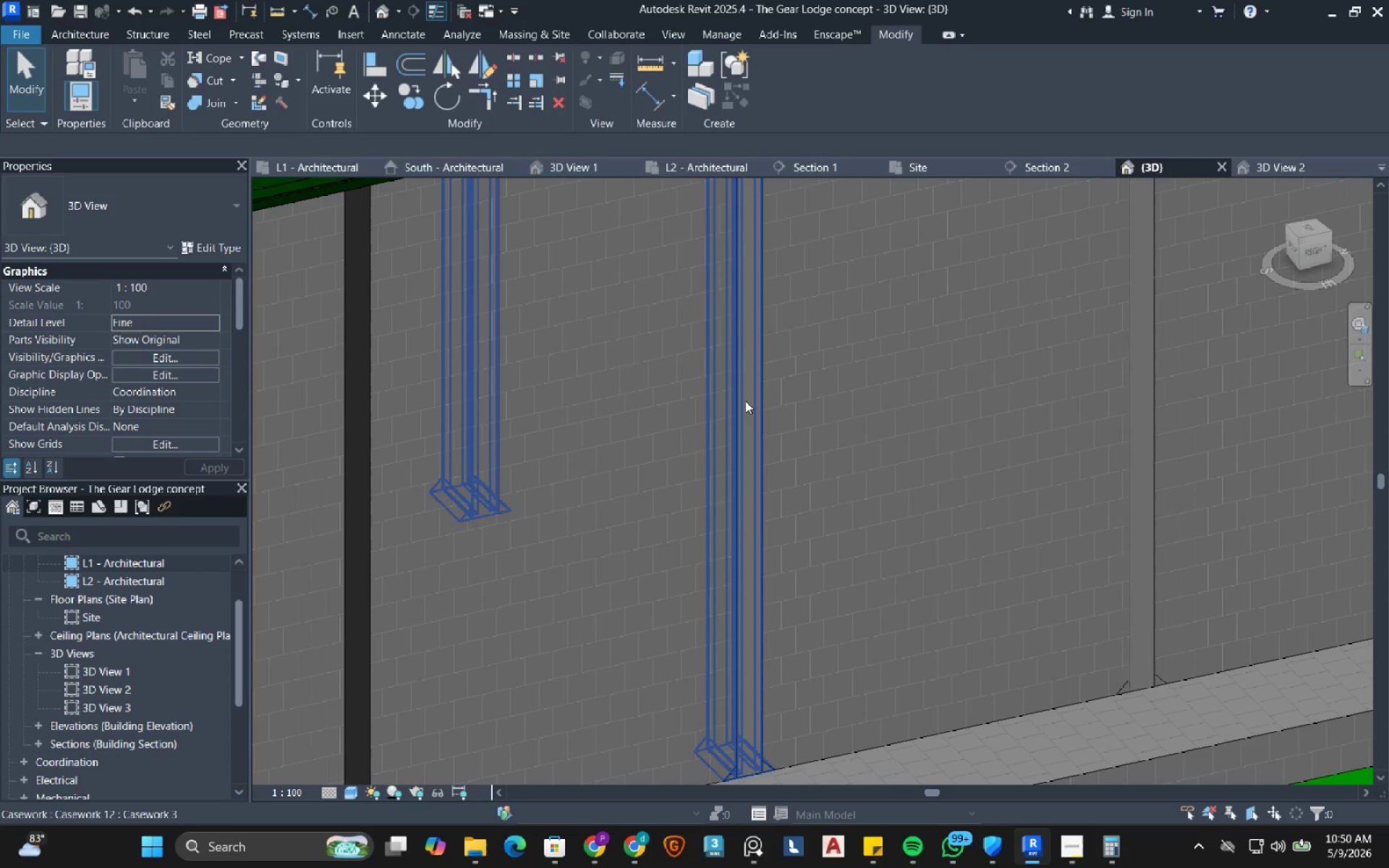 
left_click([745, 401])
 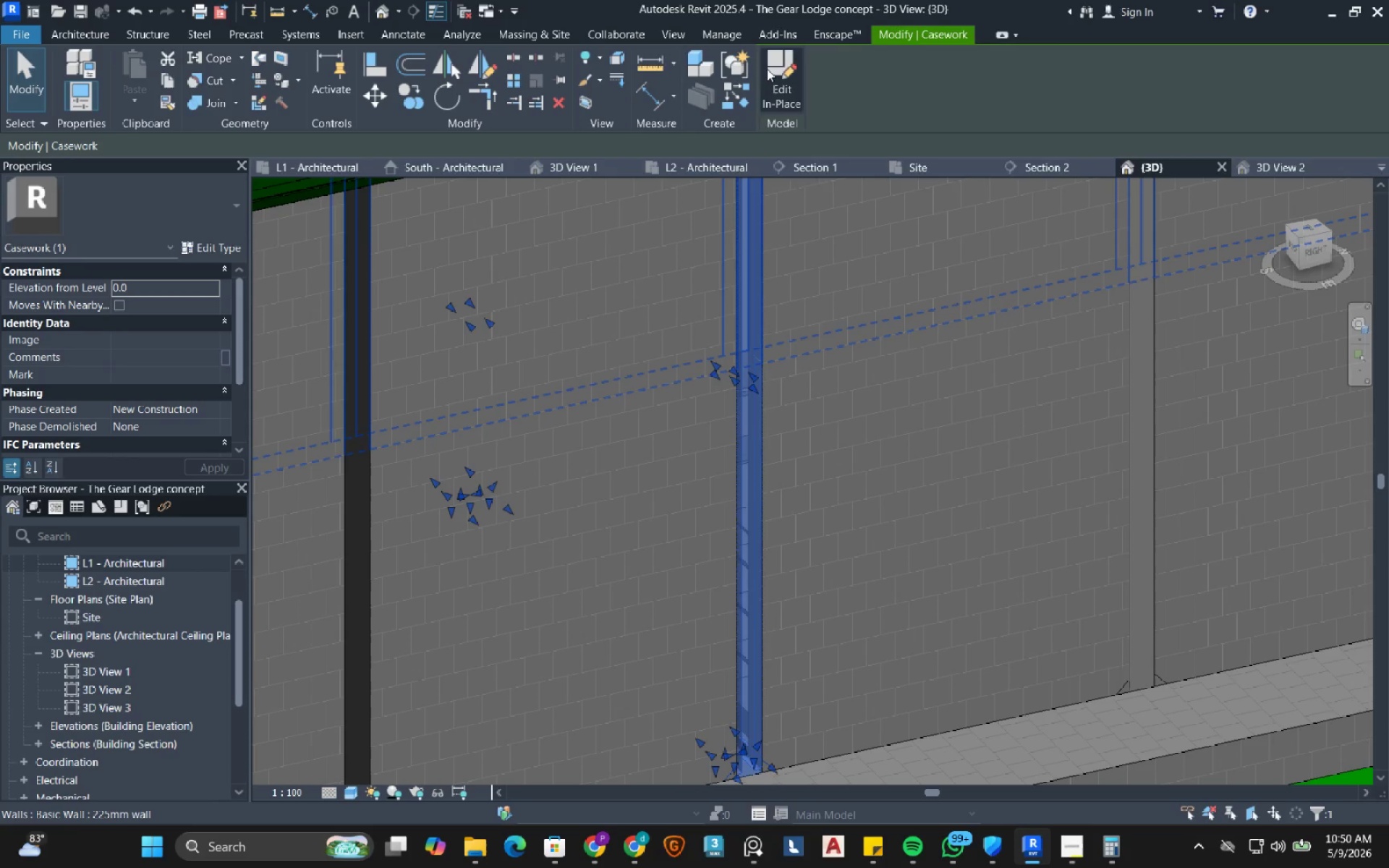 
left_click([767, 69])
 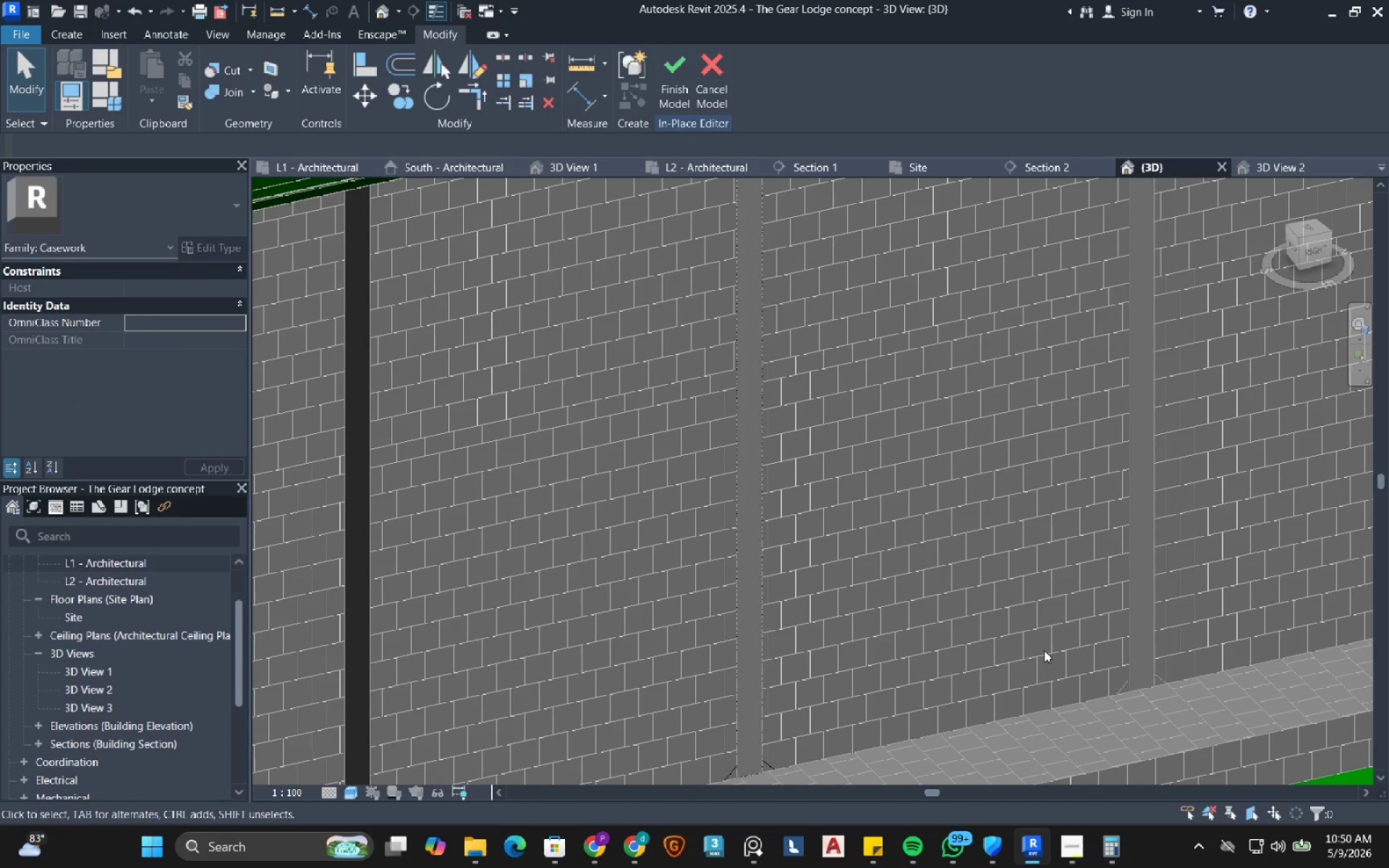 
key(MediaTrackNext)
 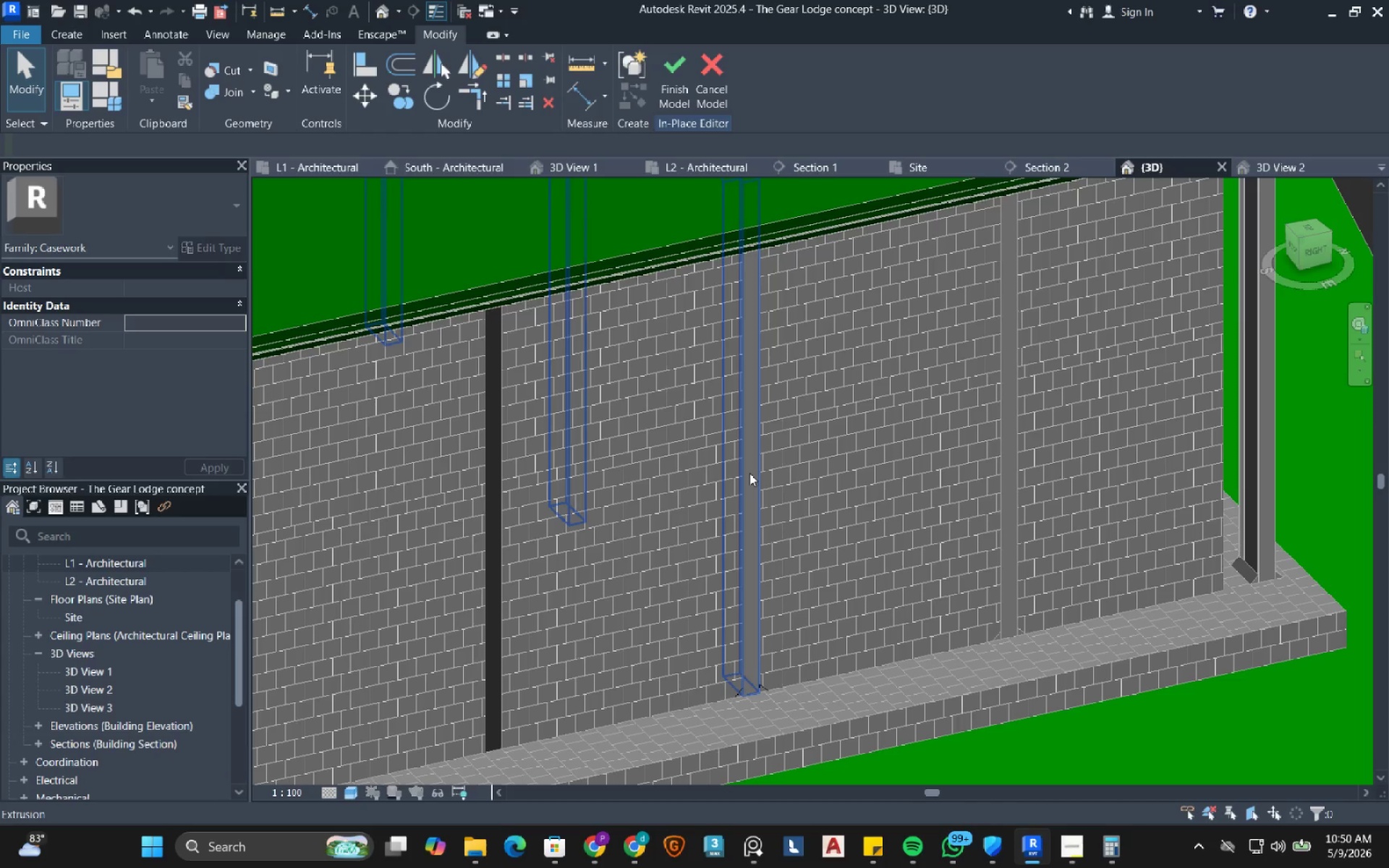 
scroll: coordinate [749, 537], scroll_direction: down, amount: 3.0
 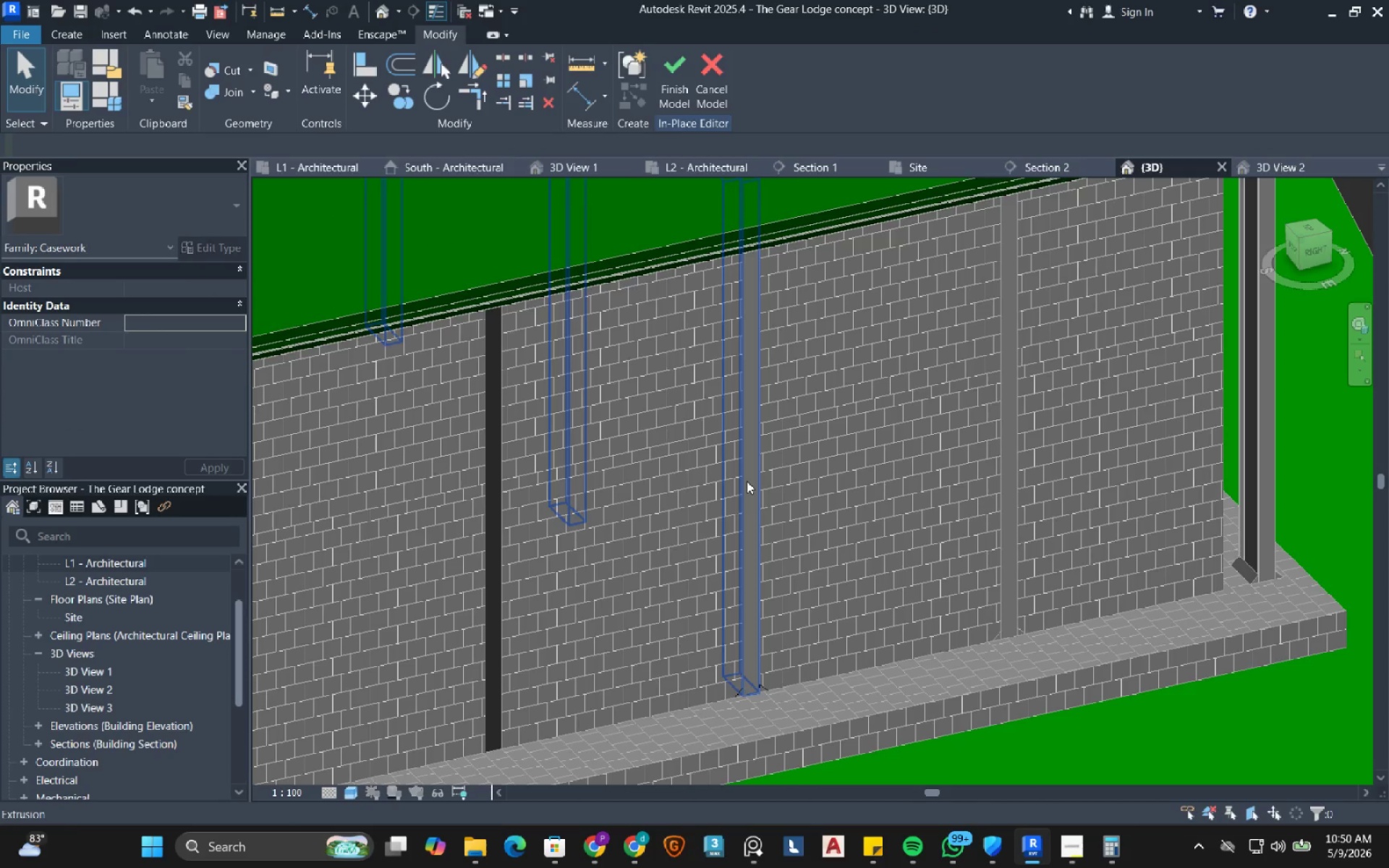 
left_click([749, 473])
 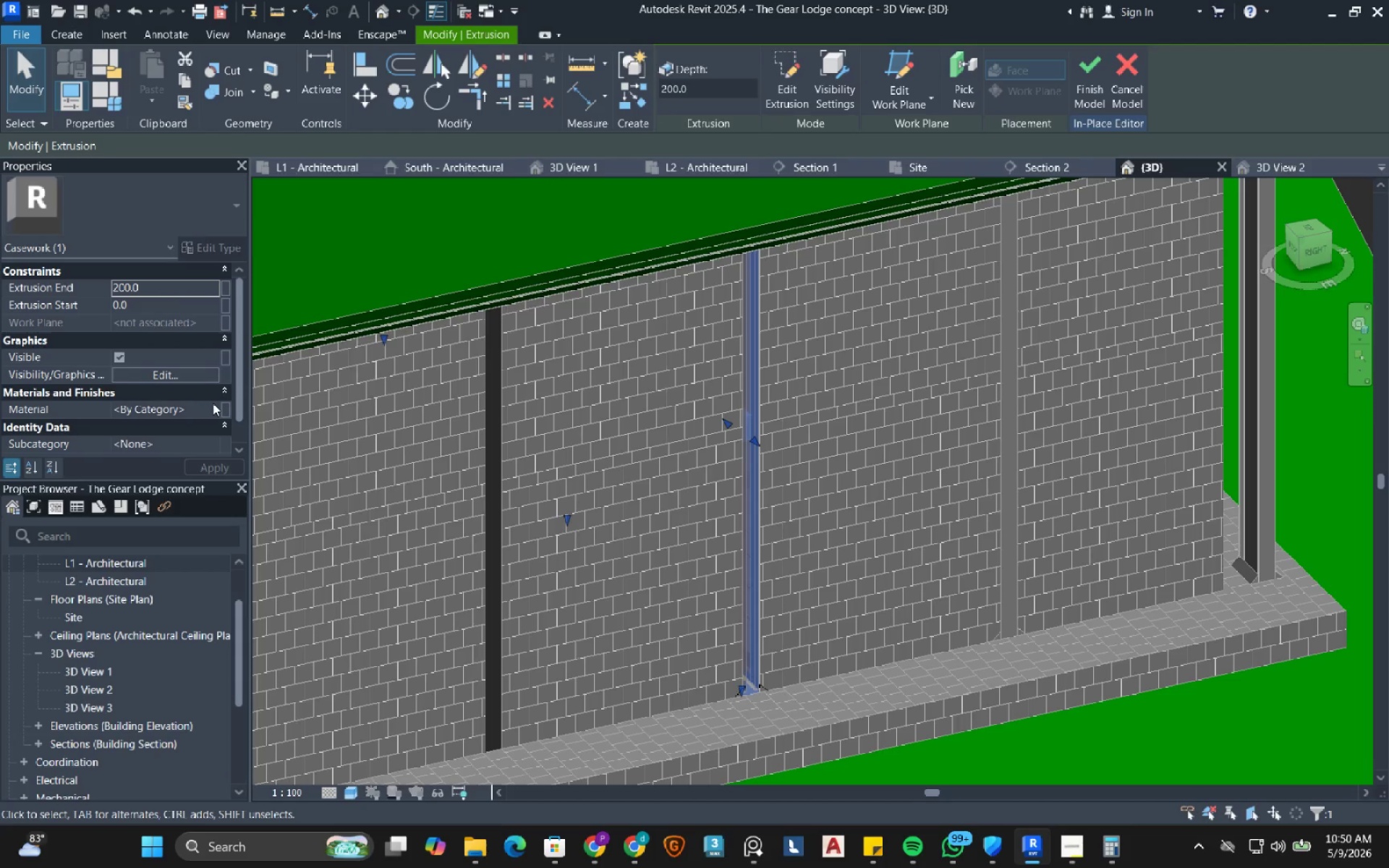 
left_click([213, 403])
 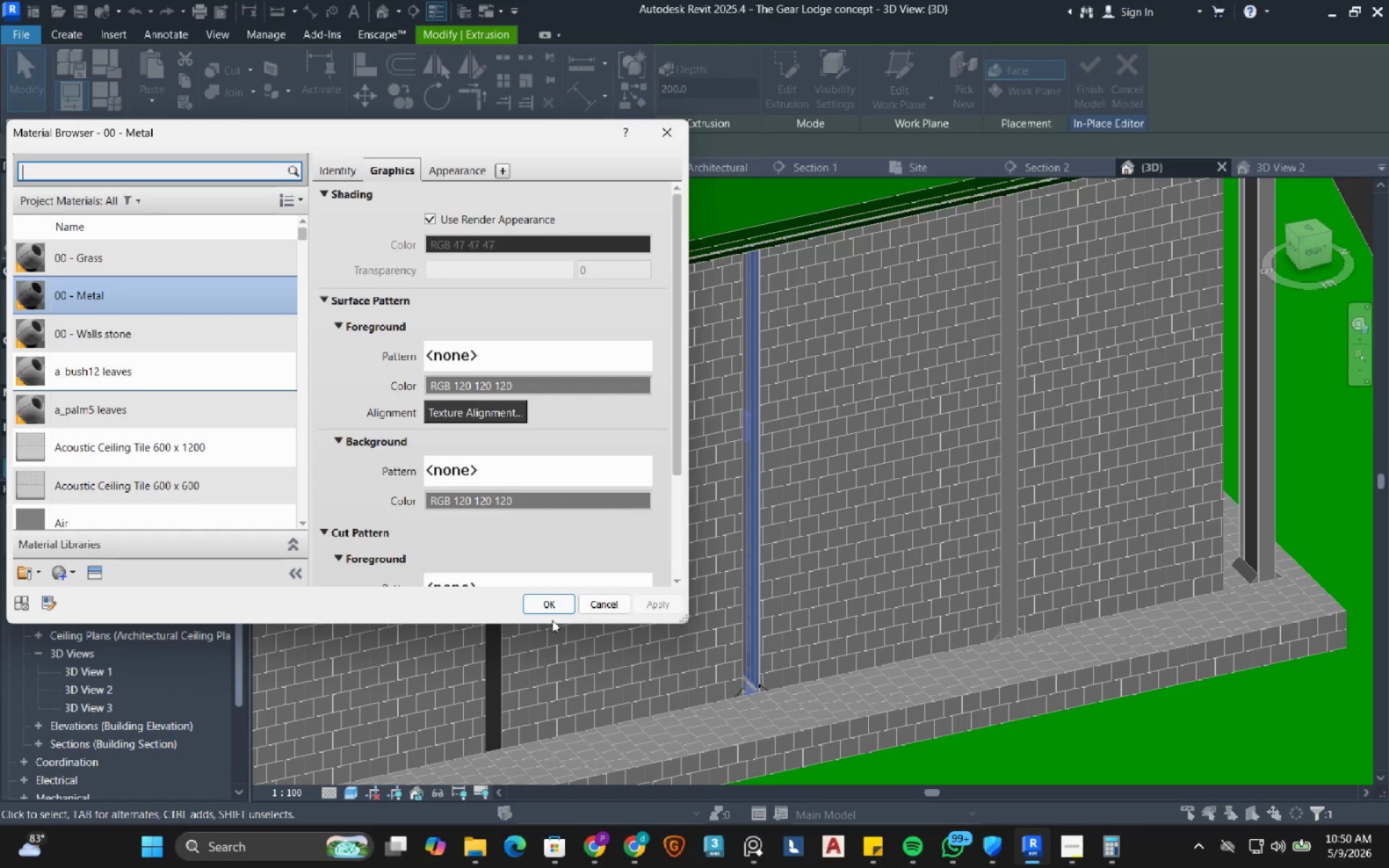 
left_click([555, 610])
 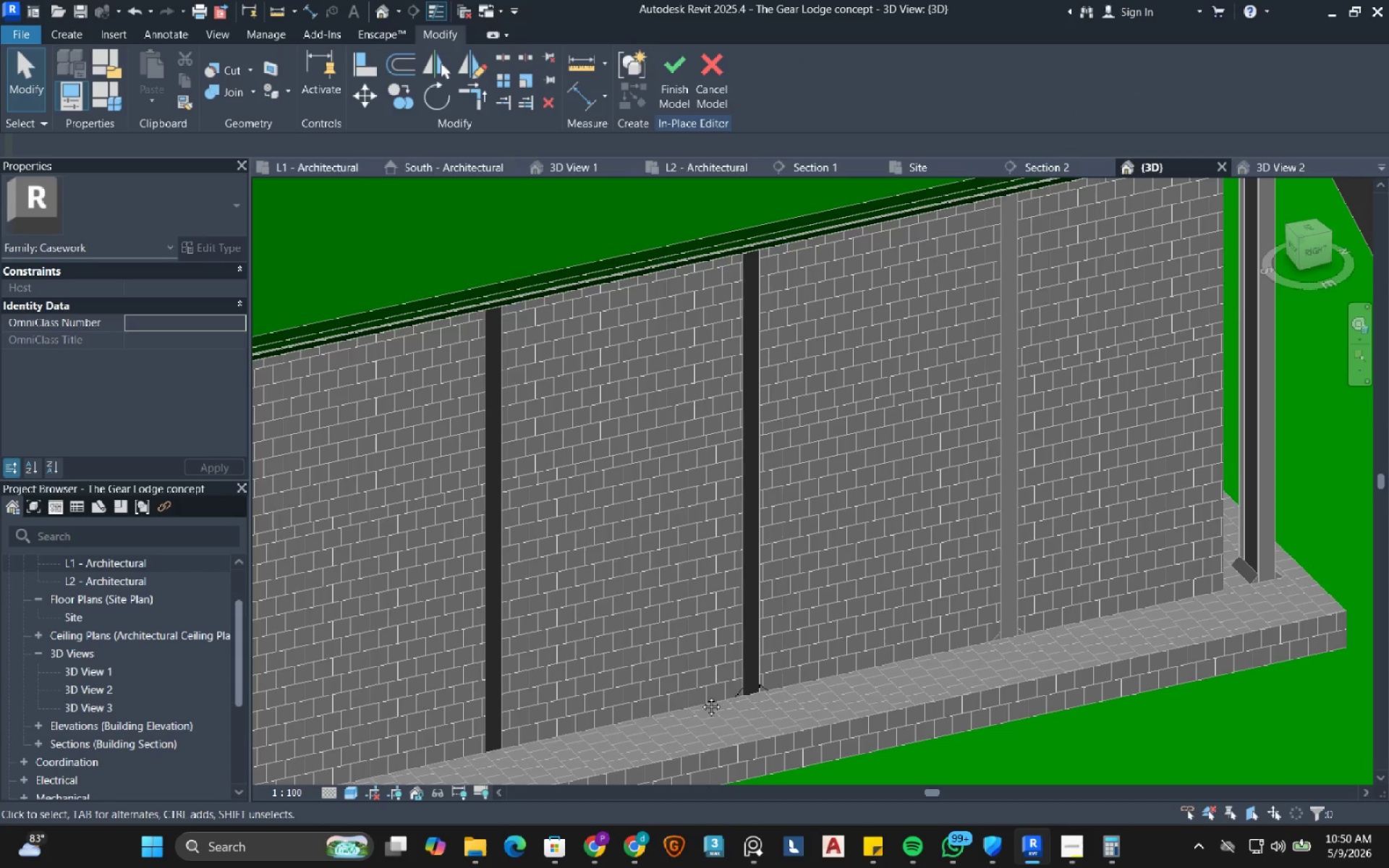 
left_click_drag(start_coordinate=[591, 693], to_coordinate=[891, 512])
 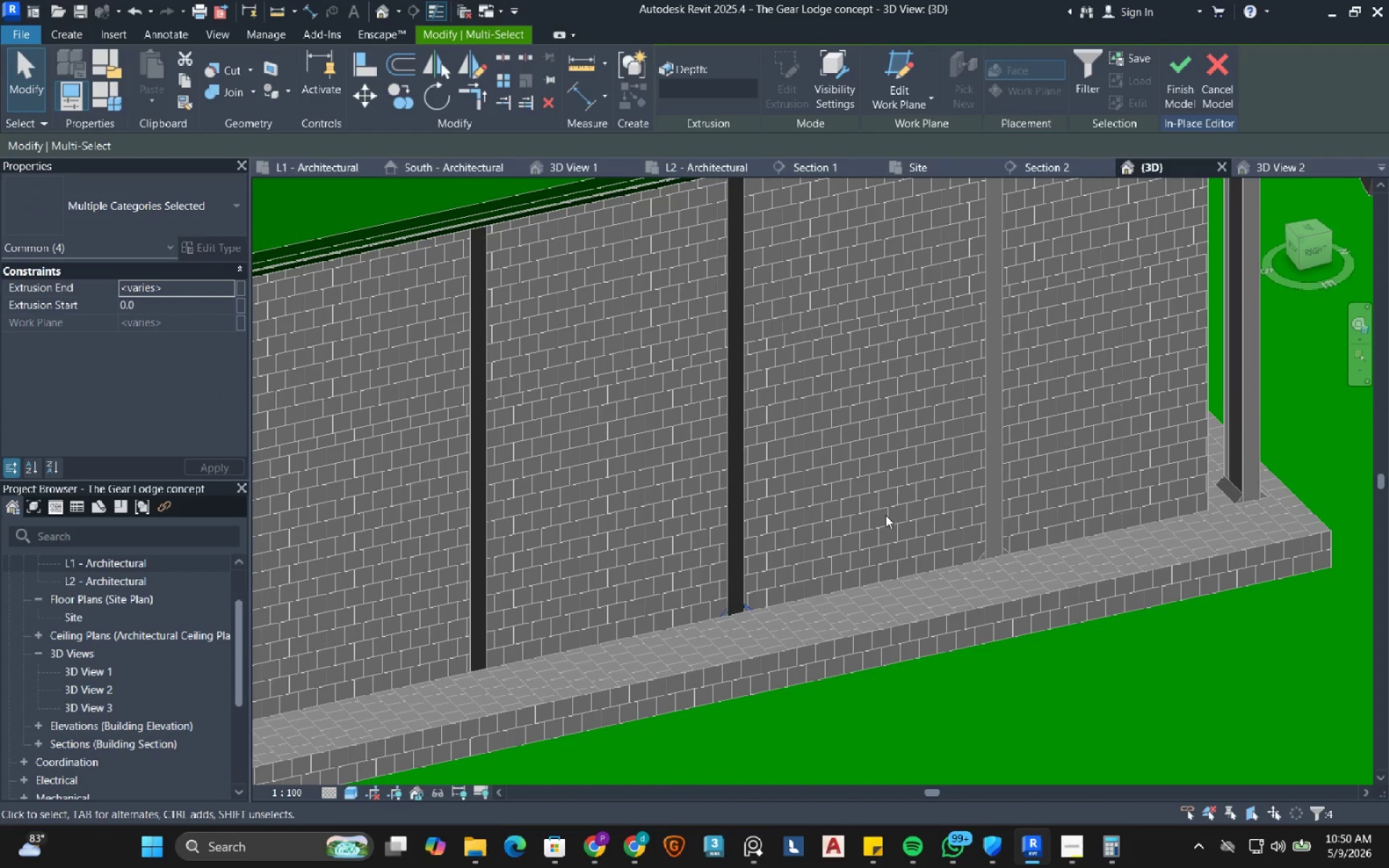 
hold_key(key=ShiftRight, duration=1.25)
left_click_drag(start_coordinate=[955, 350], to_coordinate=[476, 516])
 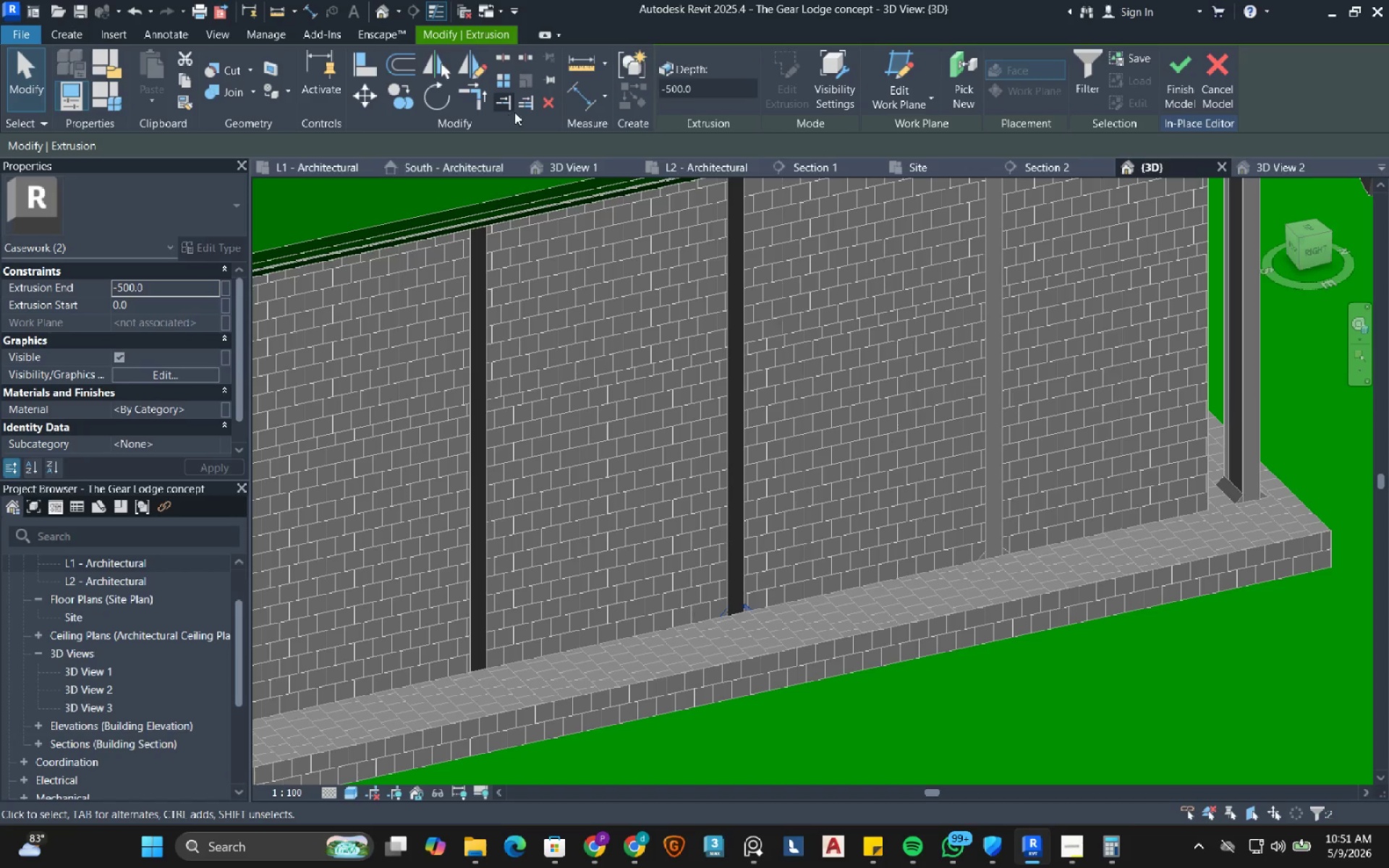 
left_click([550, 103])
 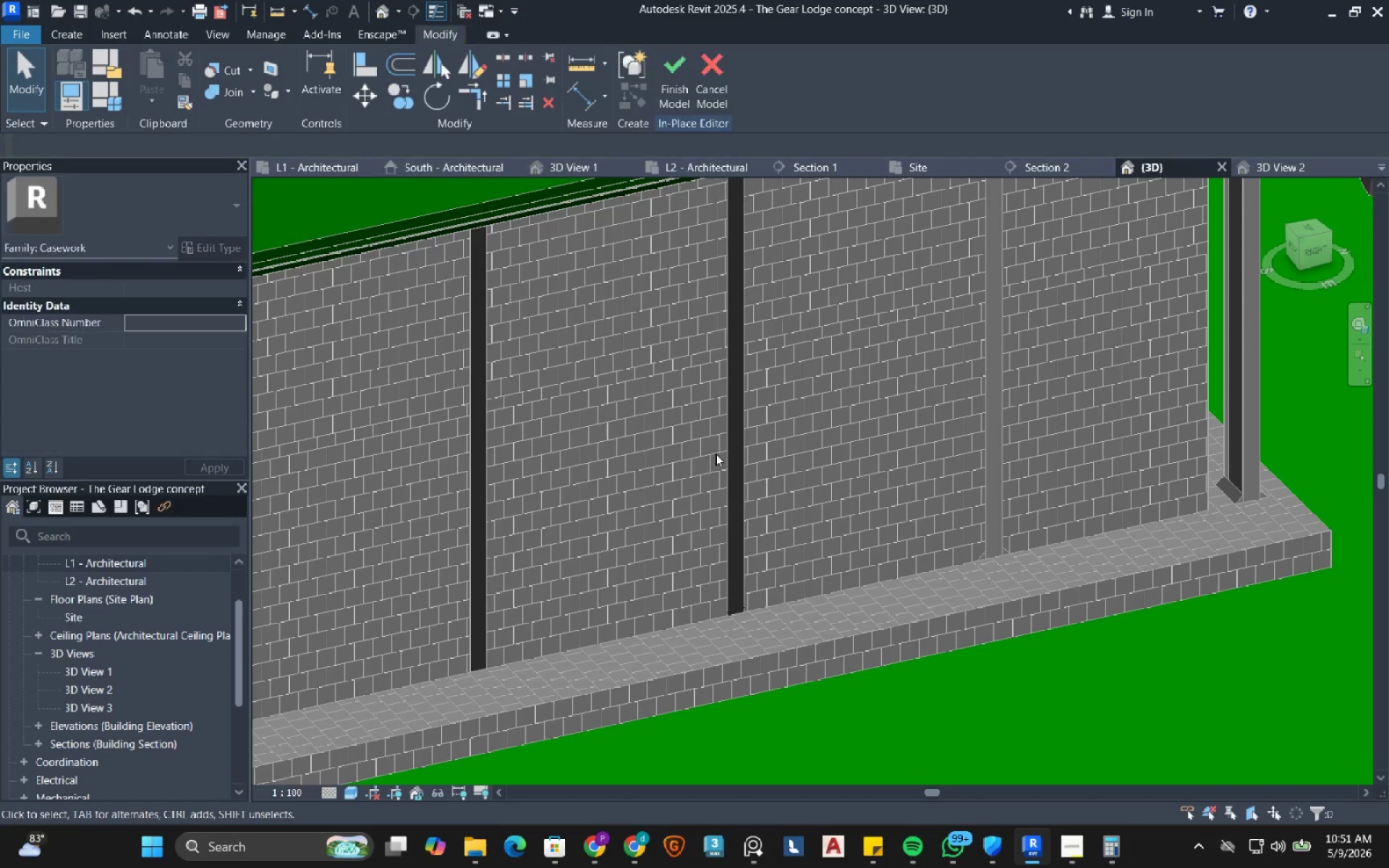 
scroll: coordinate [730, 540], scroll_direction: up, amount: 3.0
 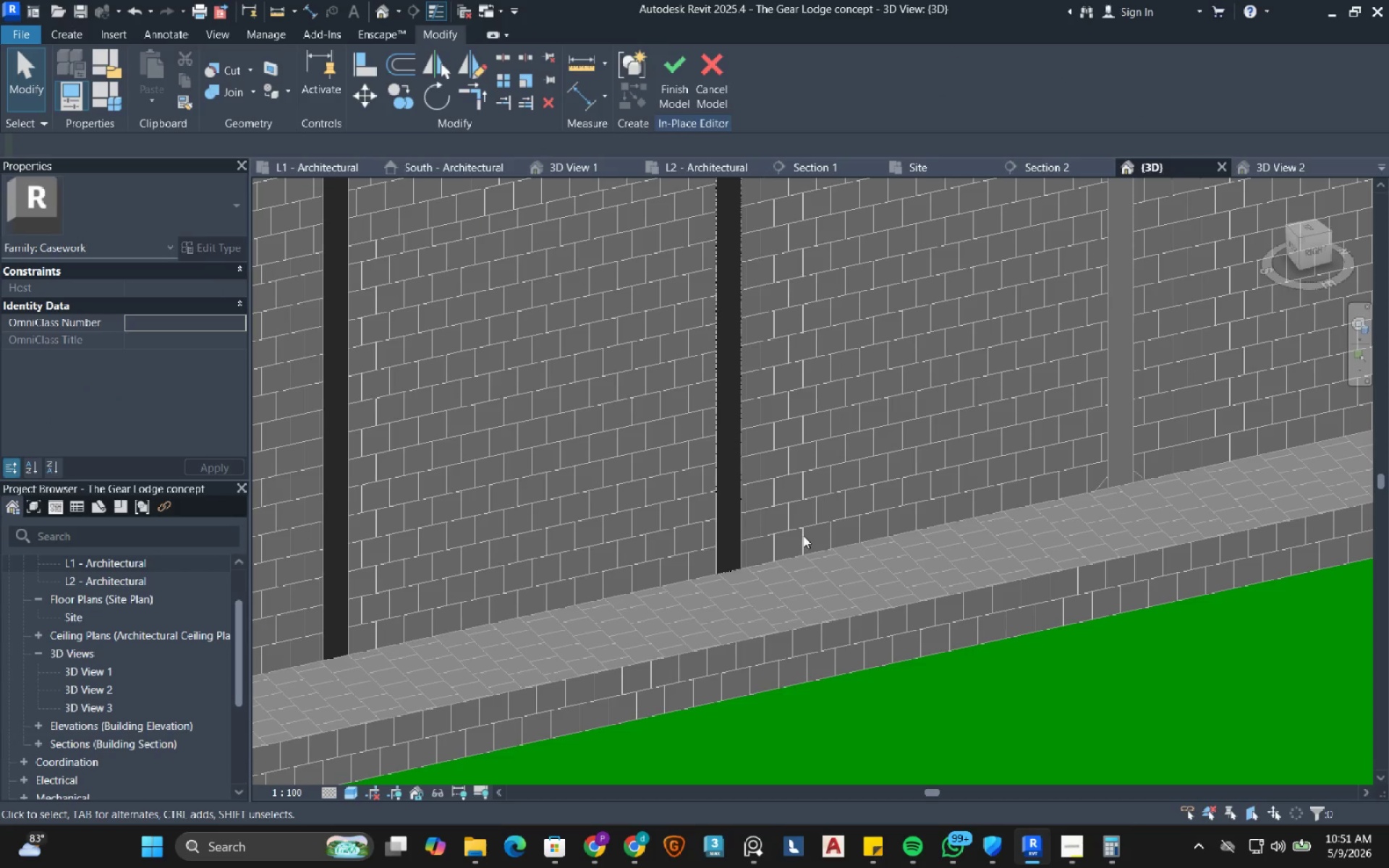 
hold_key(key=ShiftRight, duration=1.01)
 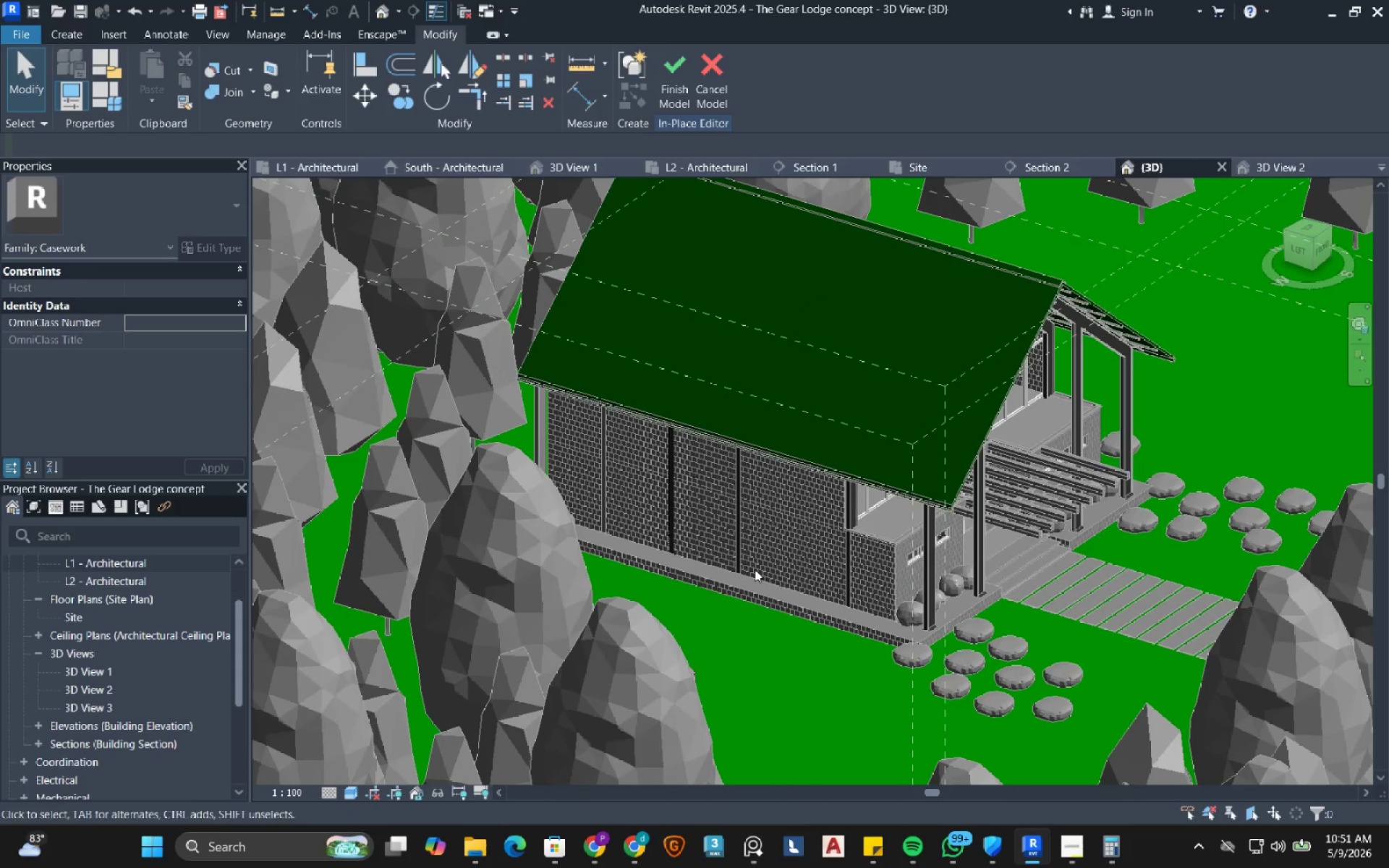 
scroll: coordinate [833, 557], scroll_direction: down, amount: 12.0
 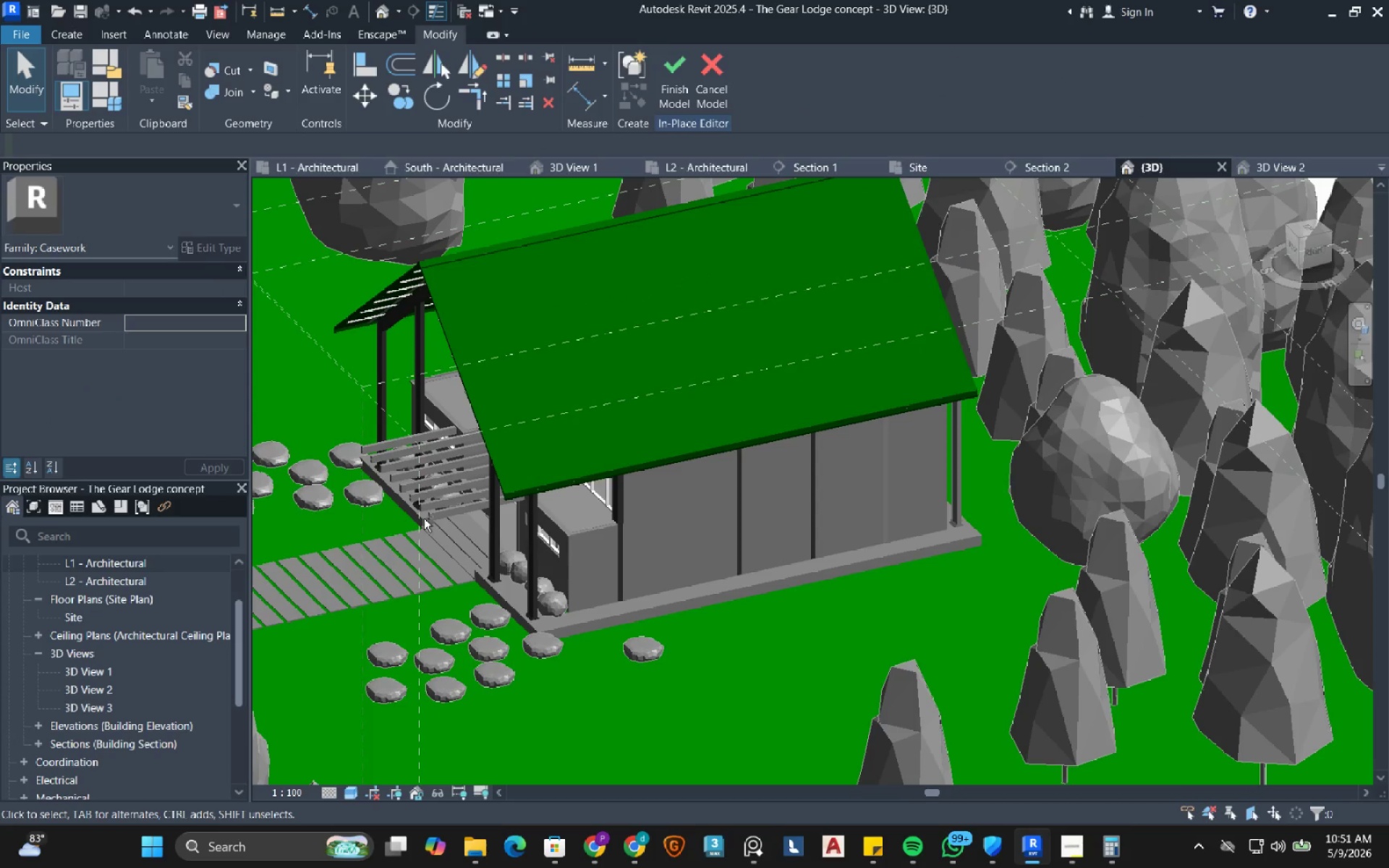 
scroll: coordinate [729, 506], scroll_direction: up, amount: 18.0
 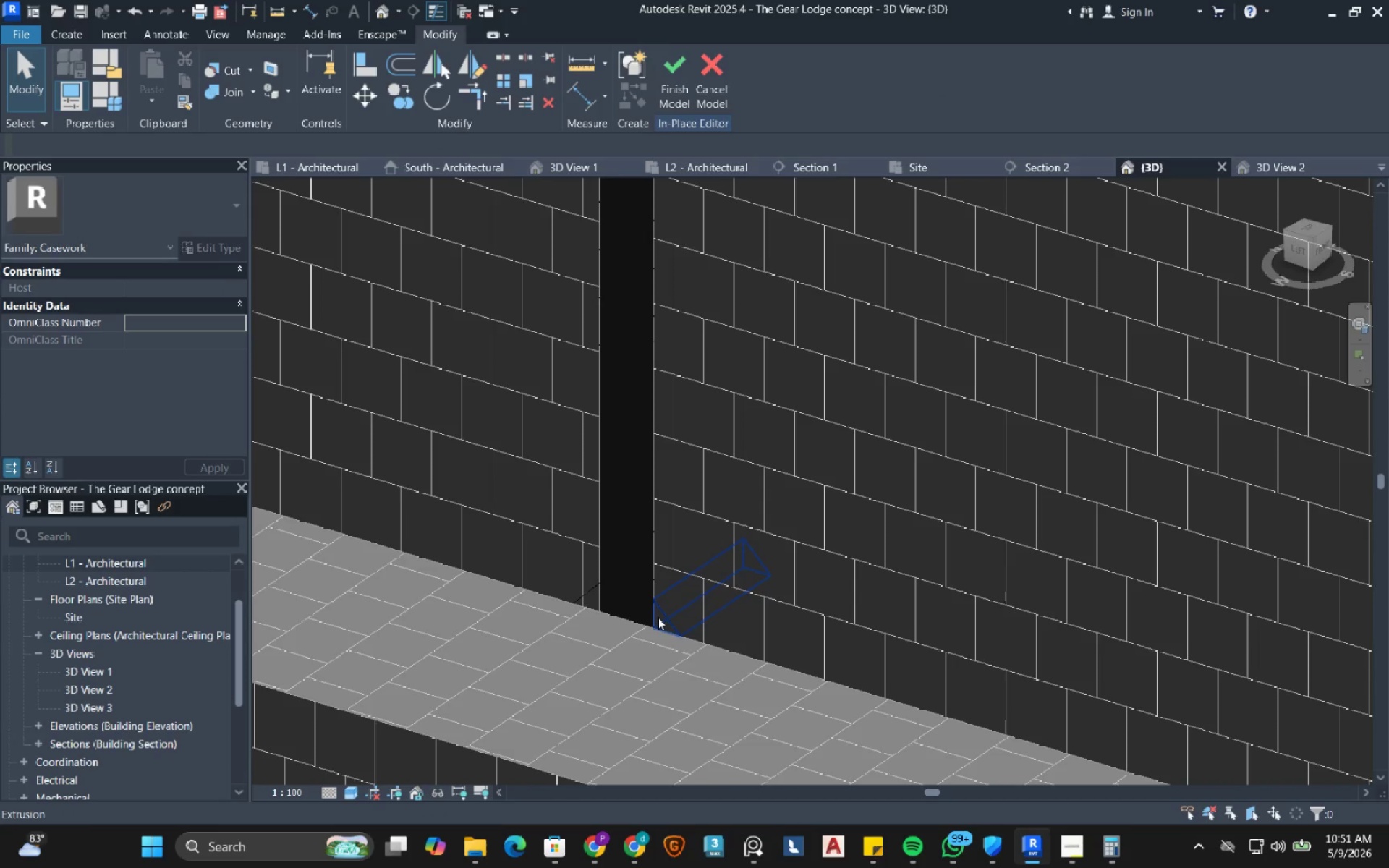 
left_click([658, 617])
 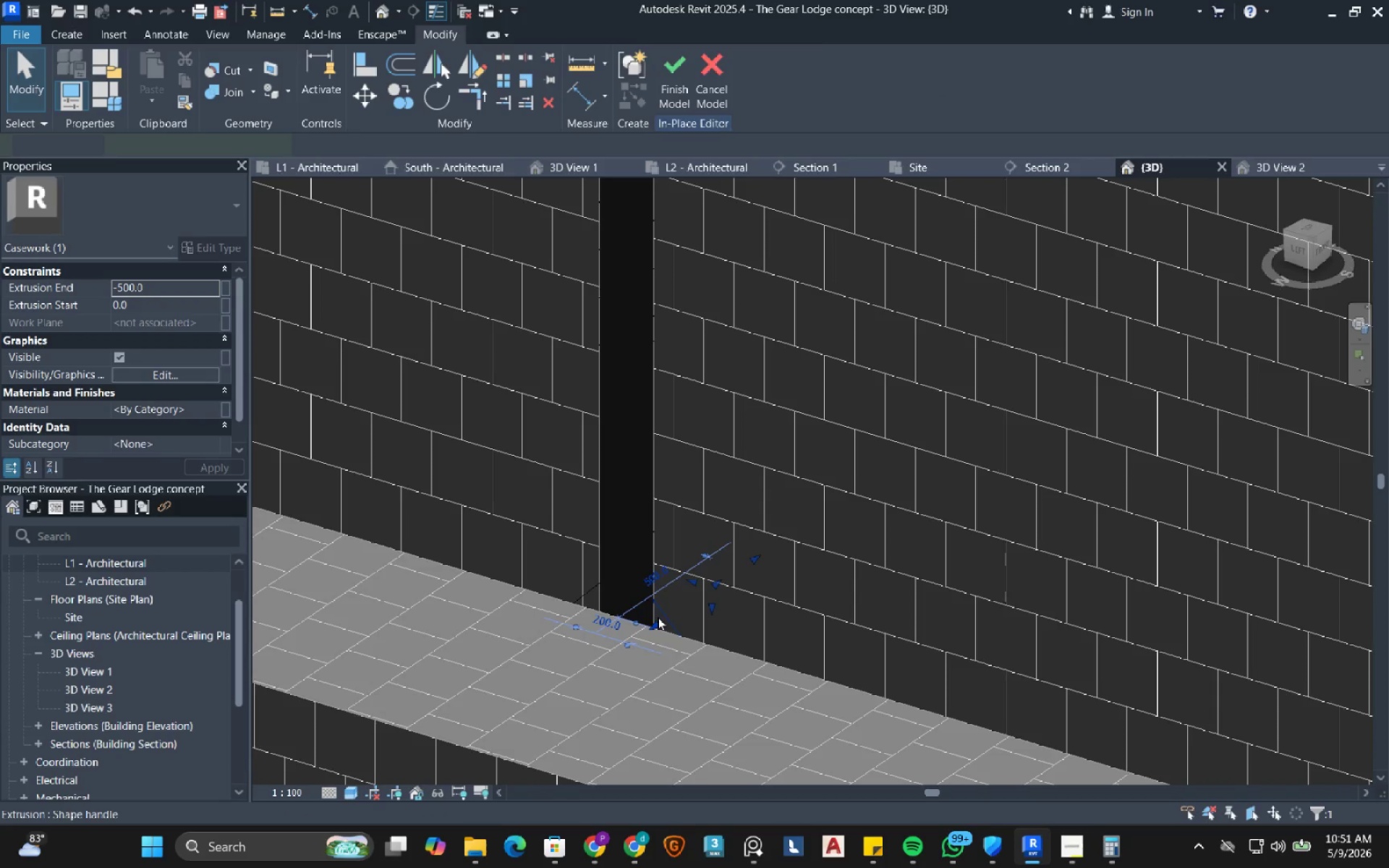 
hold_key(key=ControlRight, duration=1.19)
left_click([586, 600])
 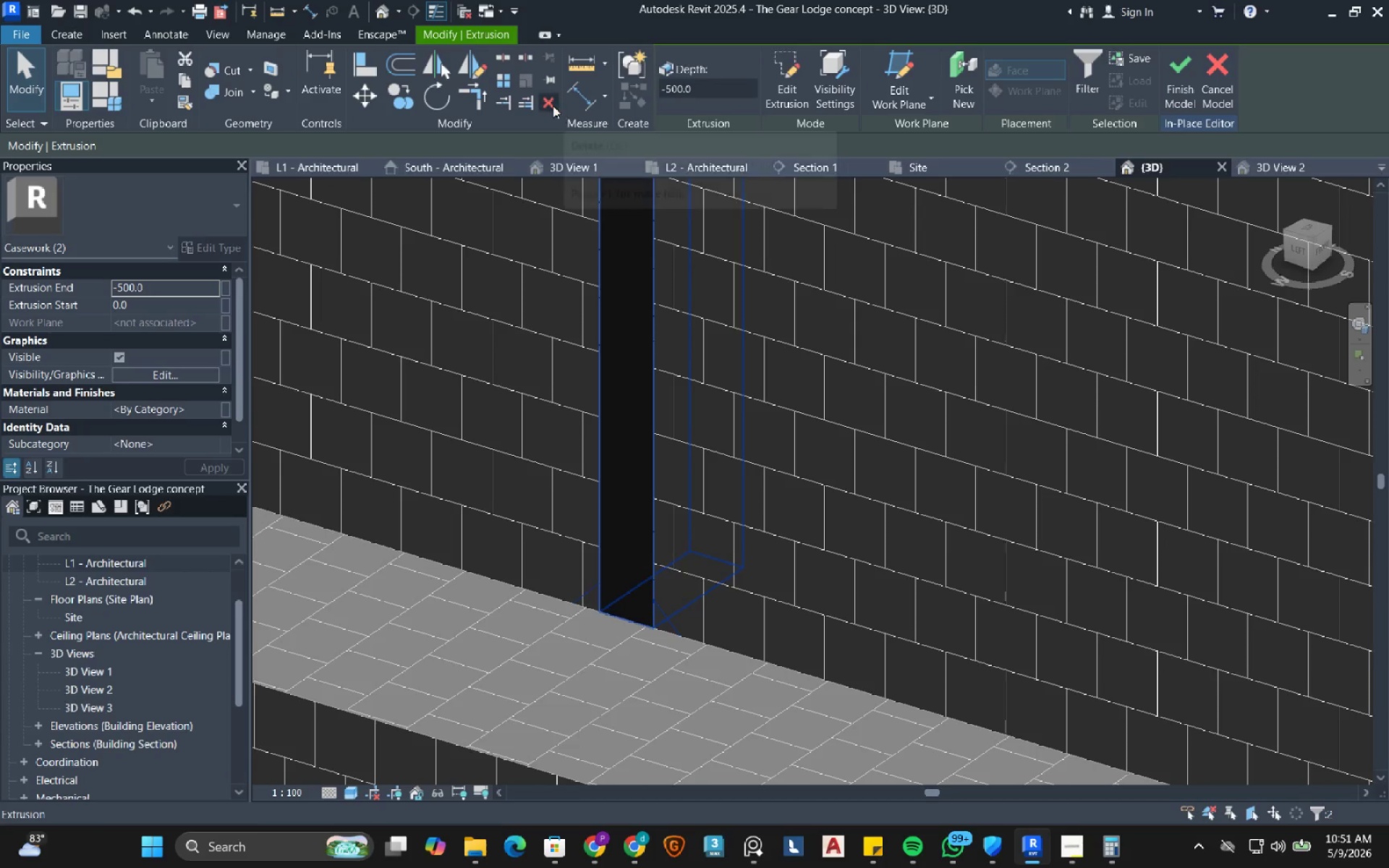 
left_click([550, 103])
 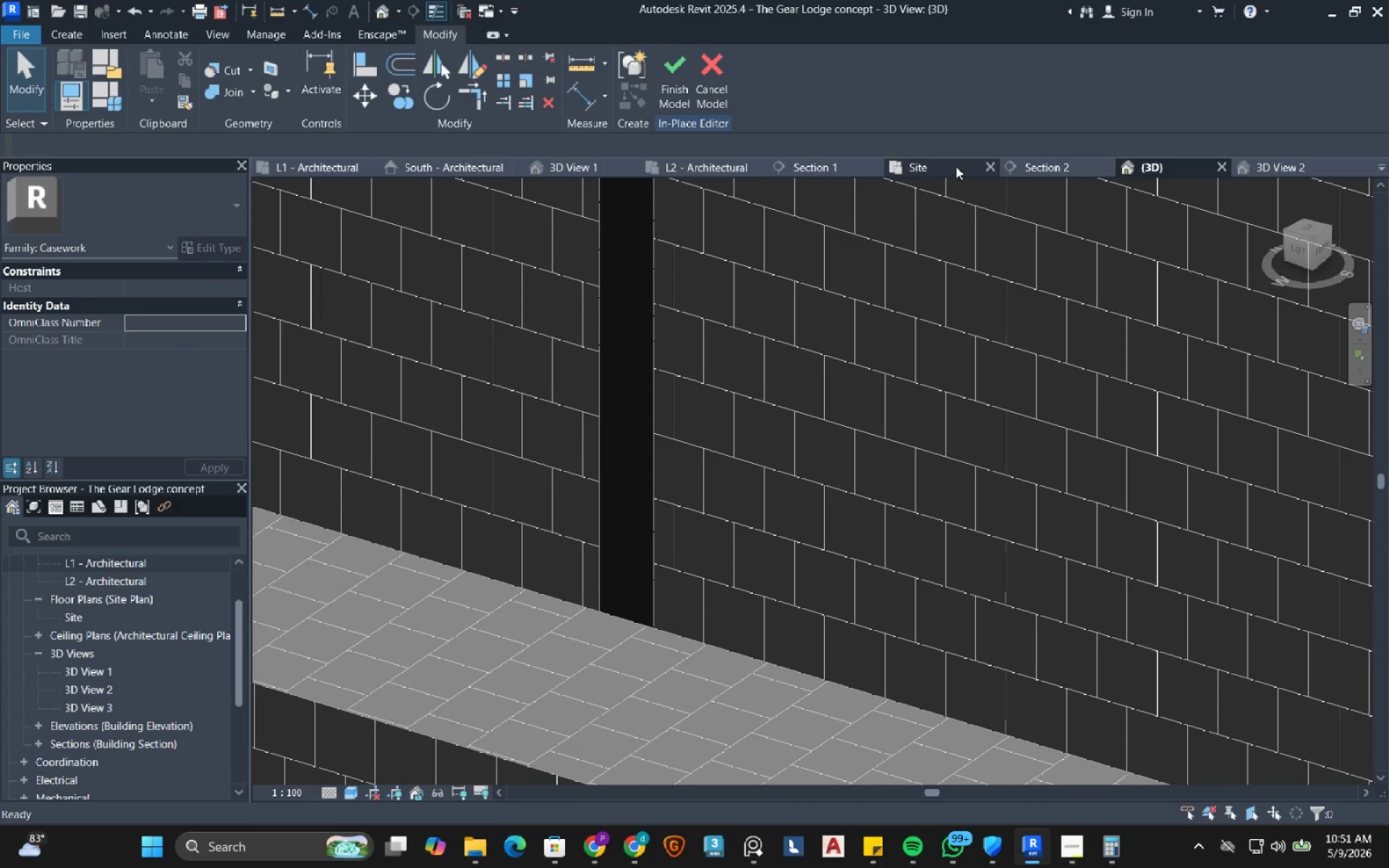 
left_click([1025, 167])
 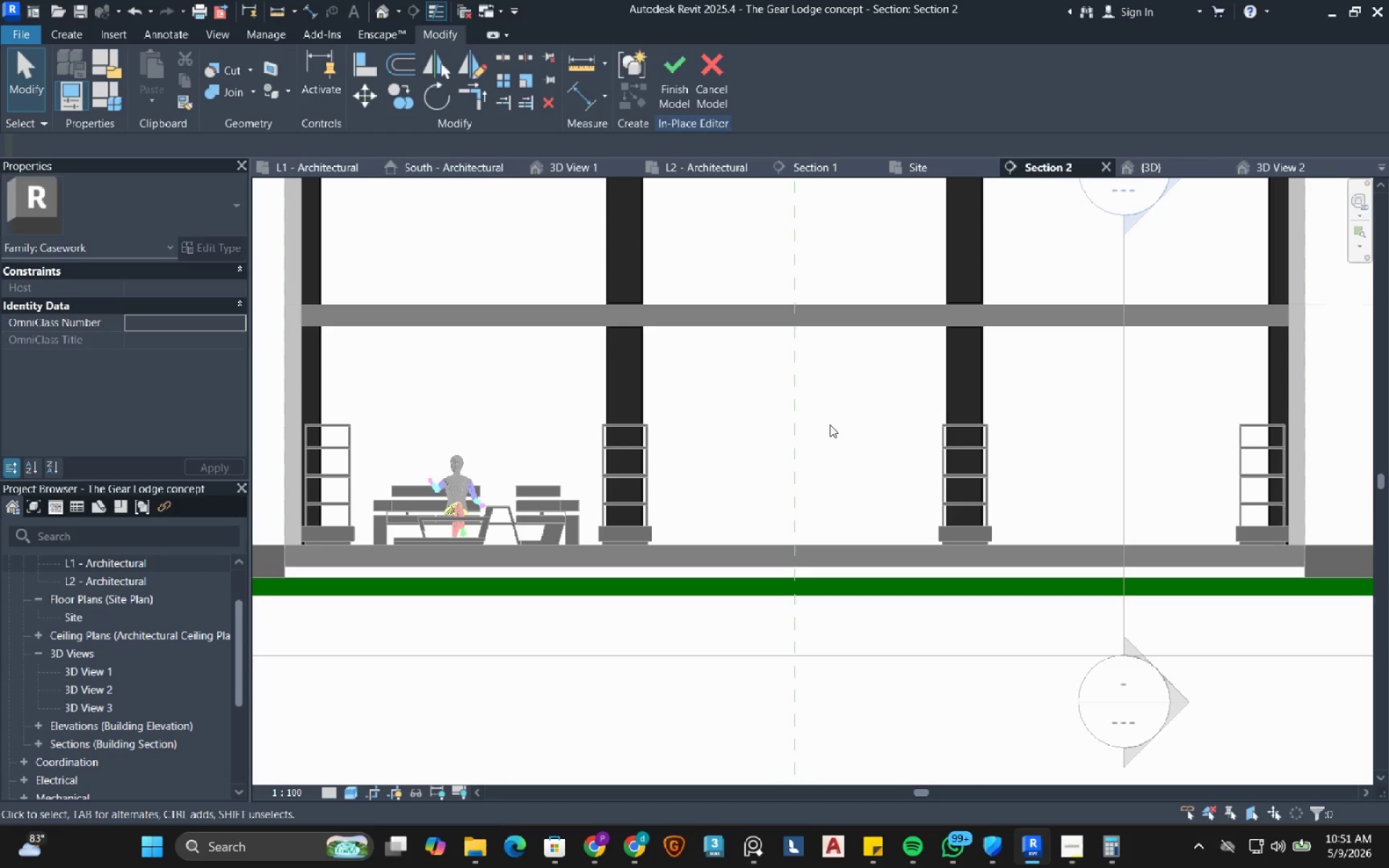 
scroll: coordinate [676, 499], scroll_direction: up, amount: 4.0
 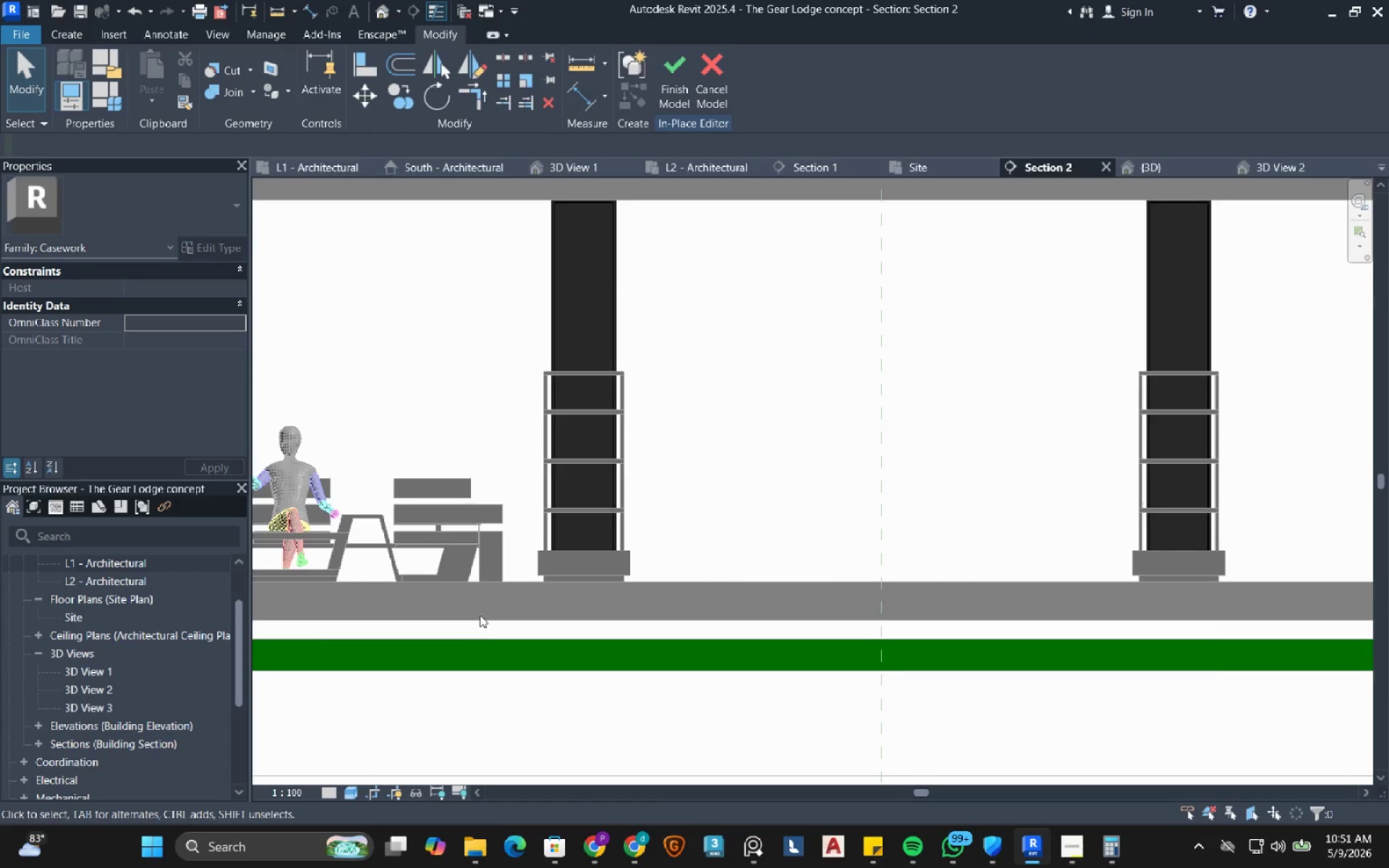 
left_click_drag(start_coordinate=[411, 655], to_coordinate=[1193, 460])
 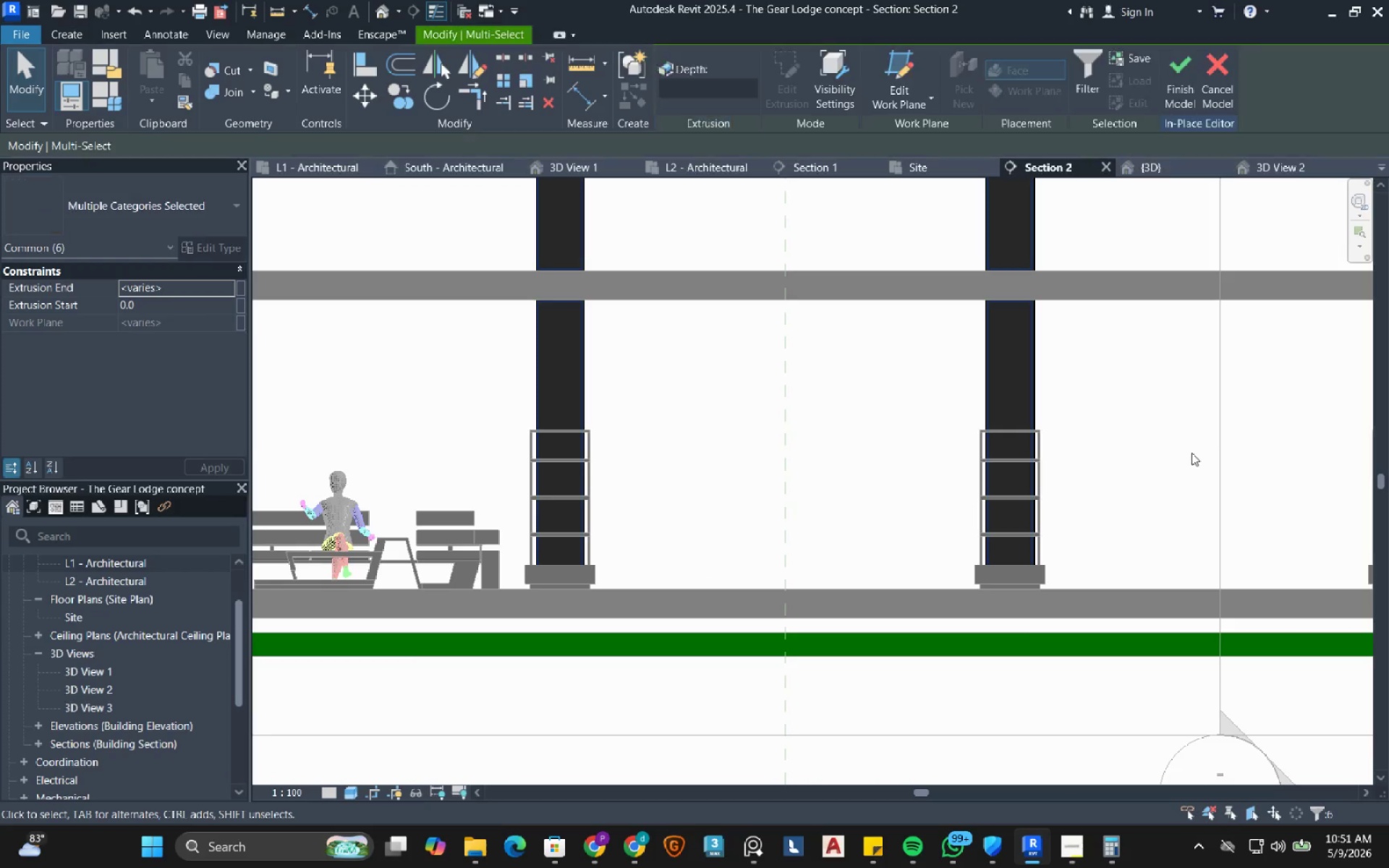 
scroll: coordinate [489, 609], scroll_direction: down, amount: 2.0
 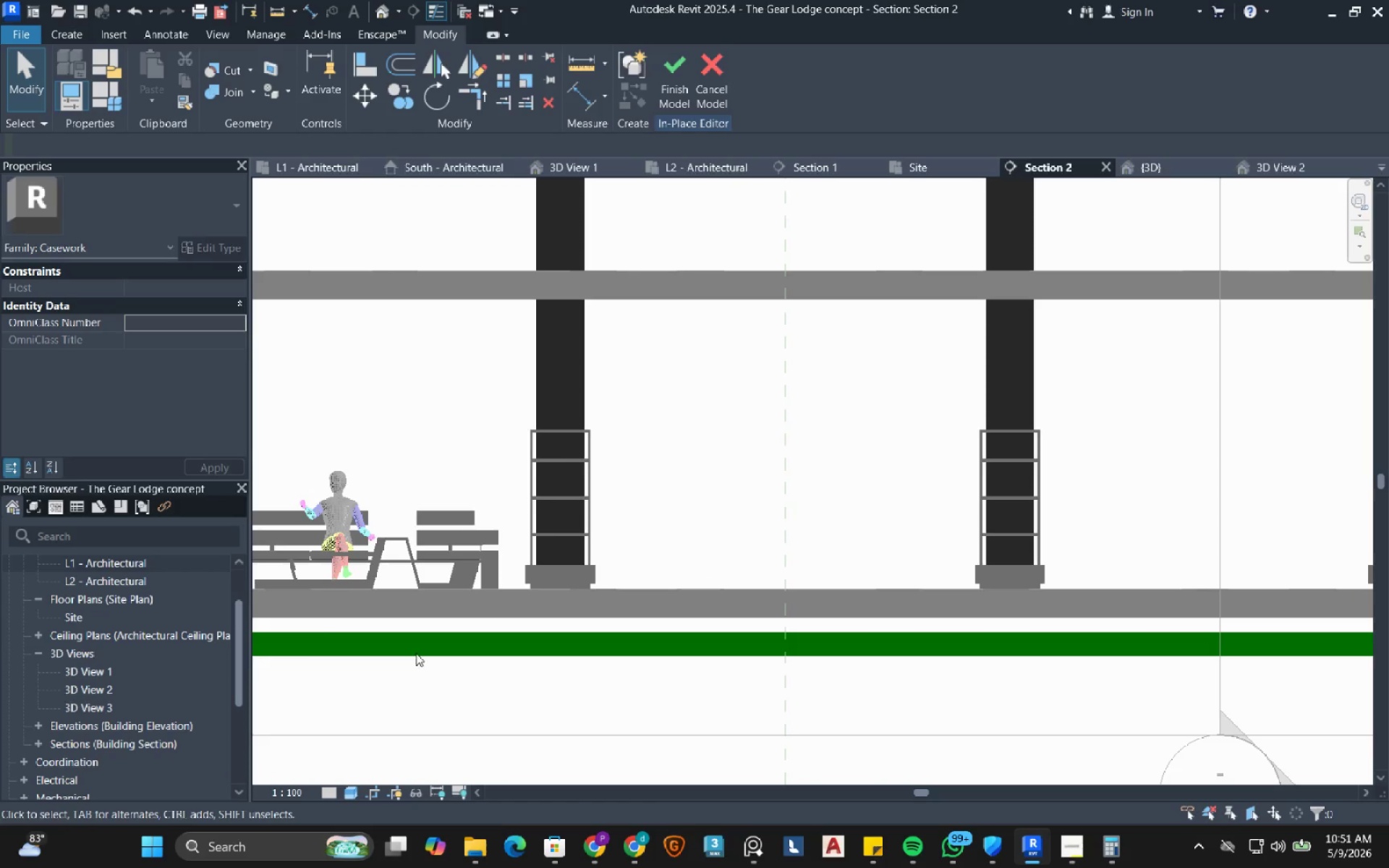 
hold_key(key=ShiftRight, duration=0.86)
left_click_drag(start_coordinate=[1197, 459], to_coordinate=[372, 189])
 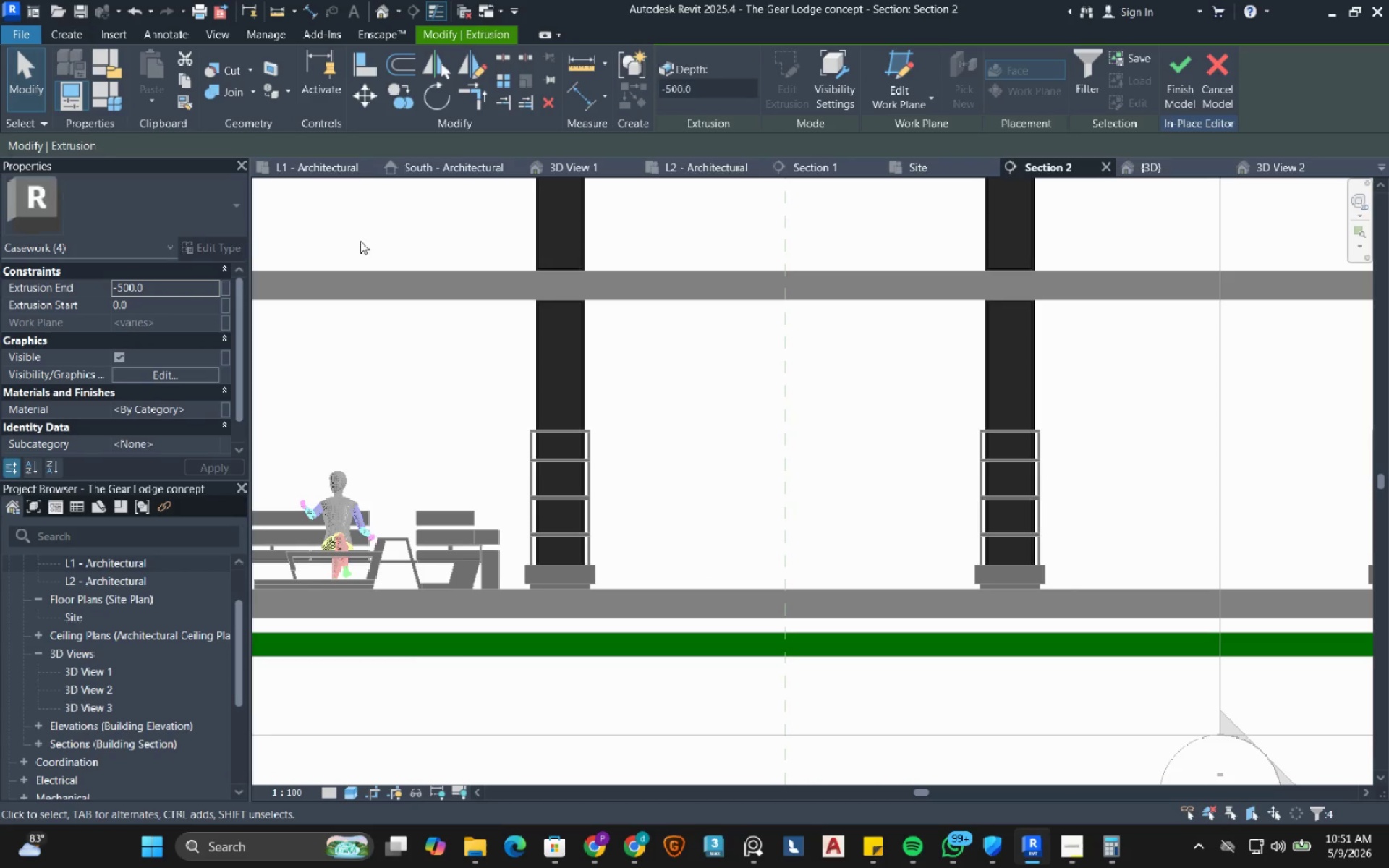 
scroll: coordinate [360, 242], scroll_direction: down, amount: 1.0
 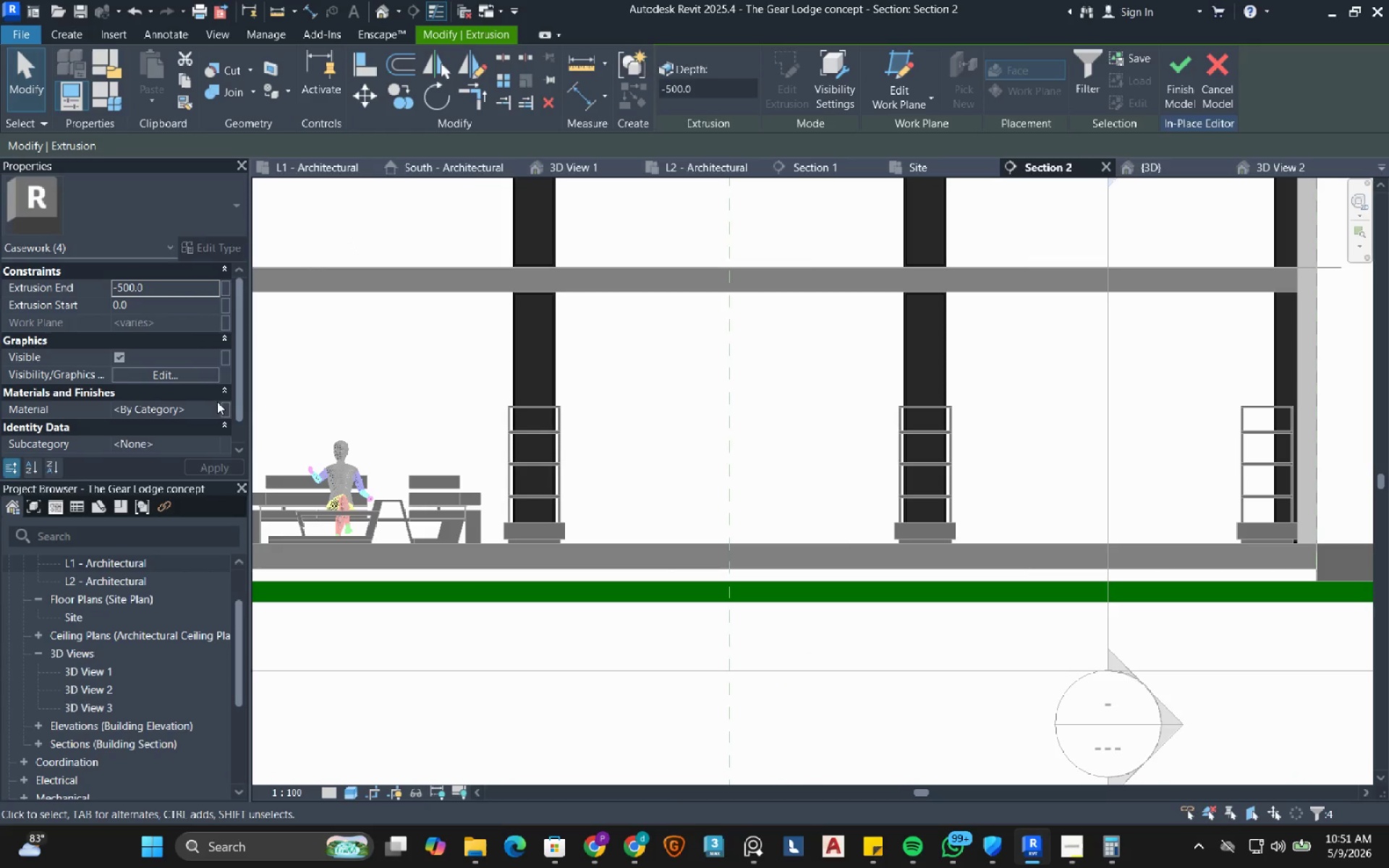 
left_click([218, 406])
 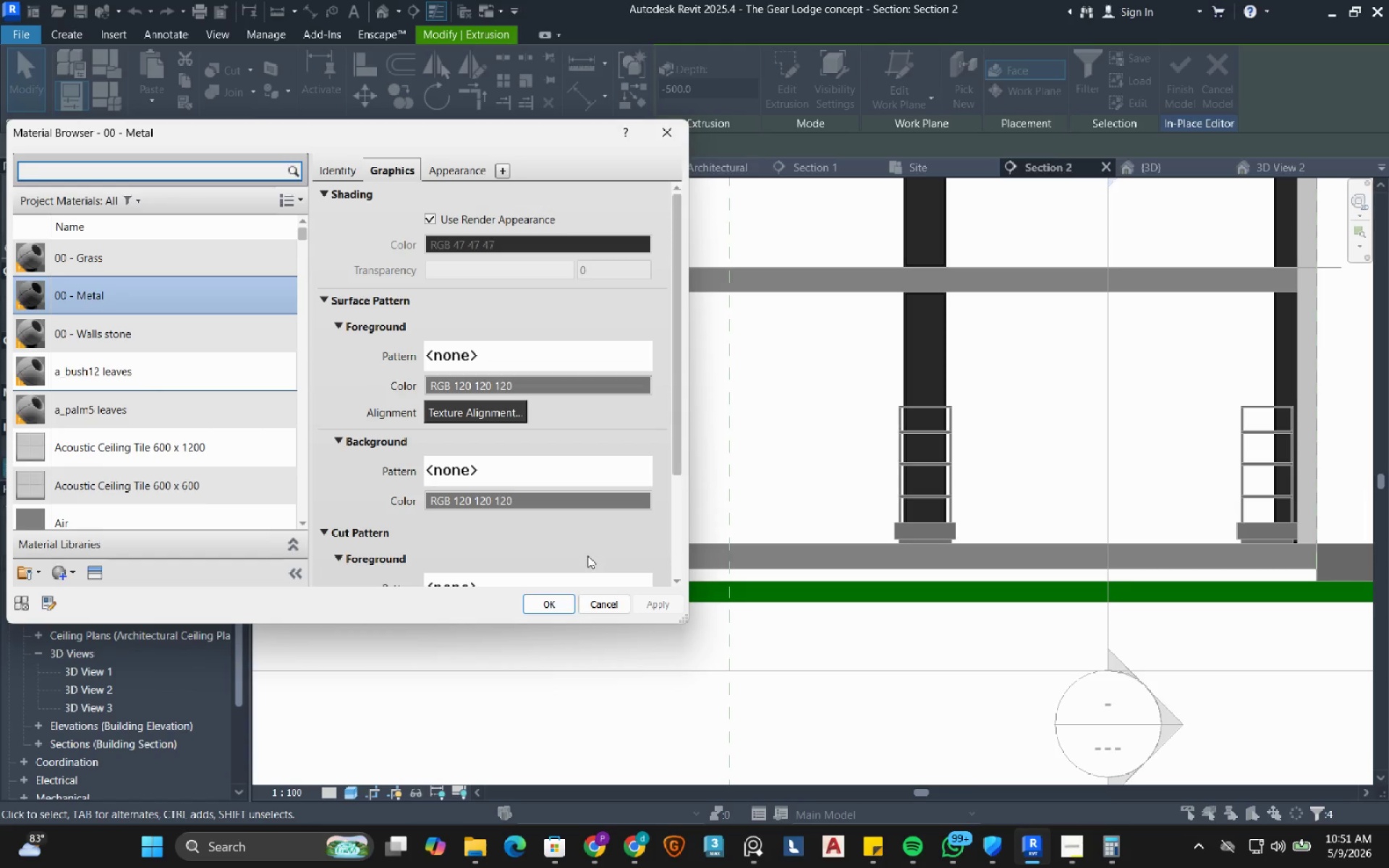 
left_click([561, 600])
 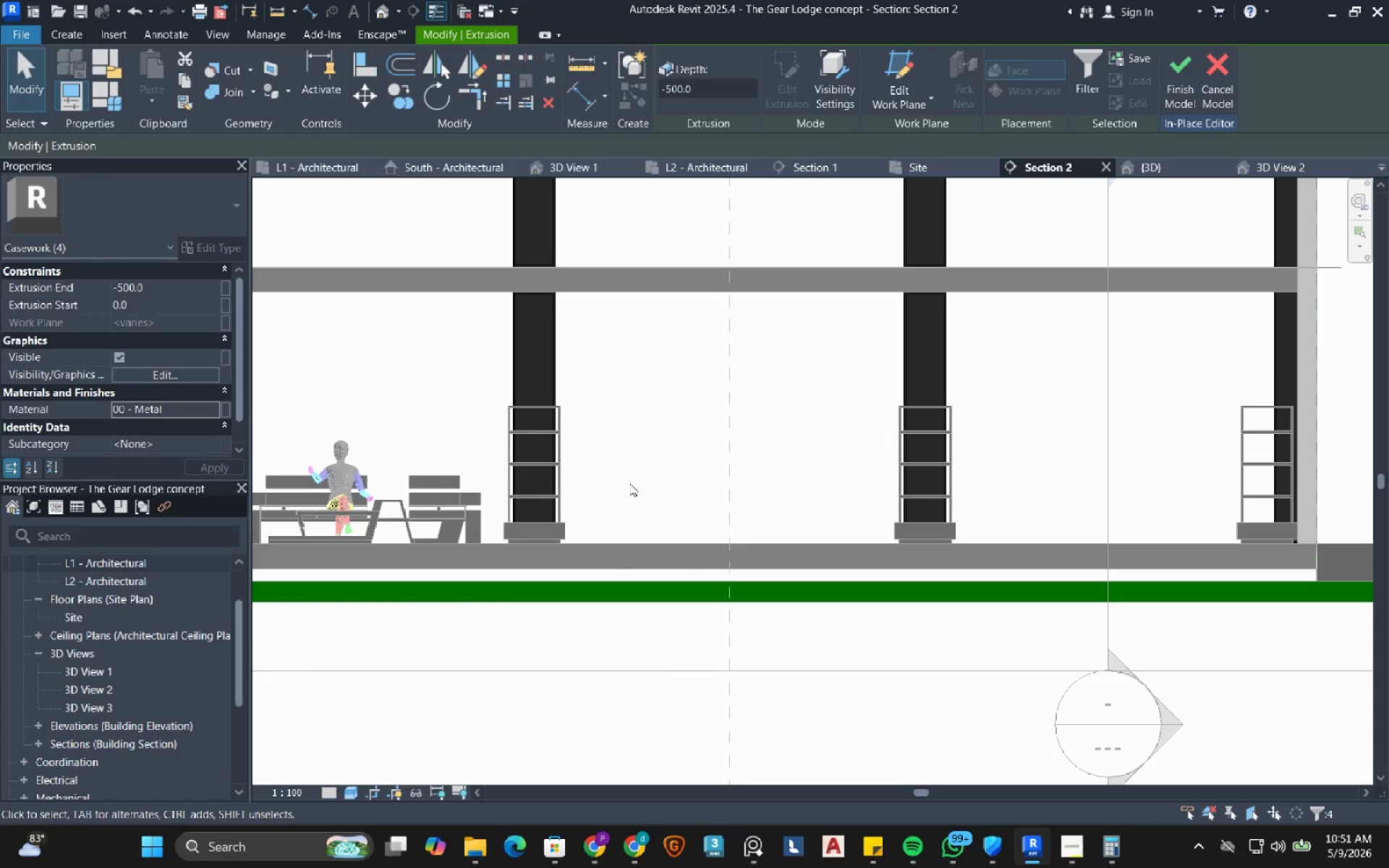 
left_click([630, 440])
 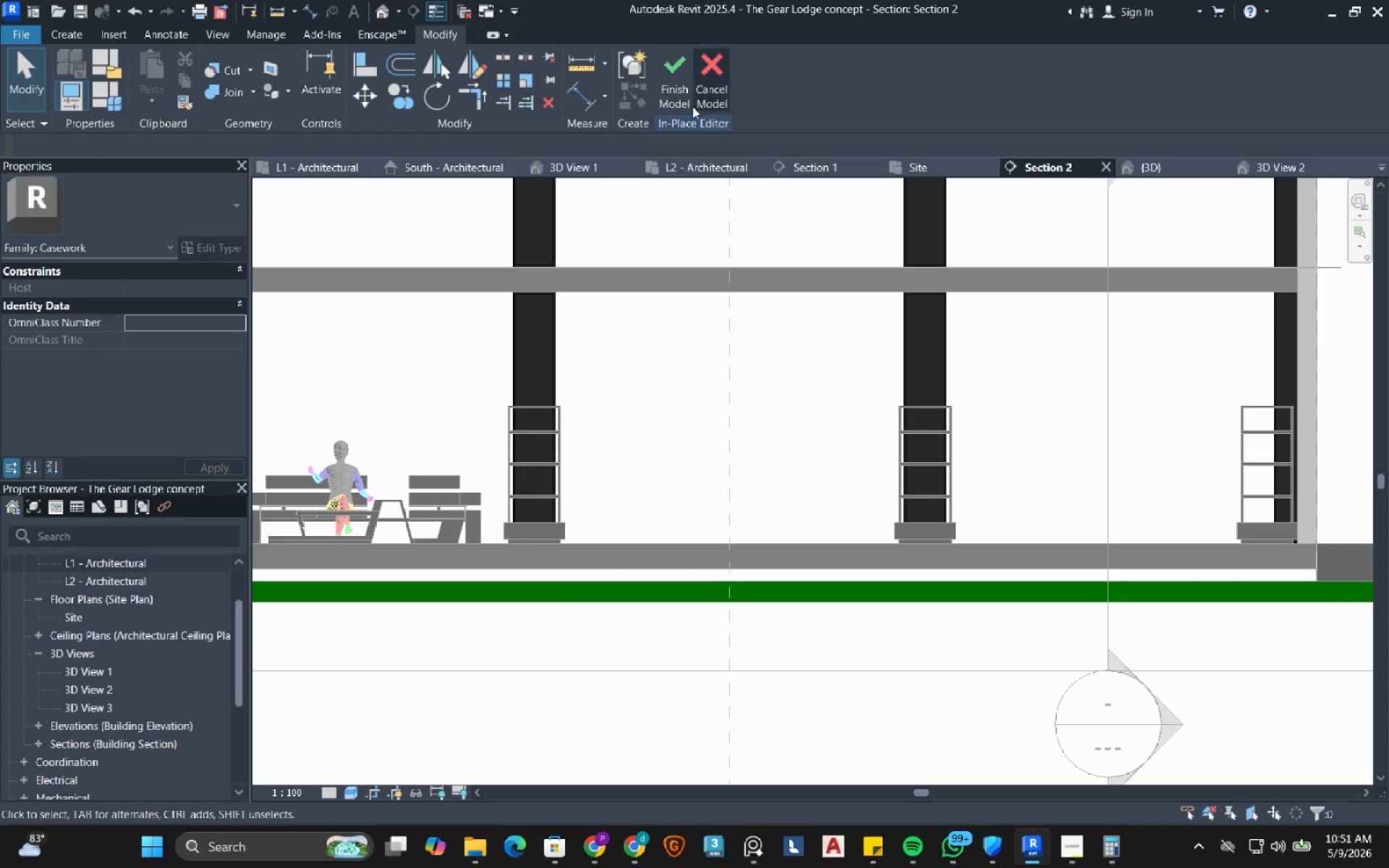 
left_click([678, 80])
 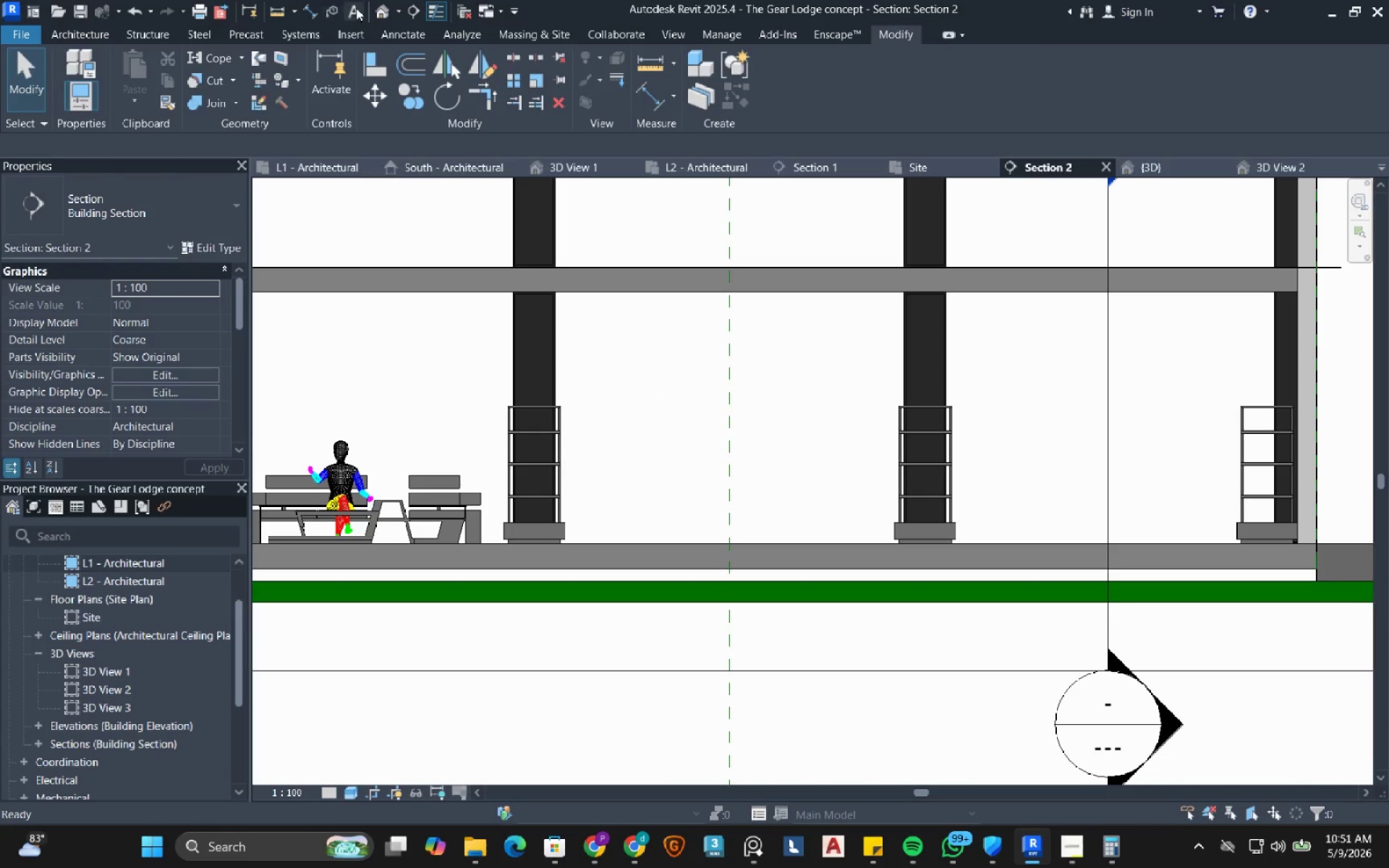 
left_click([383, 16])
 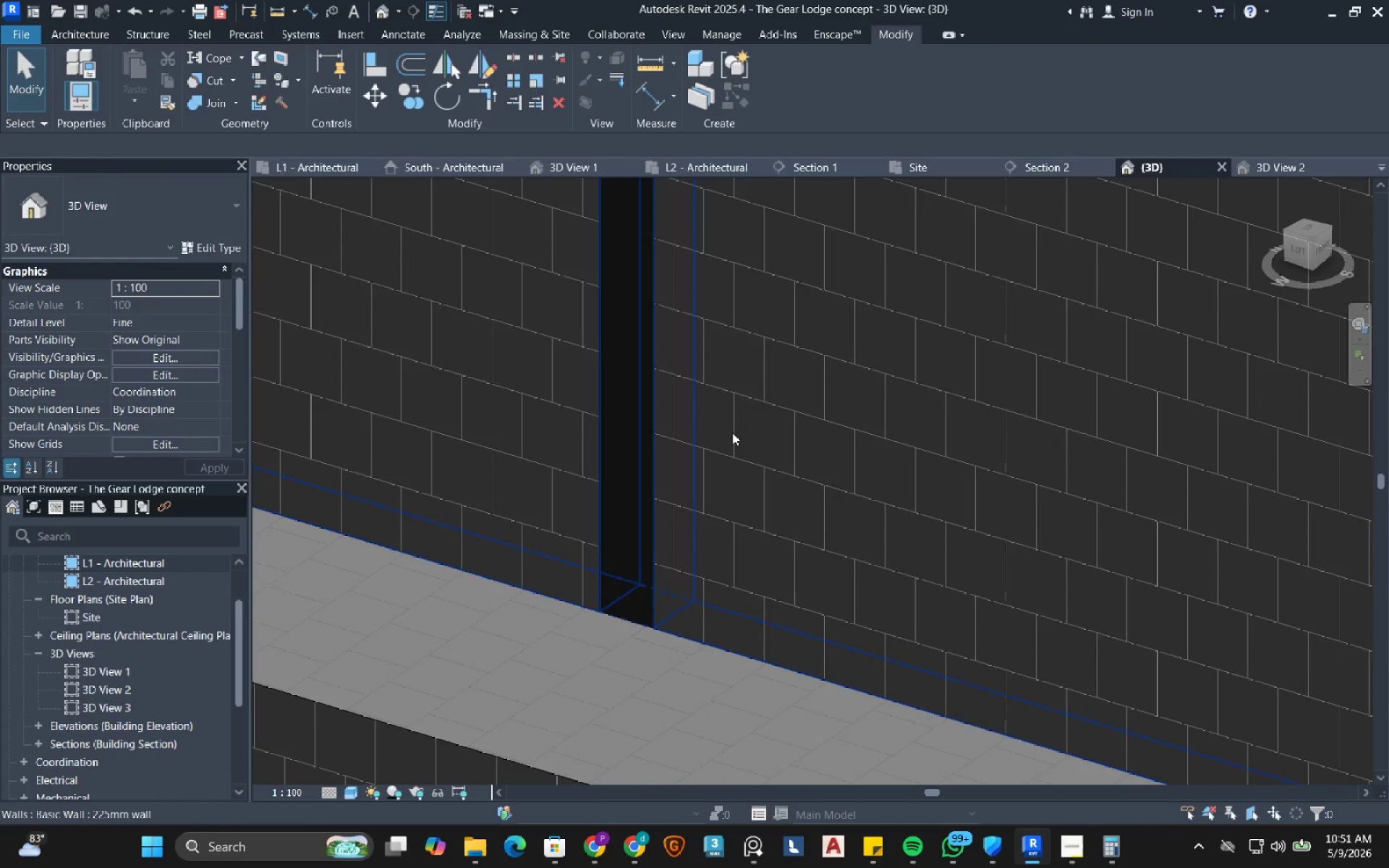 
scroll: coordinate [733, 459], scroll_direction: down, amount: 8.0
 